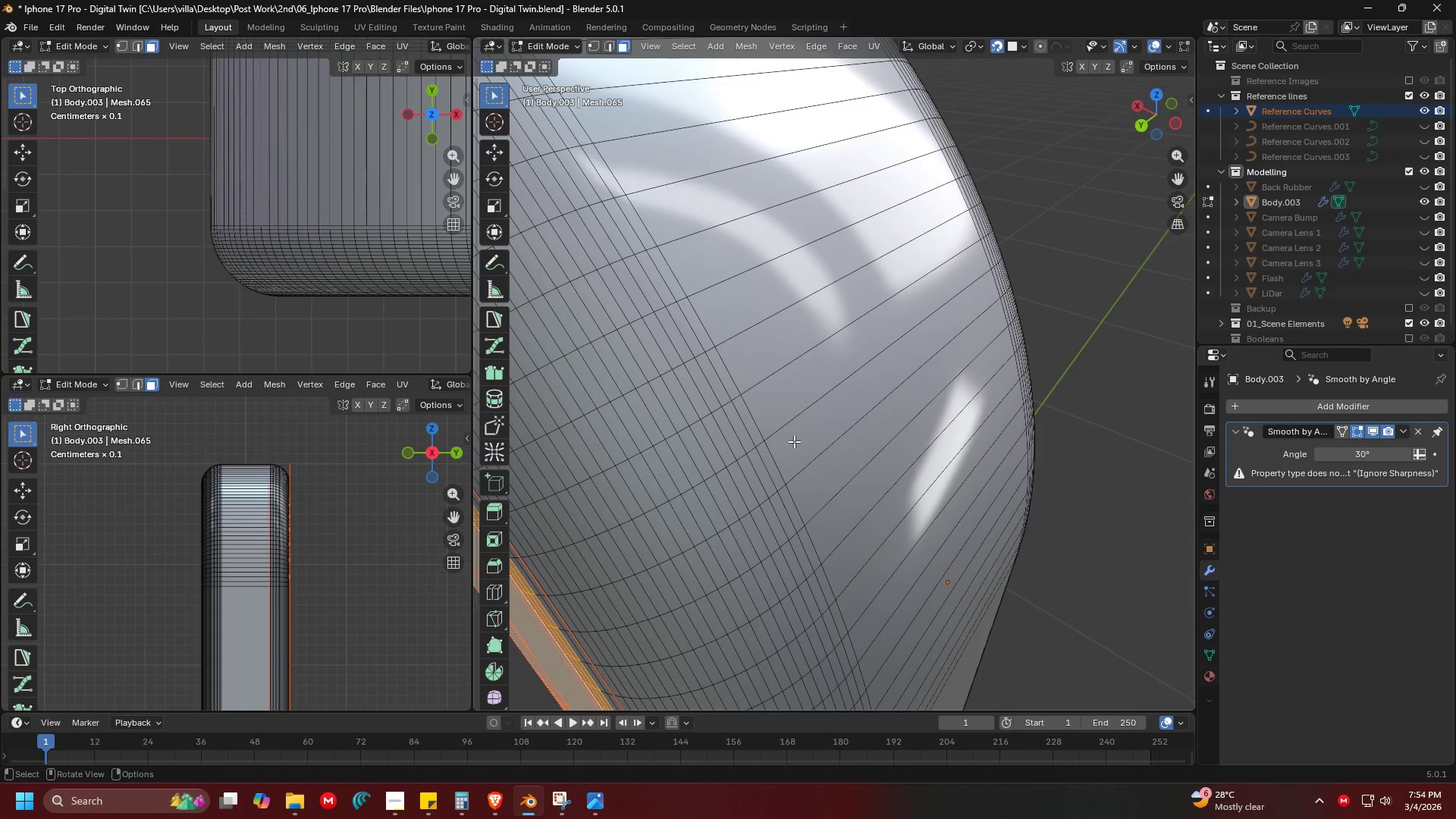 
key(P)
 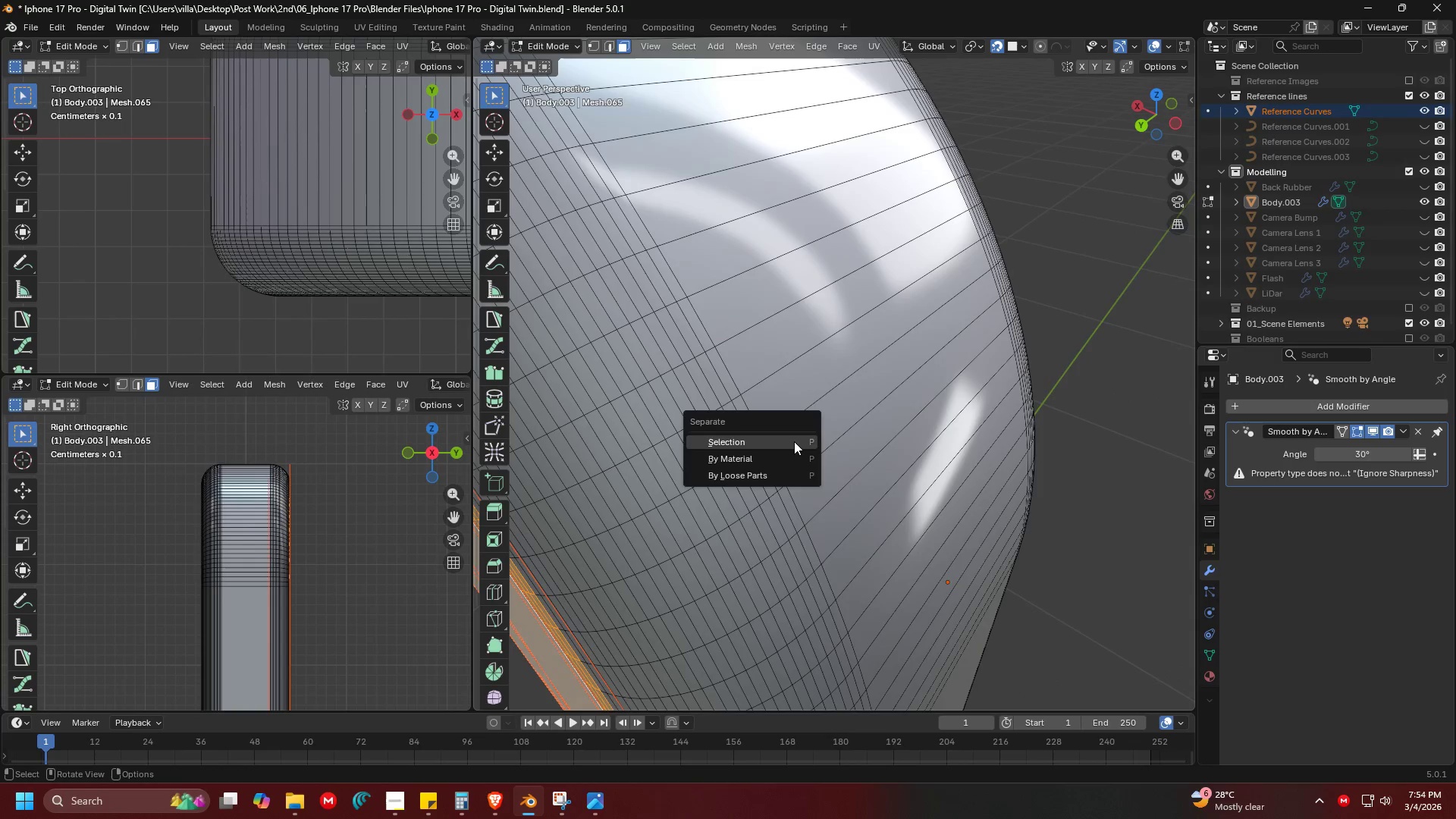 
scroll: coordinate [794, 441], scroll_direction: up, amount: 3.0
 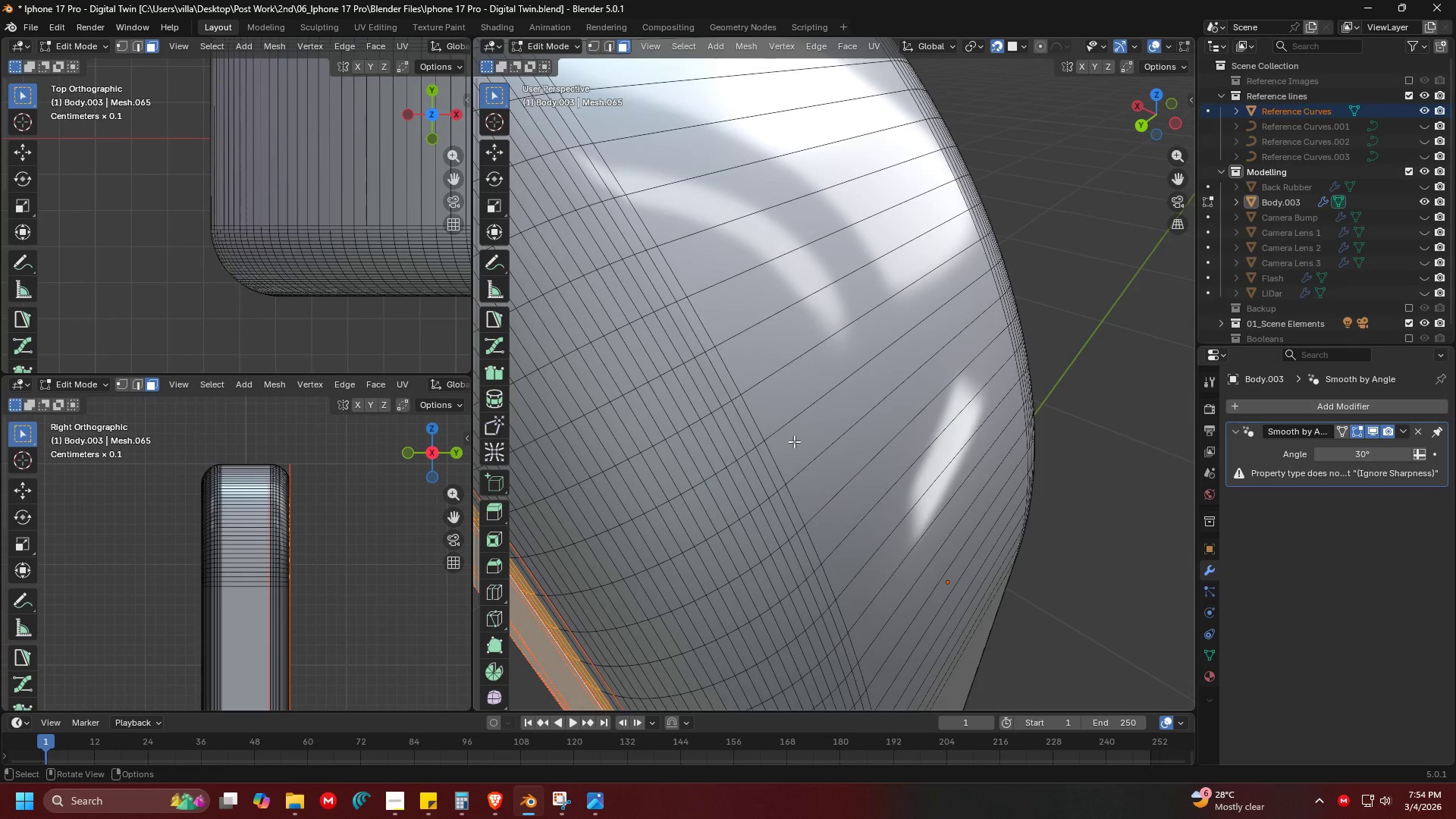 
left_click([794, 441])
 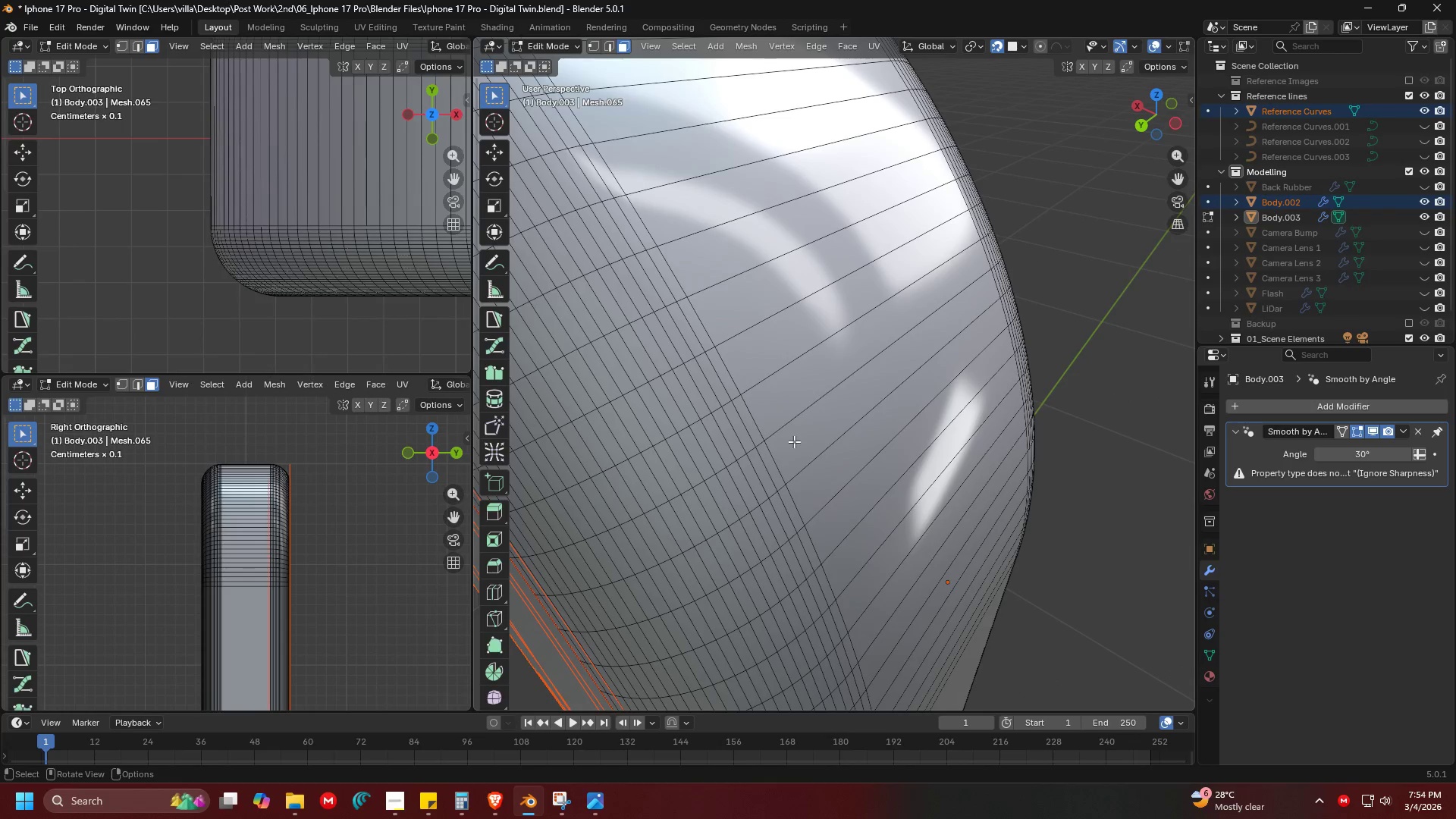 
key(Tab)
 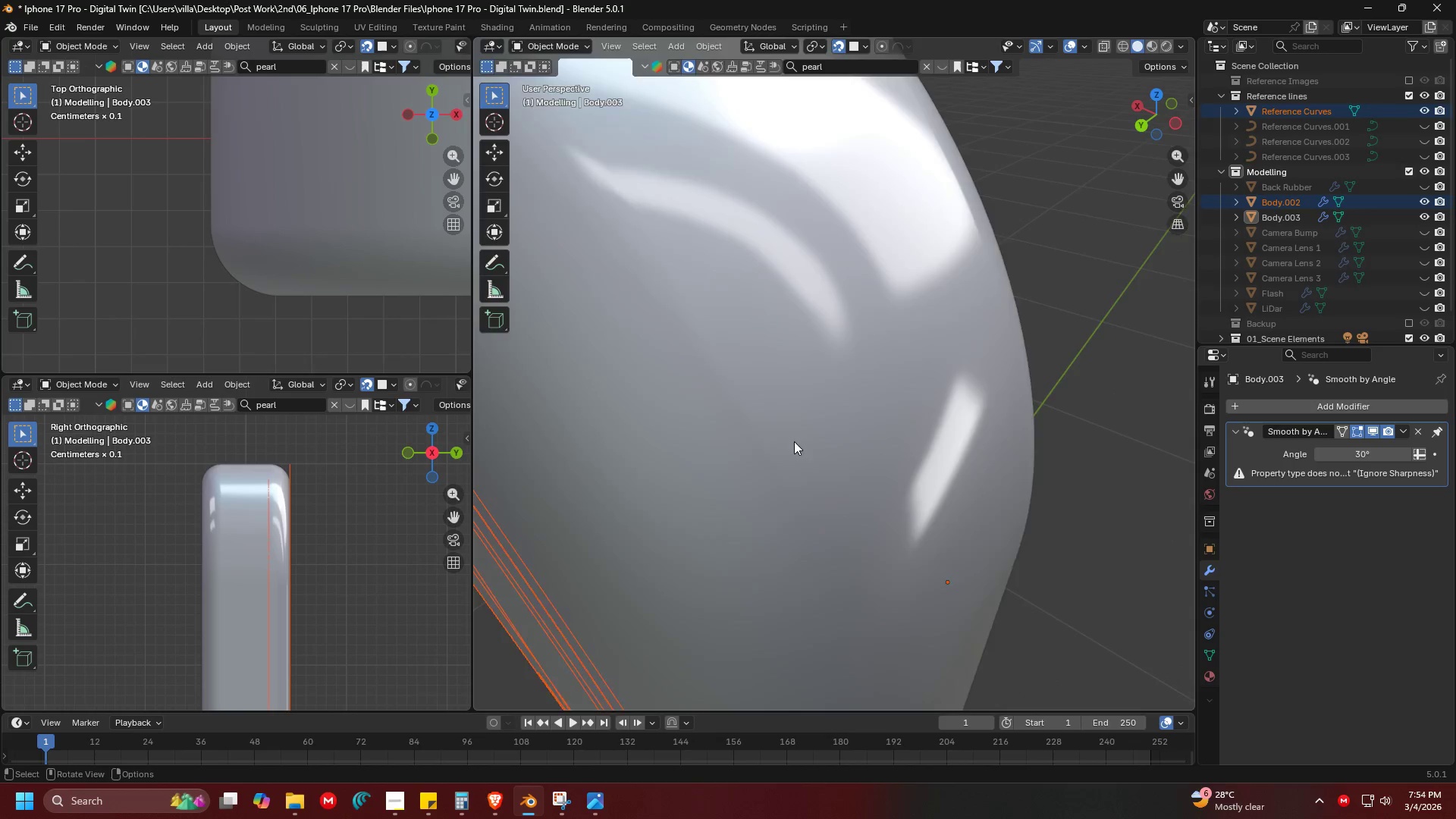 
key(Shift+ShiftLeft)
 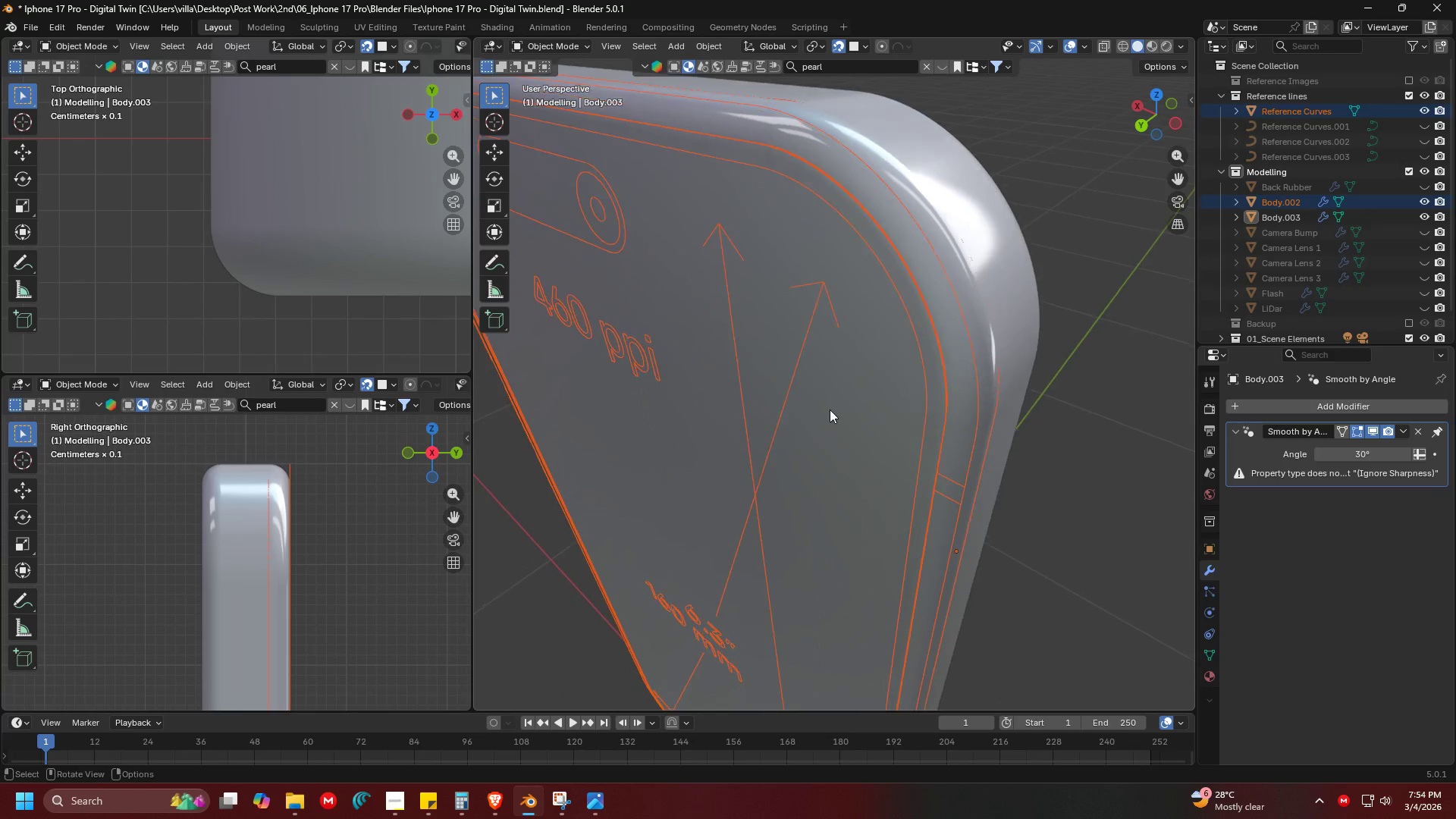 
left_click([823, 356])
 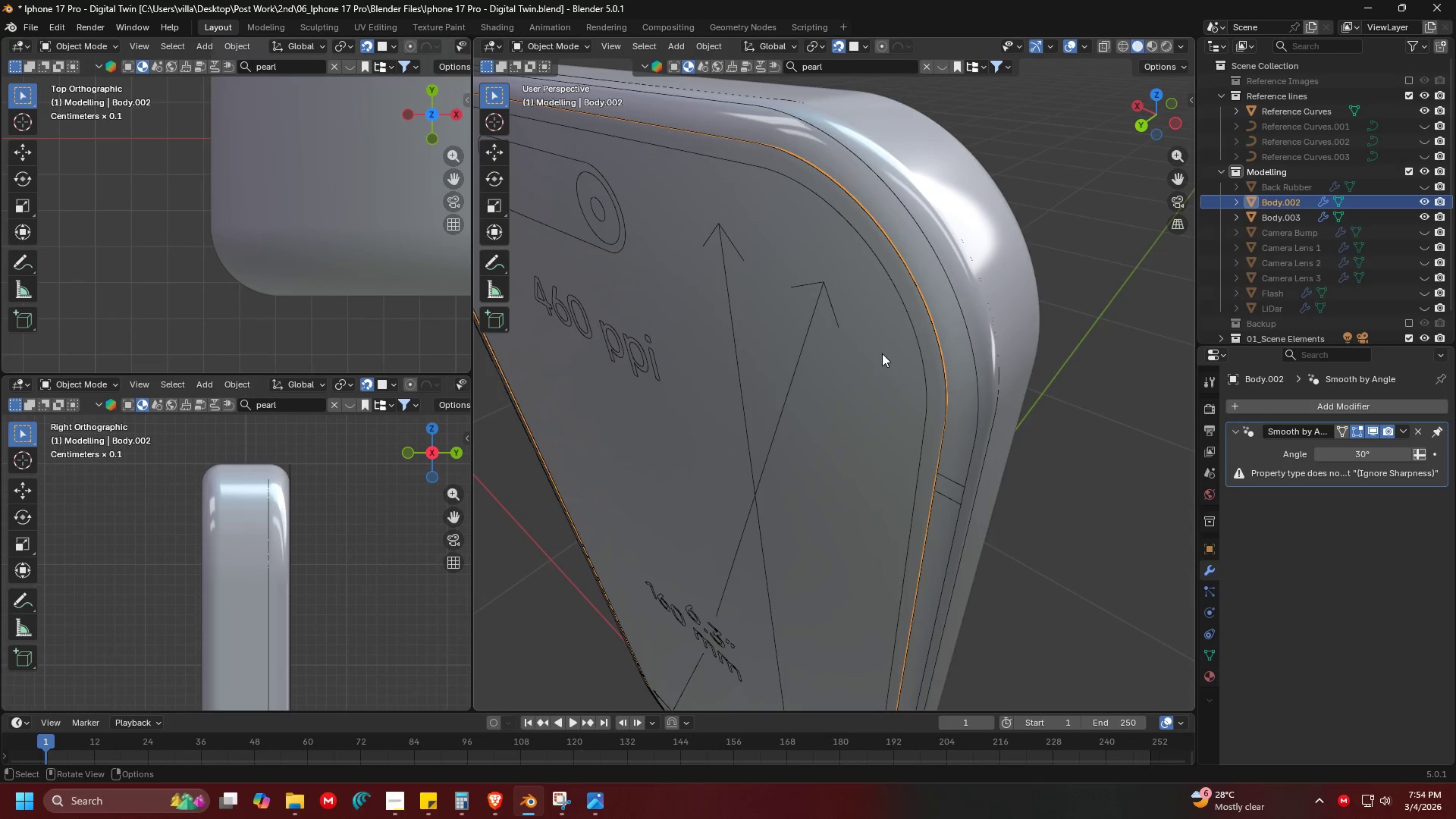 
scroll: coordinate [767, 450], scroll_direction: down, amount: 4.0
 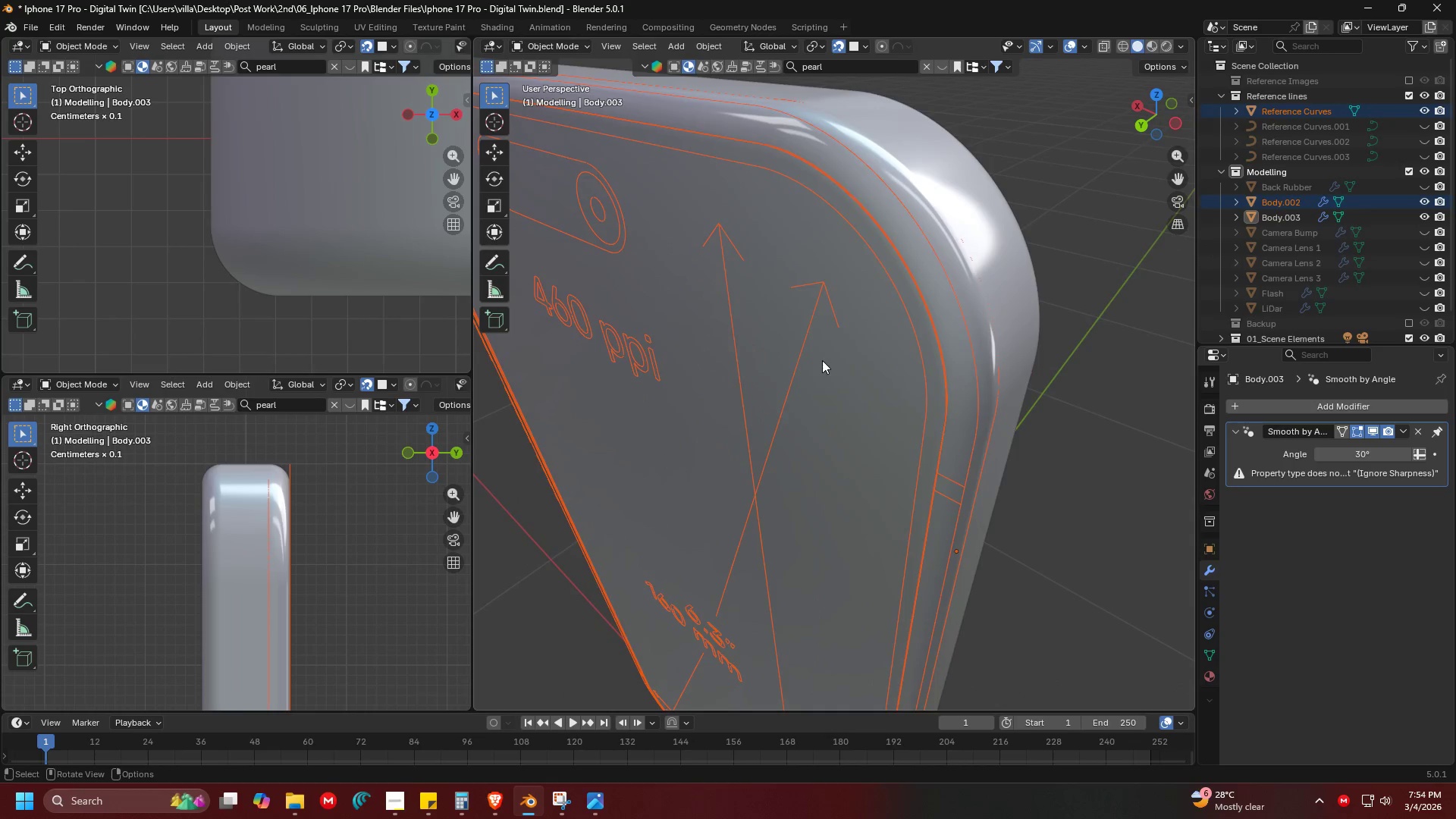 
key(Shift+ShiftLeft)
 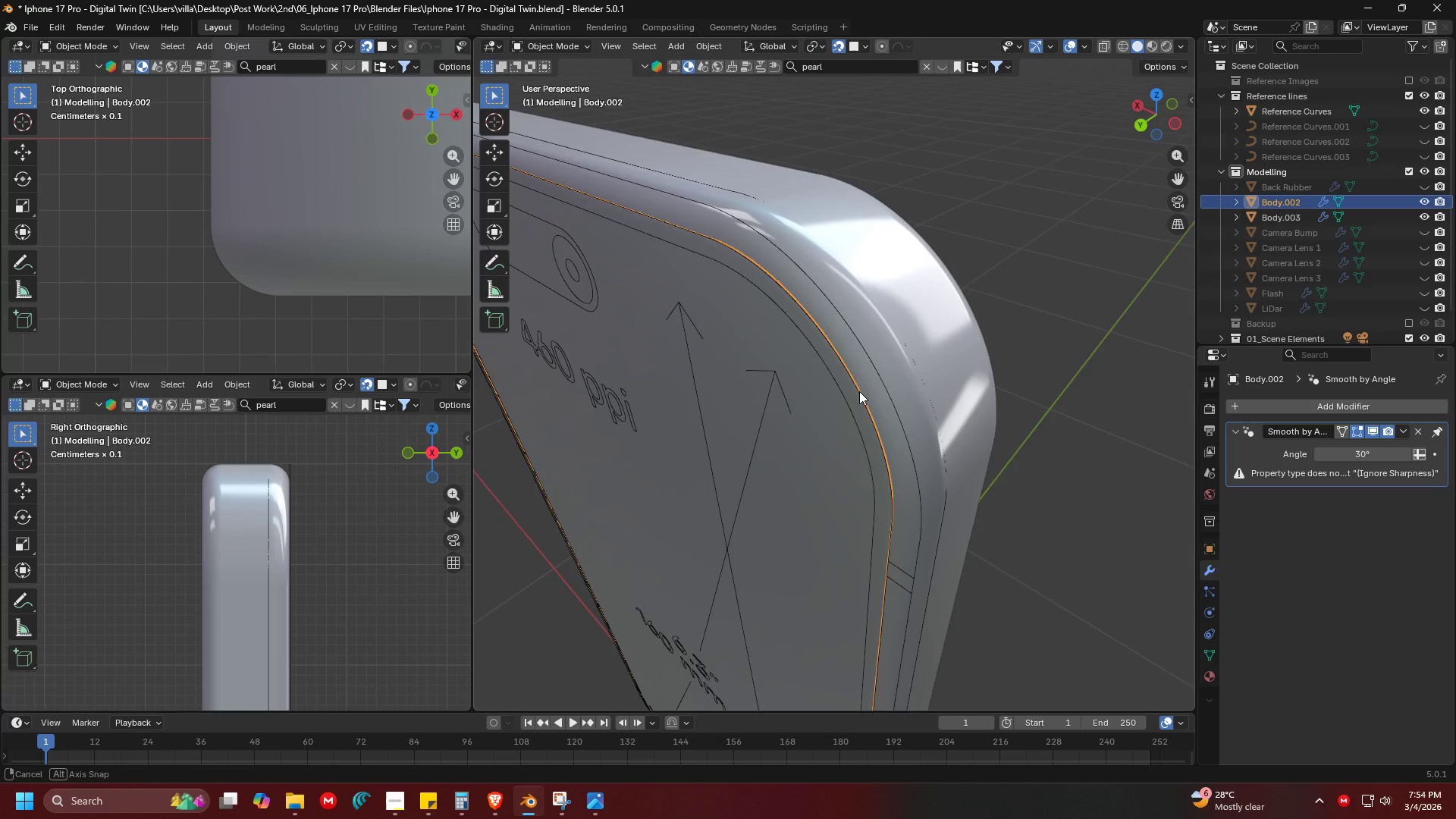 
key(Tab)
 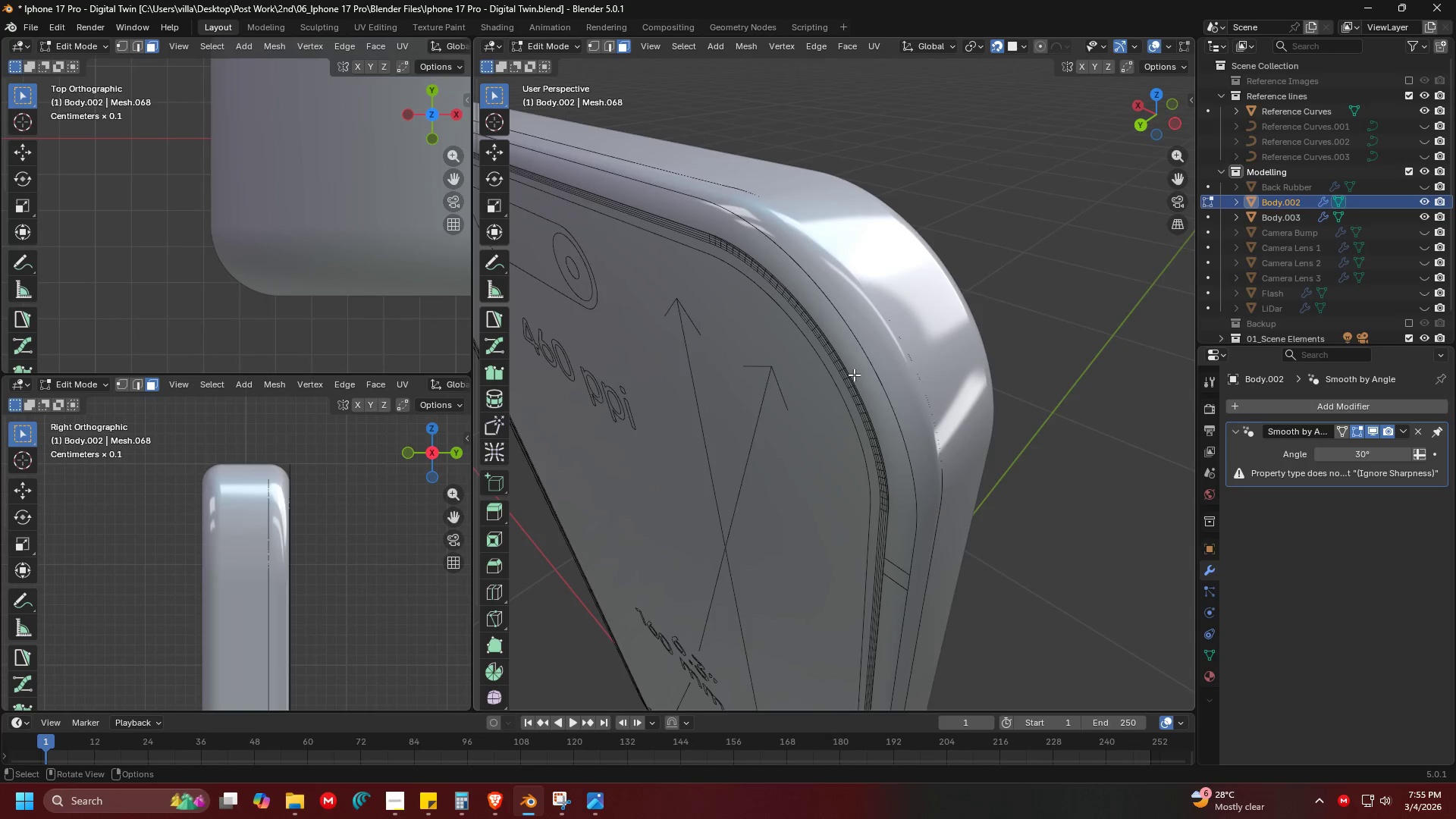 
key(1)
 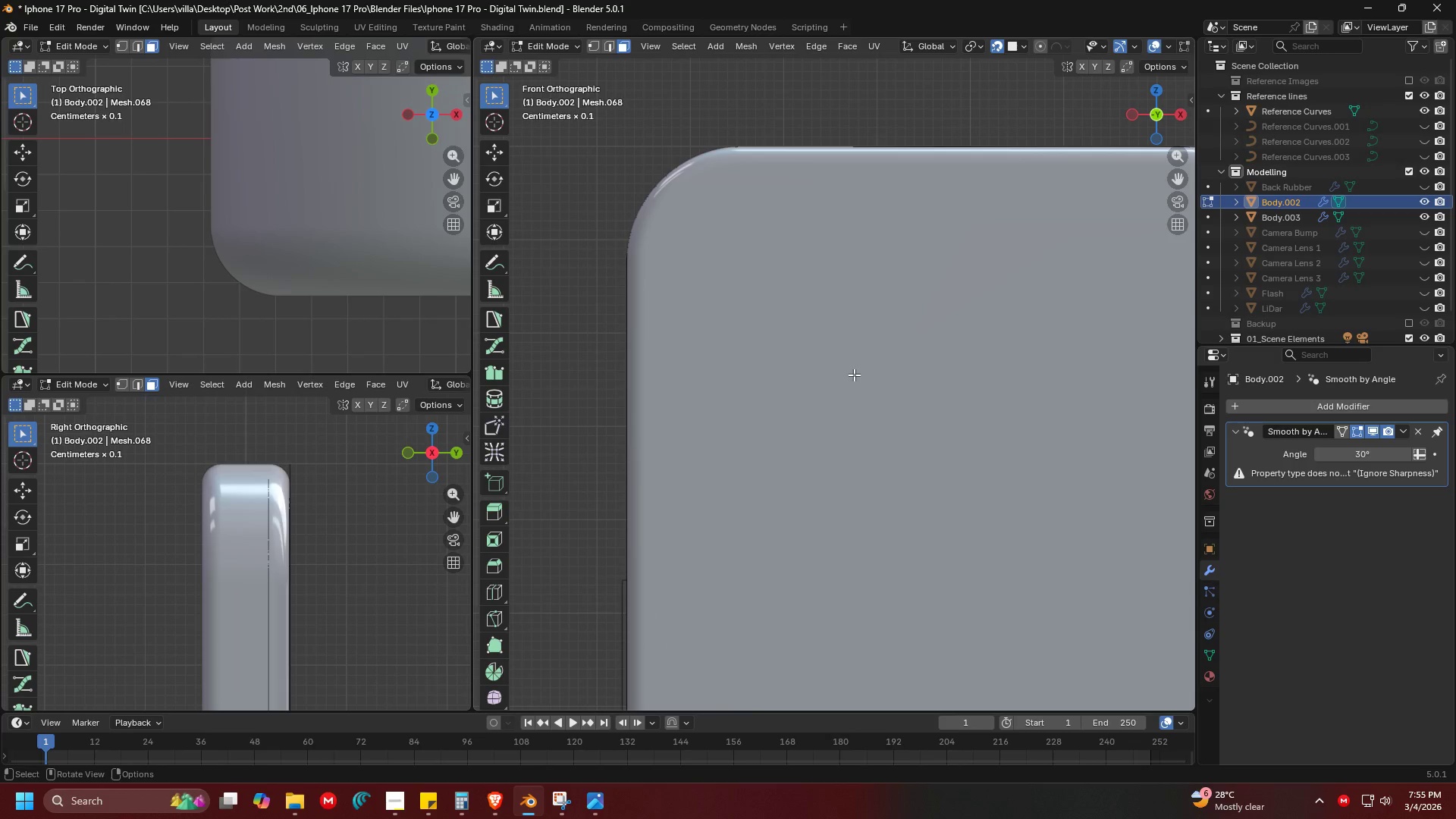 
key(Control+ControlLeft)
 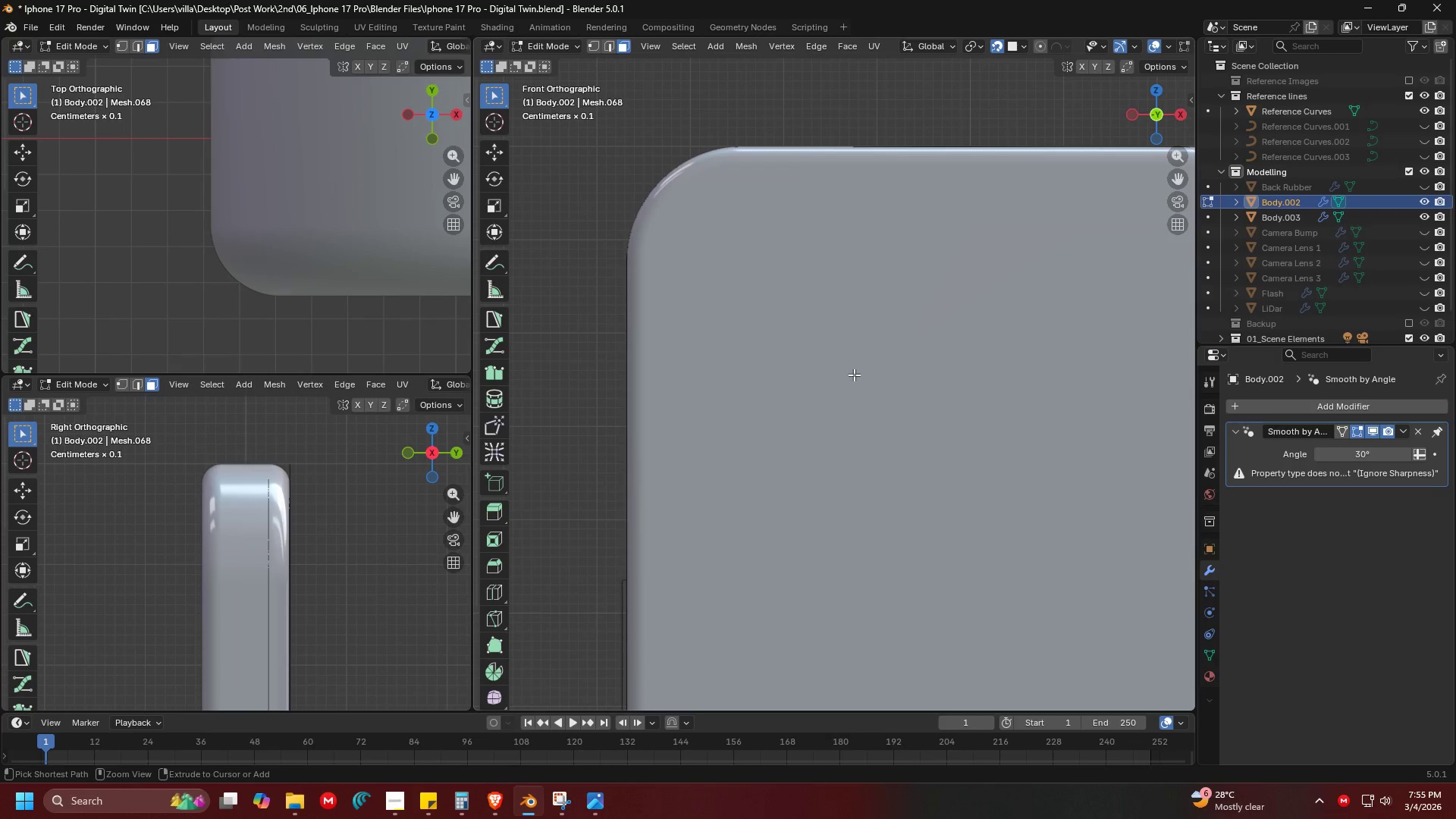 
key(Control+1)
 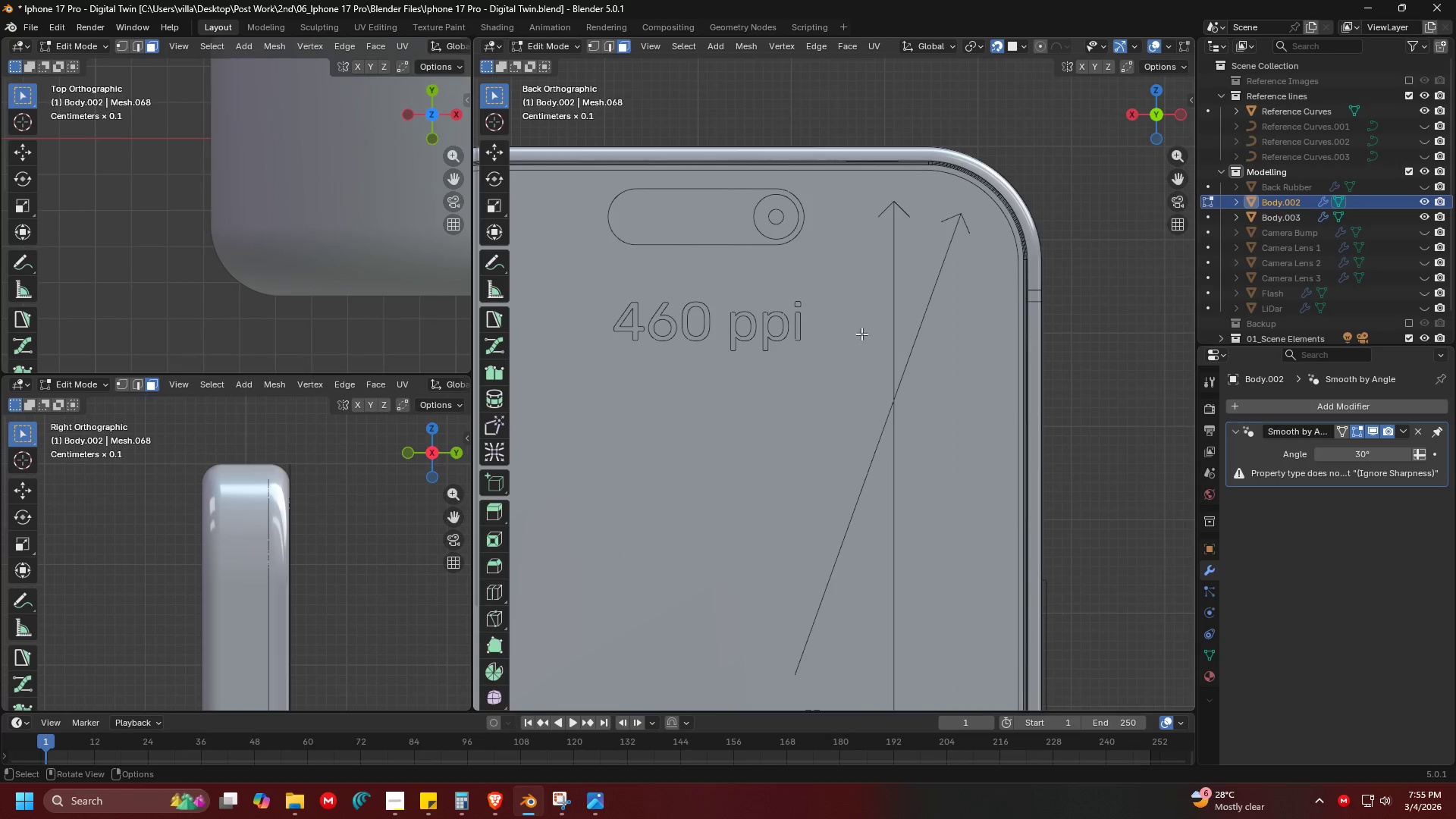 
key(Shift+ShiftLeft)
 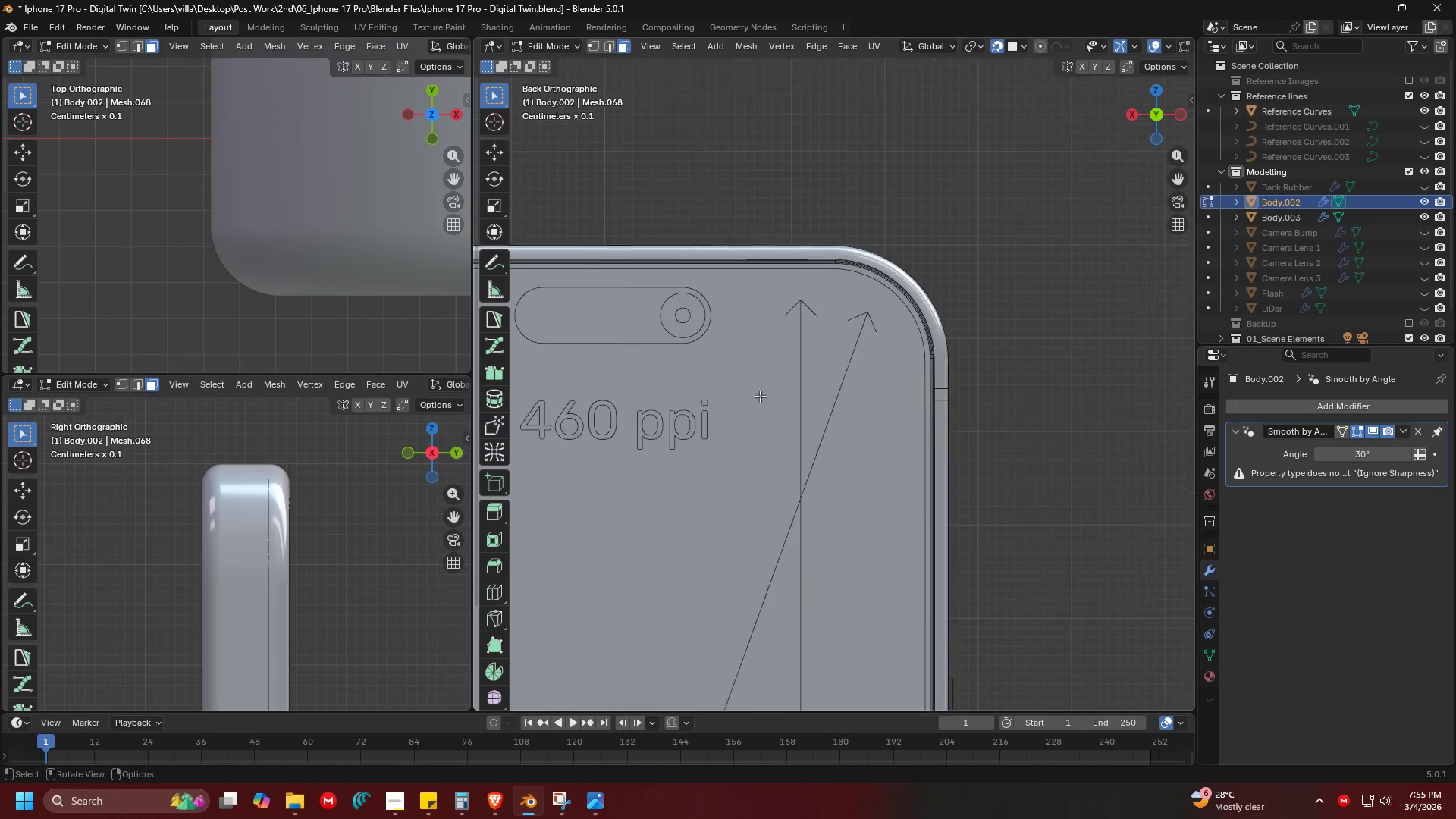 
key(Shift+ShiftLeft)
 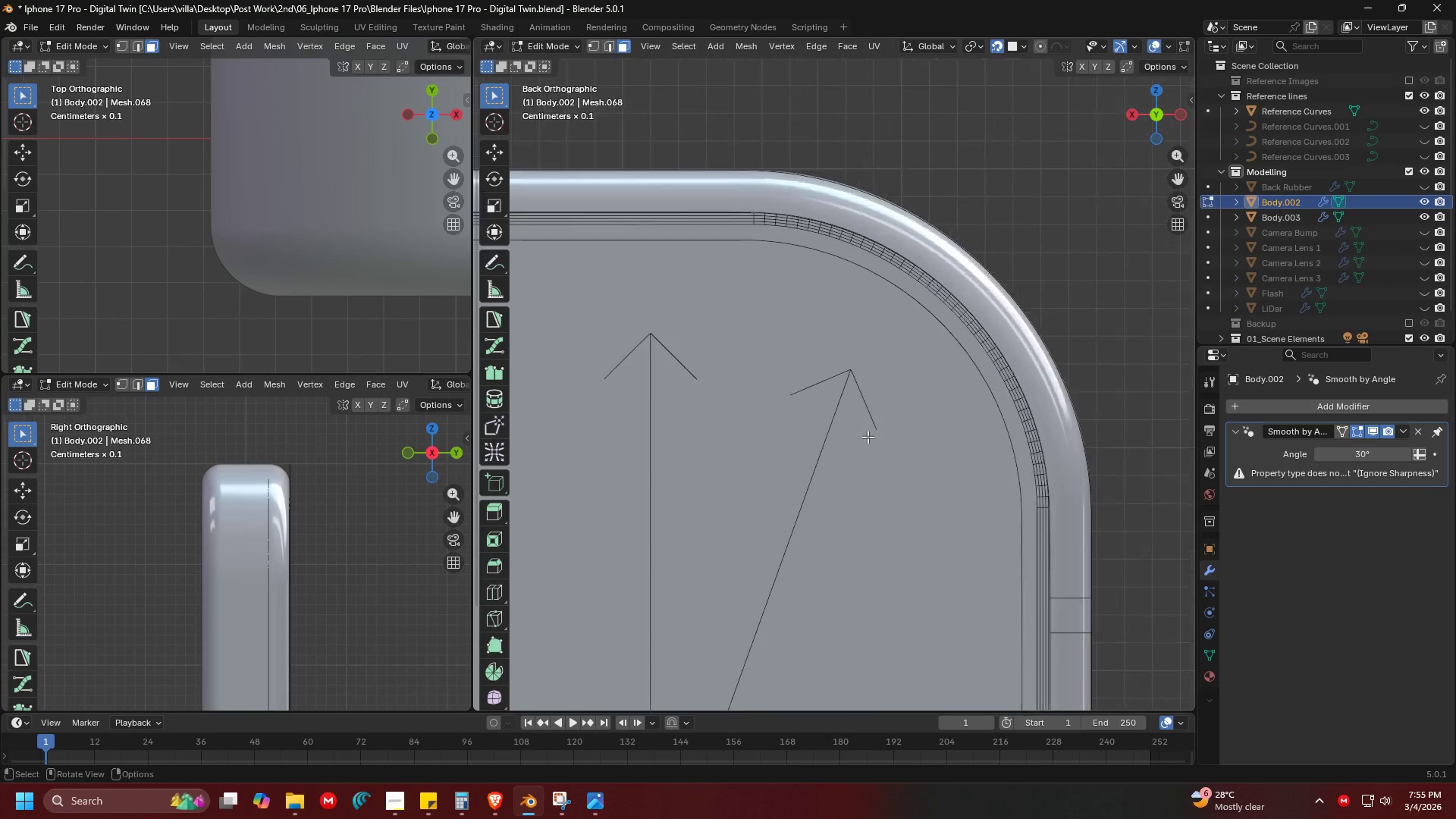 
hold_key(key=ShiftLeft, duration=0.36)
 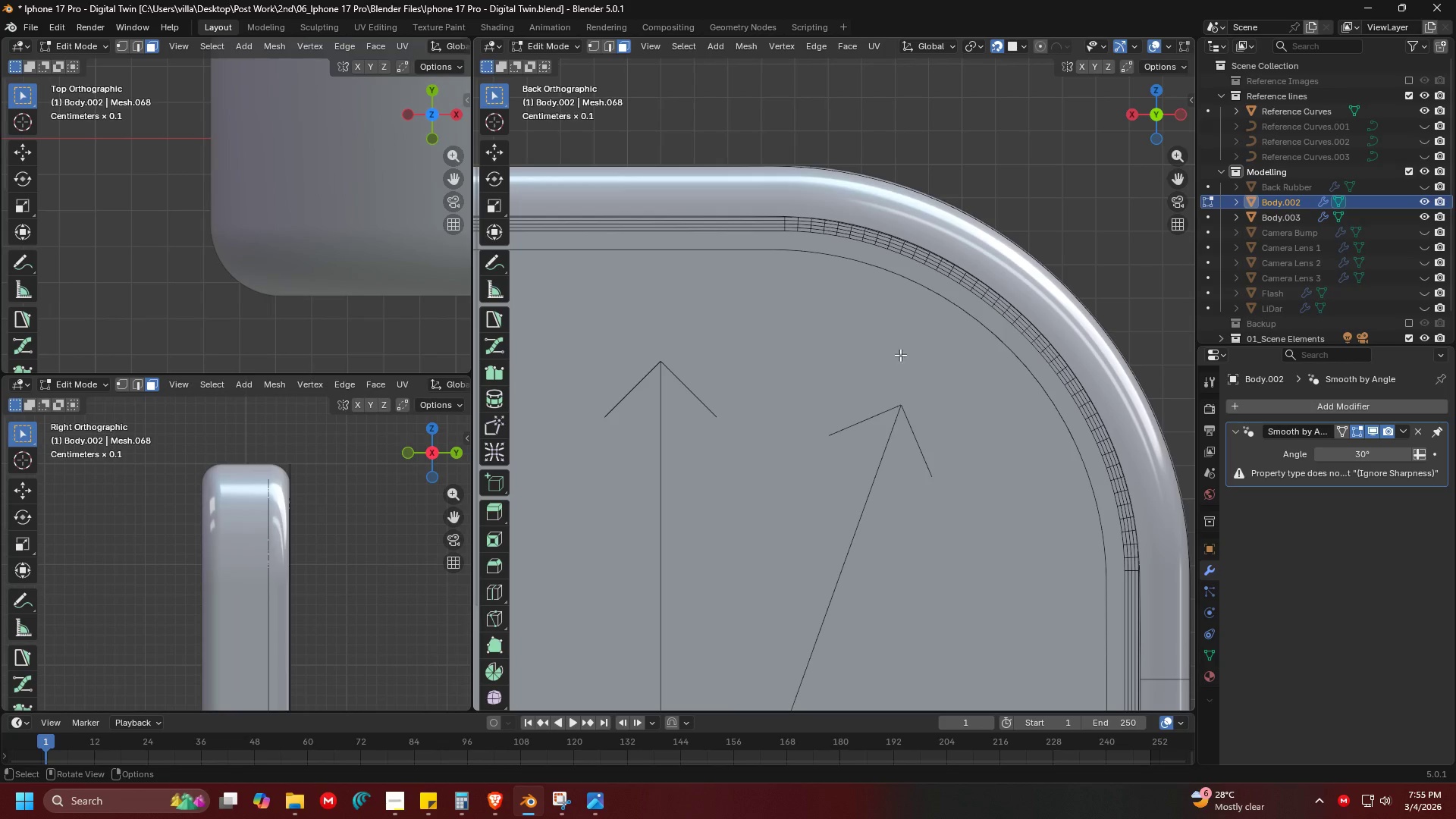 
scroll: coordinate [868, 437], scroll_direction: up, amount: 7.0
 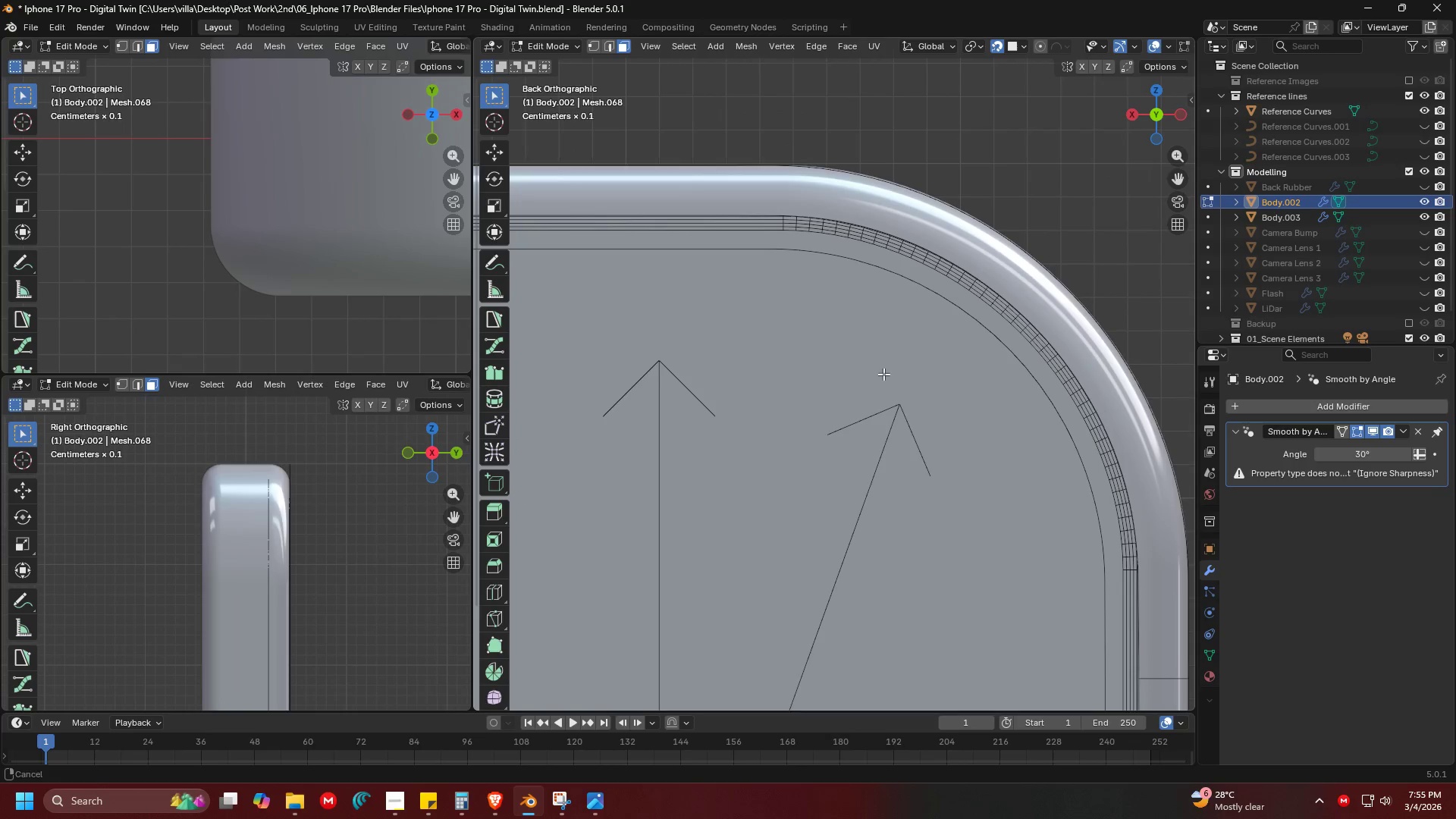 
left_click([901, 311])
 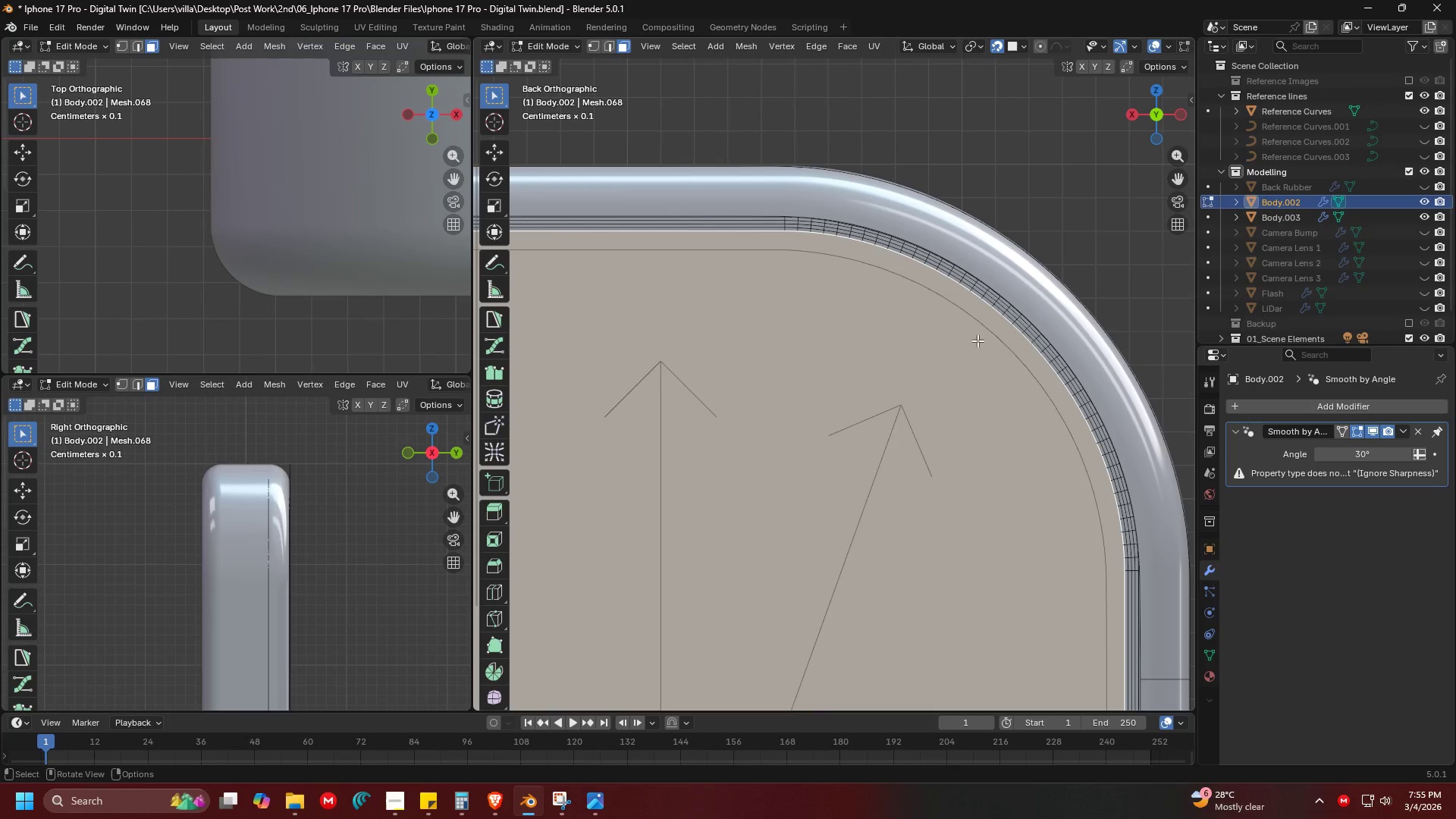 
key(Shift+ShiftLeft)
 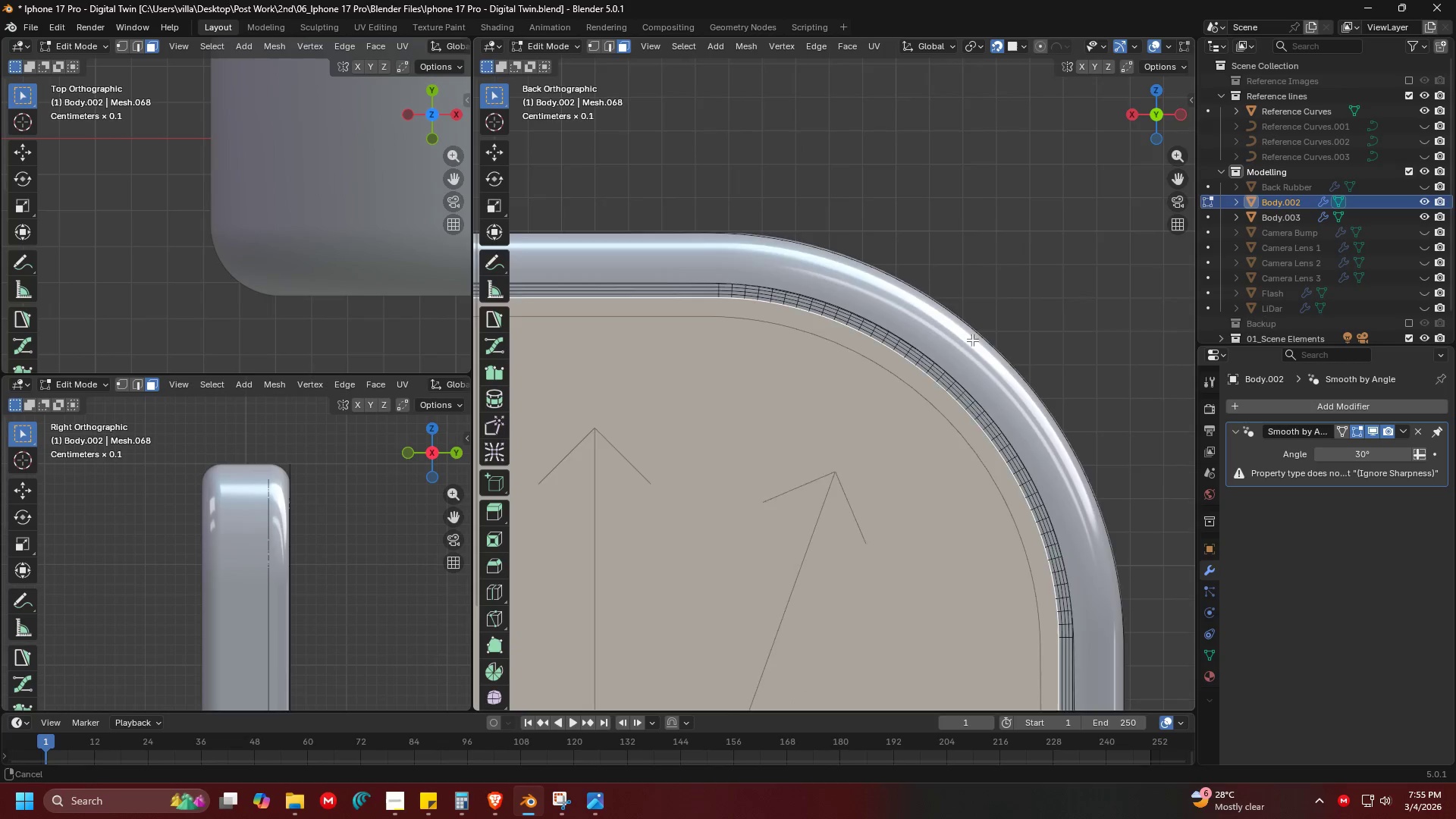 
hold_key(key=ShiftLeft, duration=0.38)
 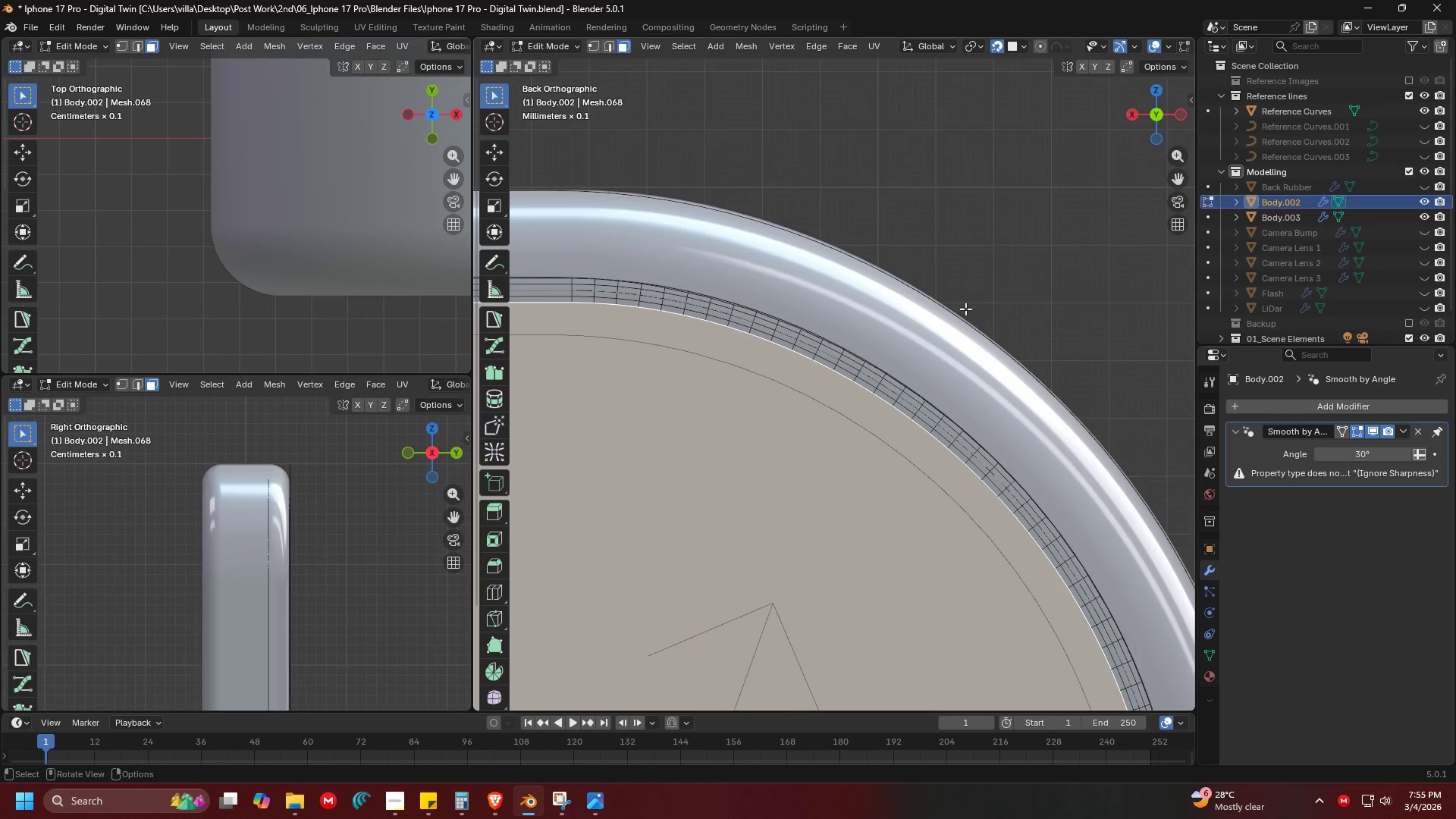 
scroll: coordinate [965, 308], scroll_direction: up, amount: 4.0
 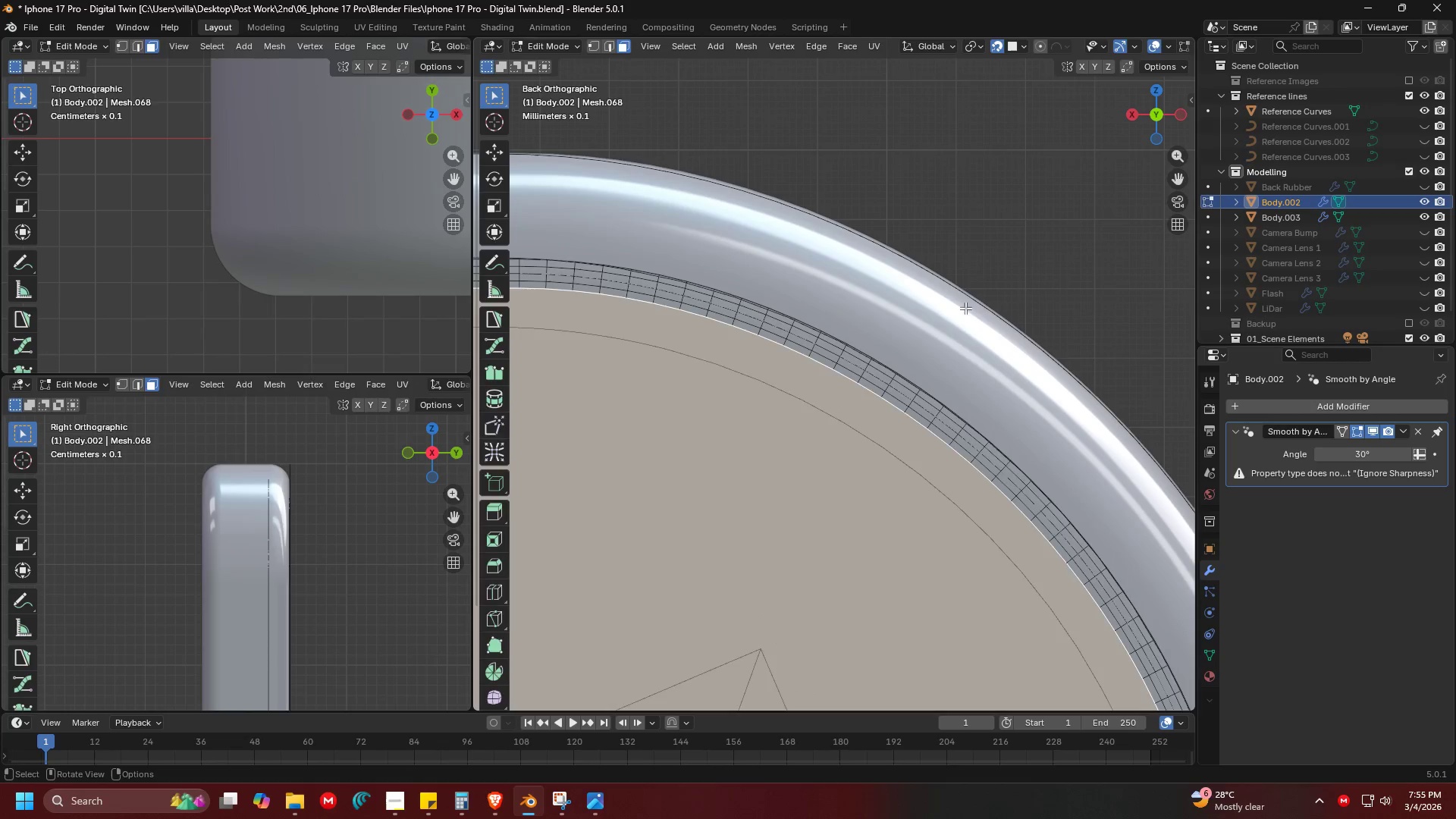 
key(Tab)
 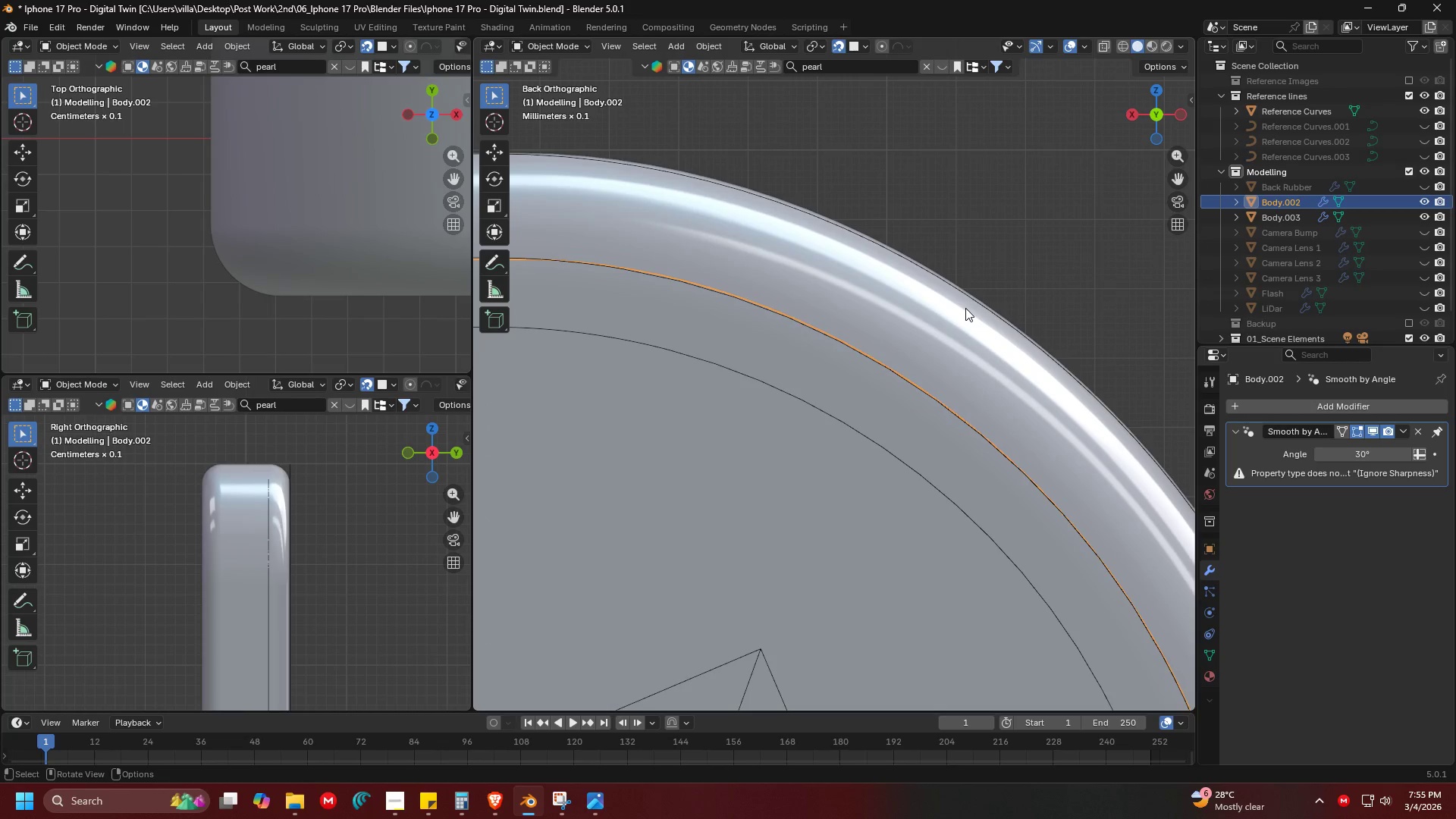 
key(Control+ControlLeft)
 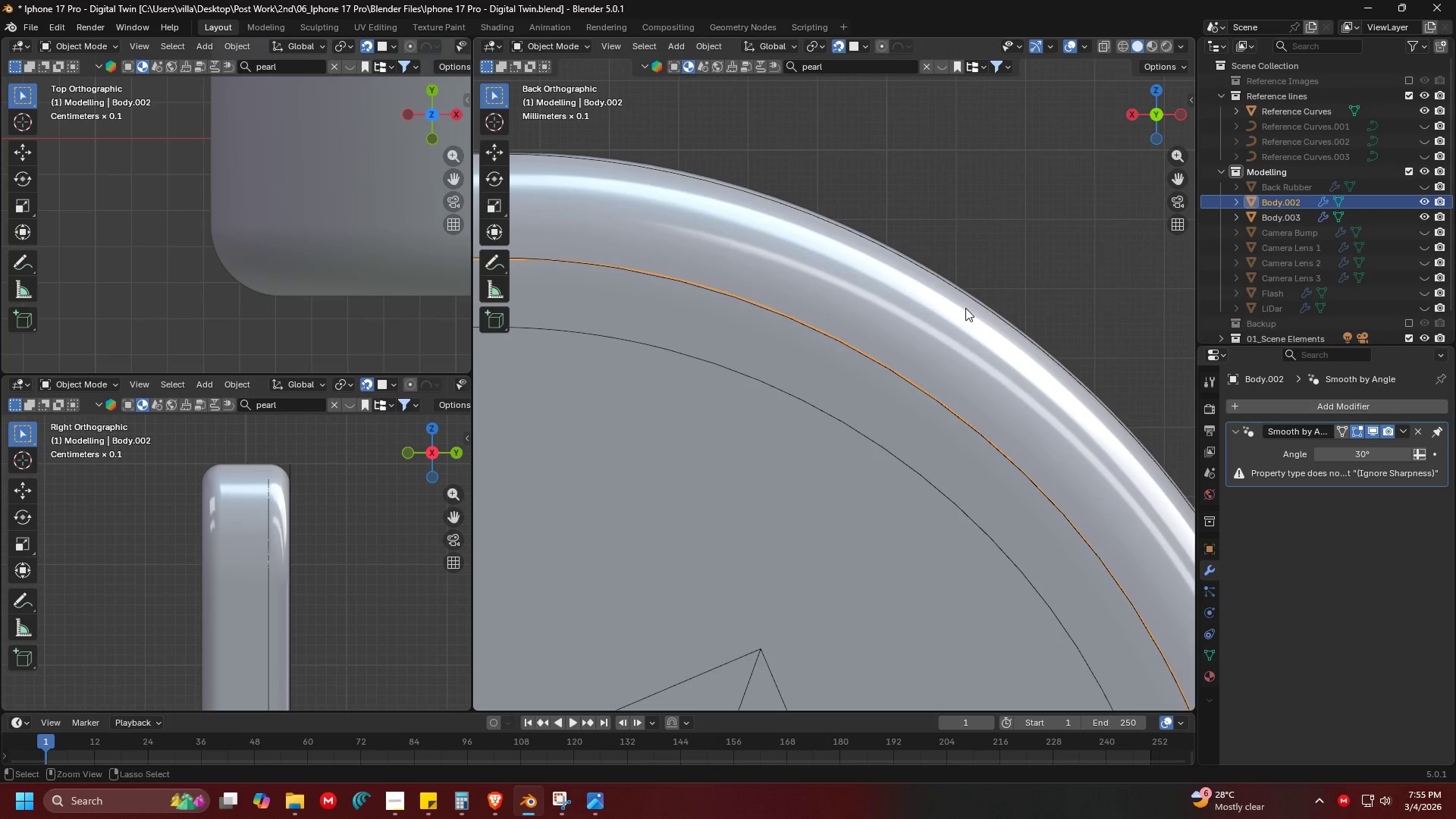 
key(Control+A)
 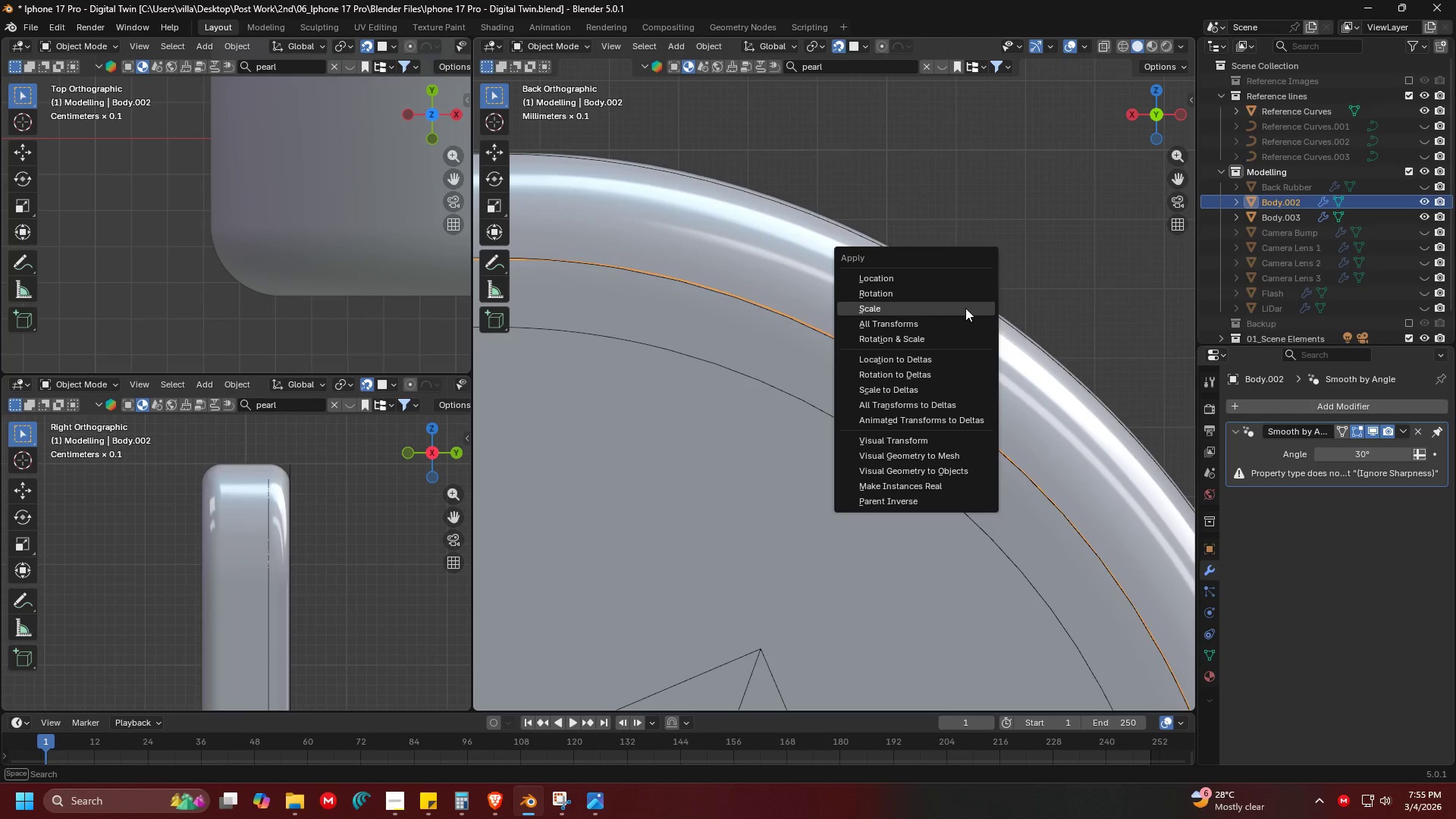 
left_click([965, 308])
 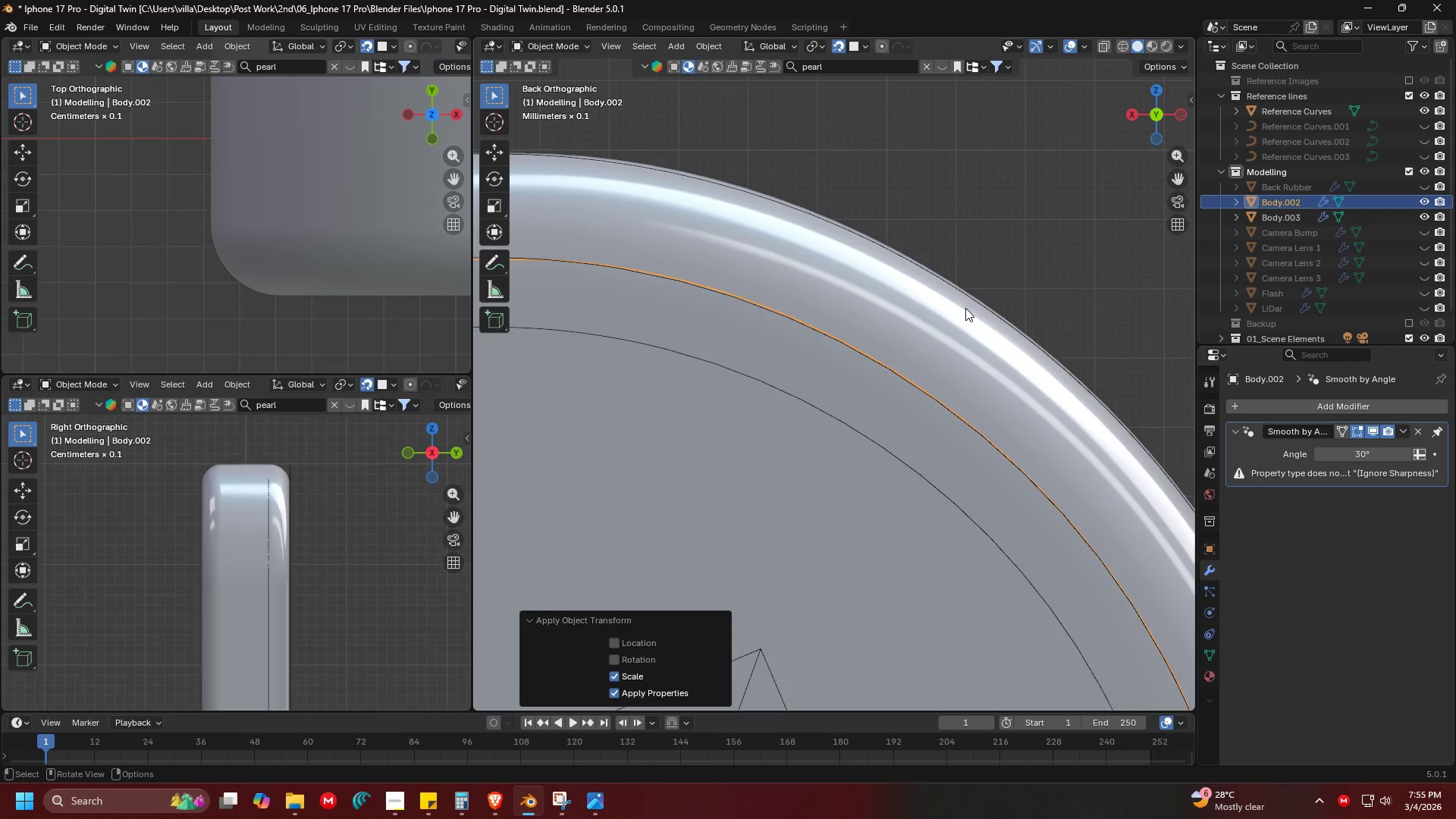 
key(Tab)
 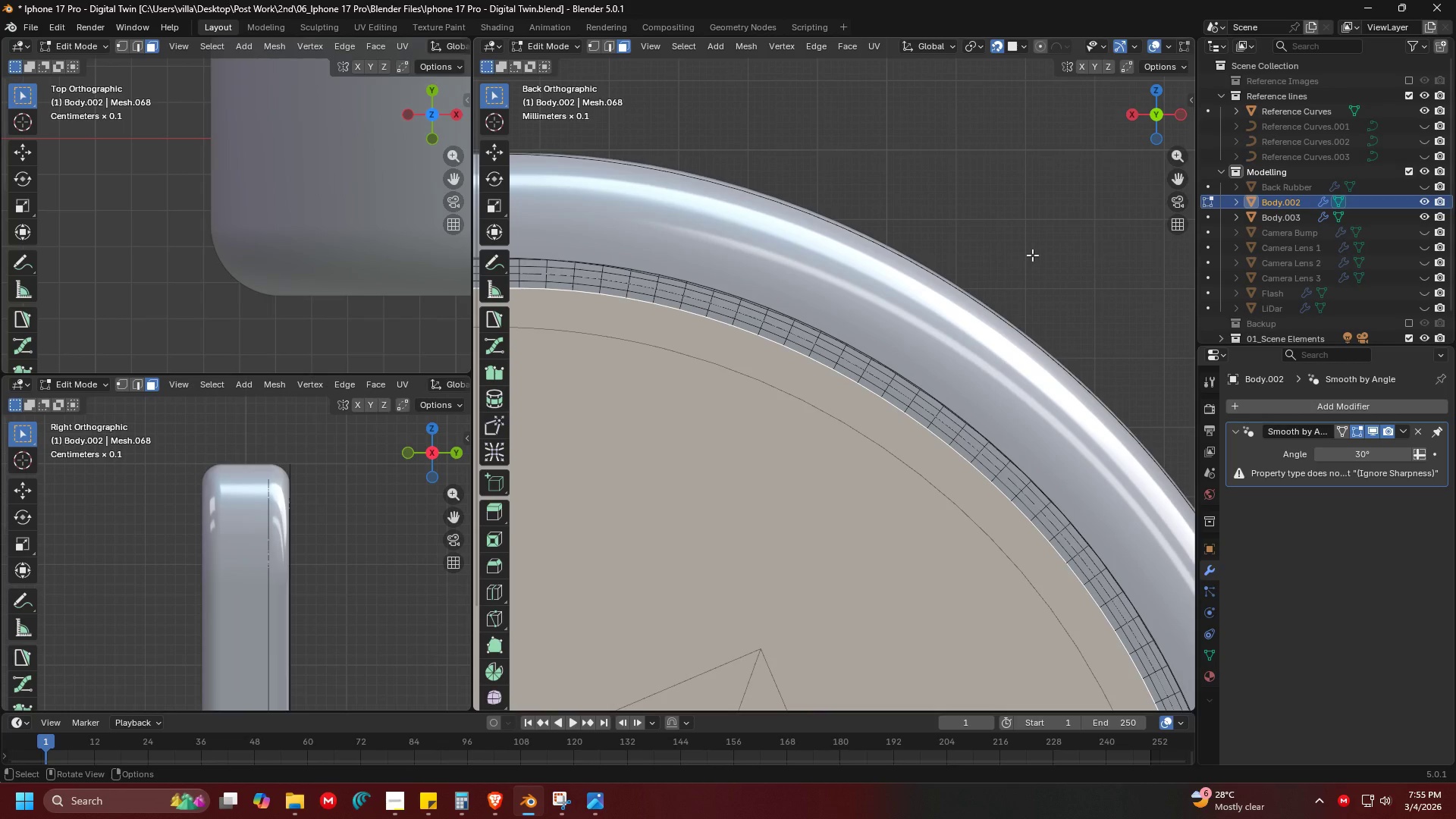 
key(I)
 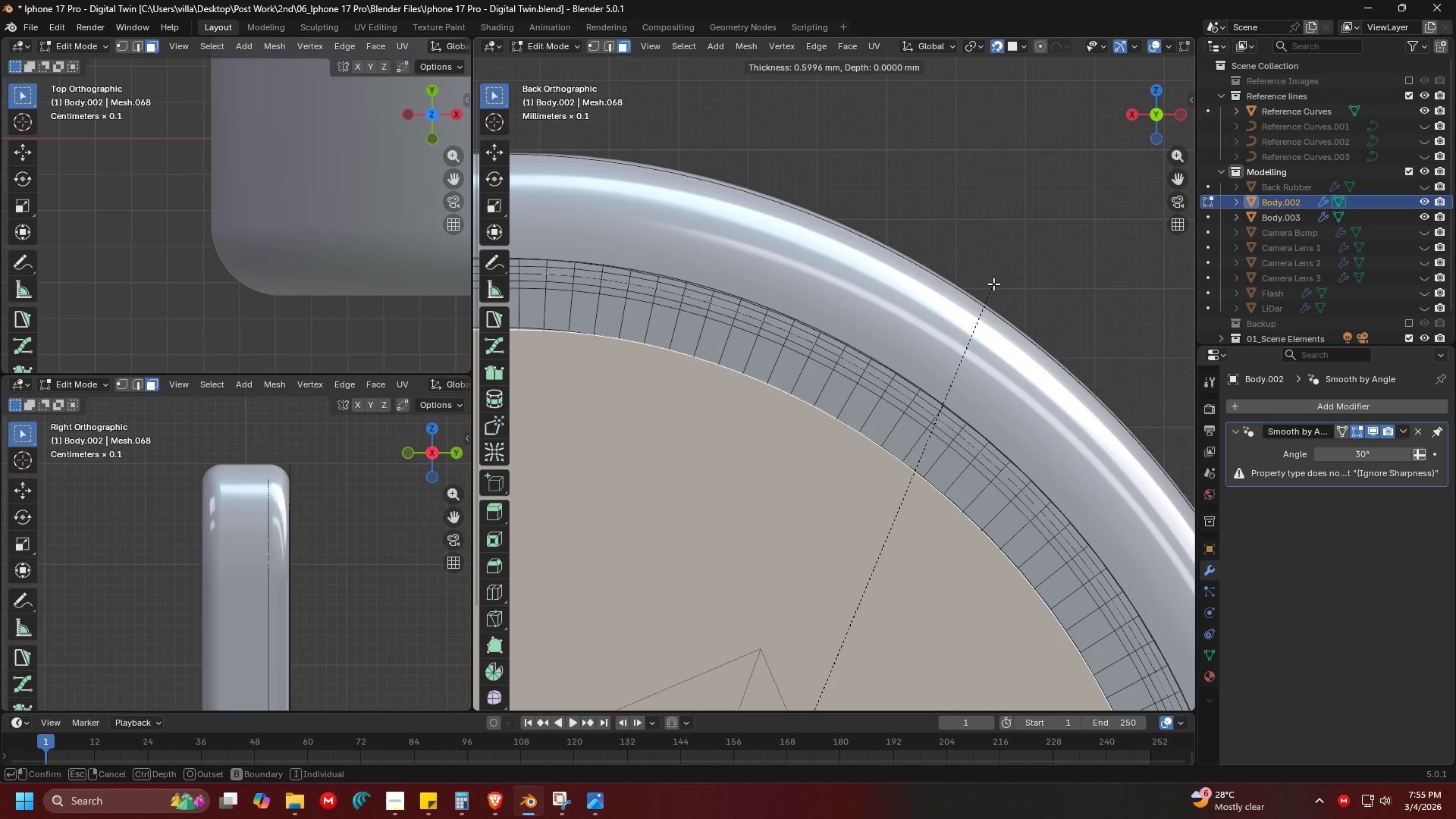 
left_click([994, 284])
 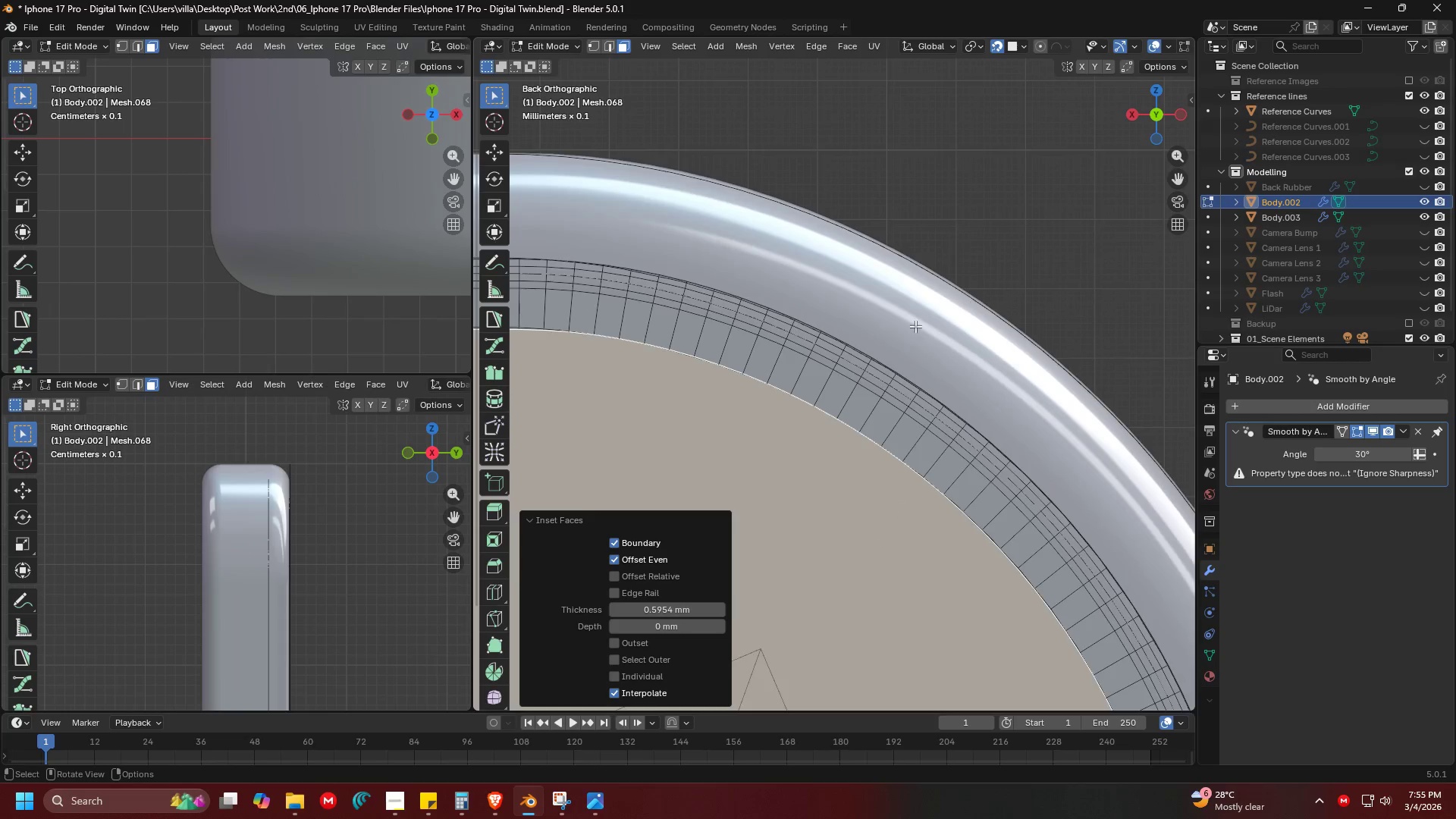 
key(Shift+ShiftLeft)
 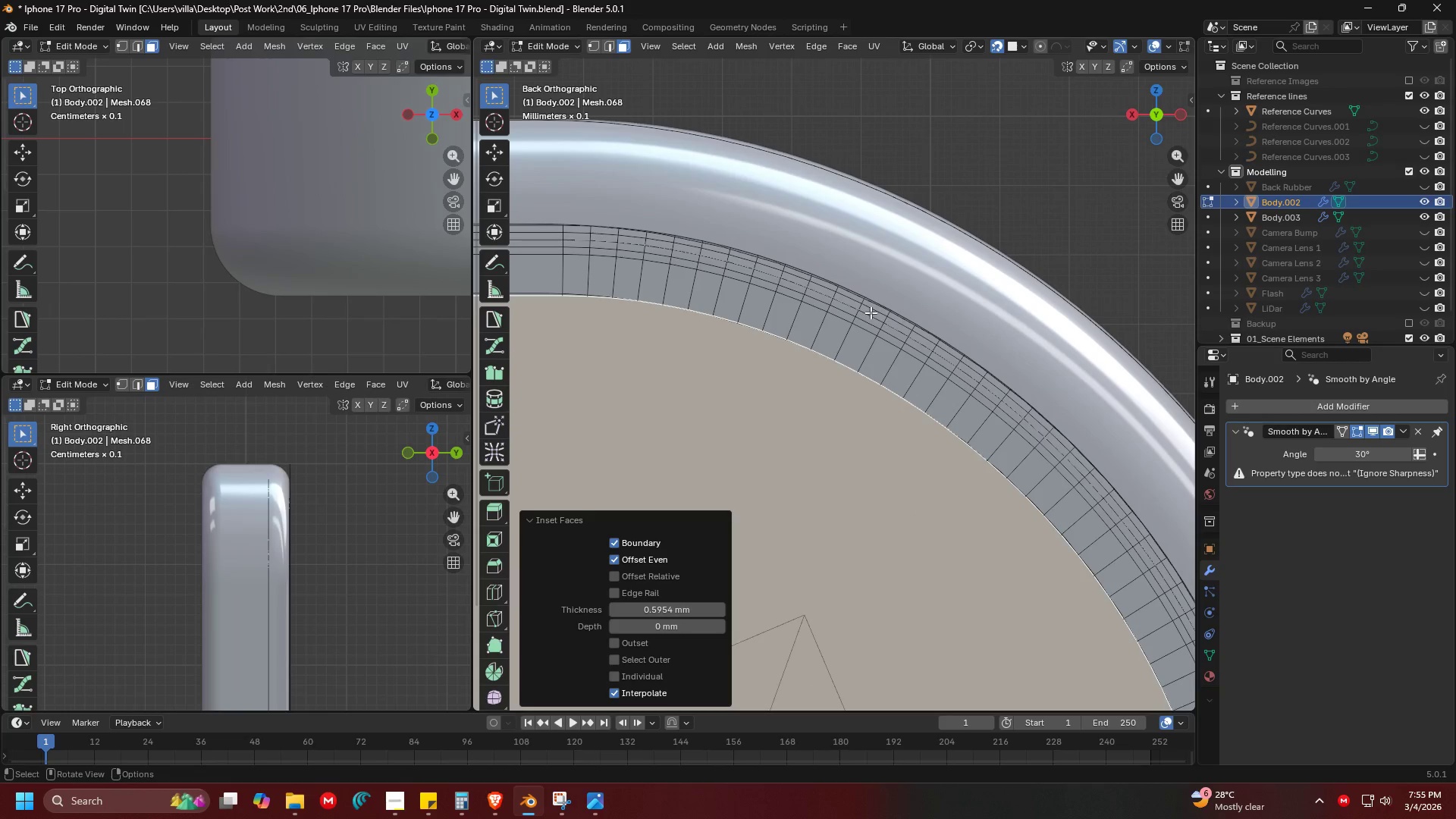 
key(Shift+ShiftLeft)
 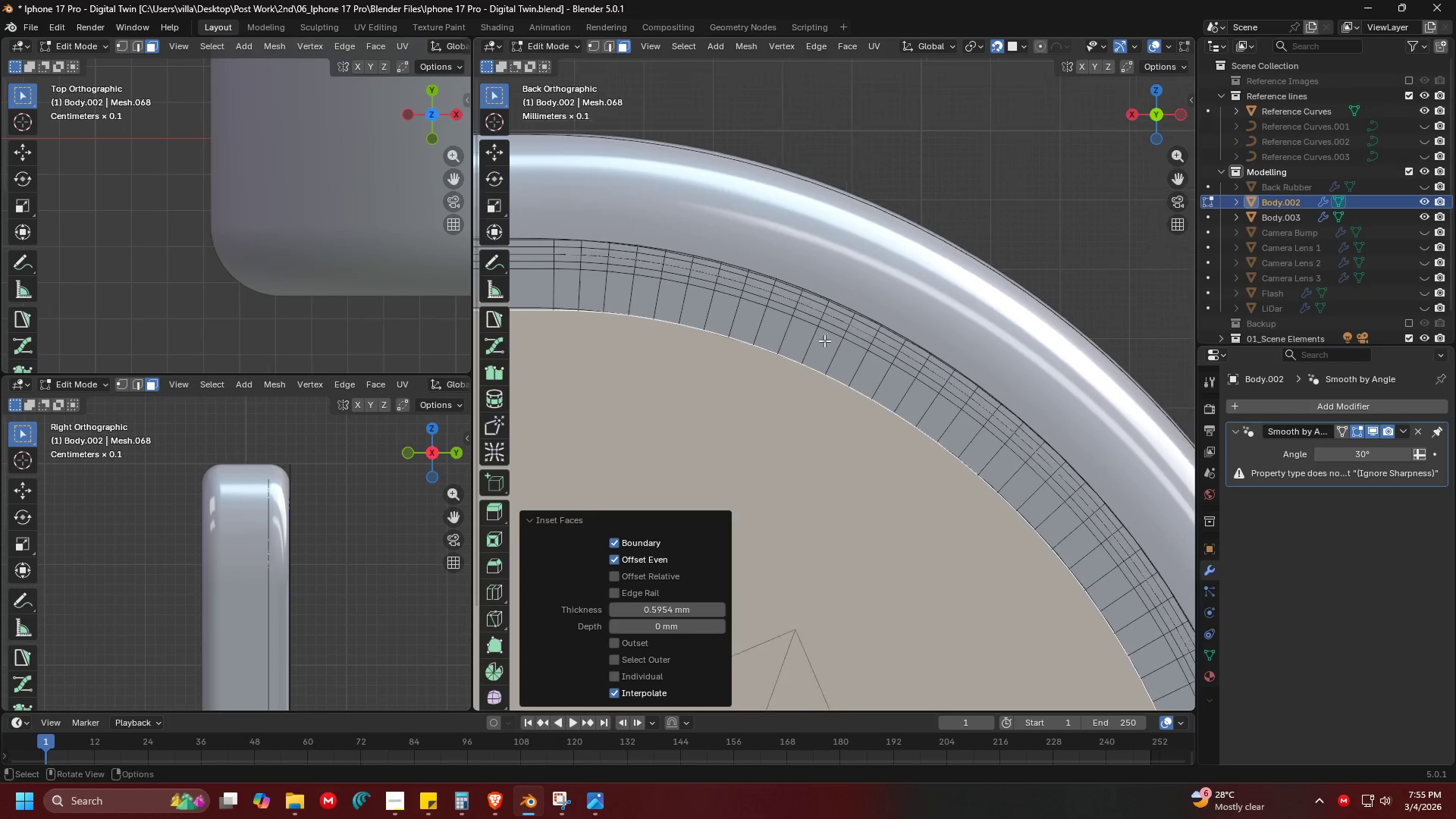 
scroll: coordinate [871, 312], scroll_direction: none, amount: 0.0
 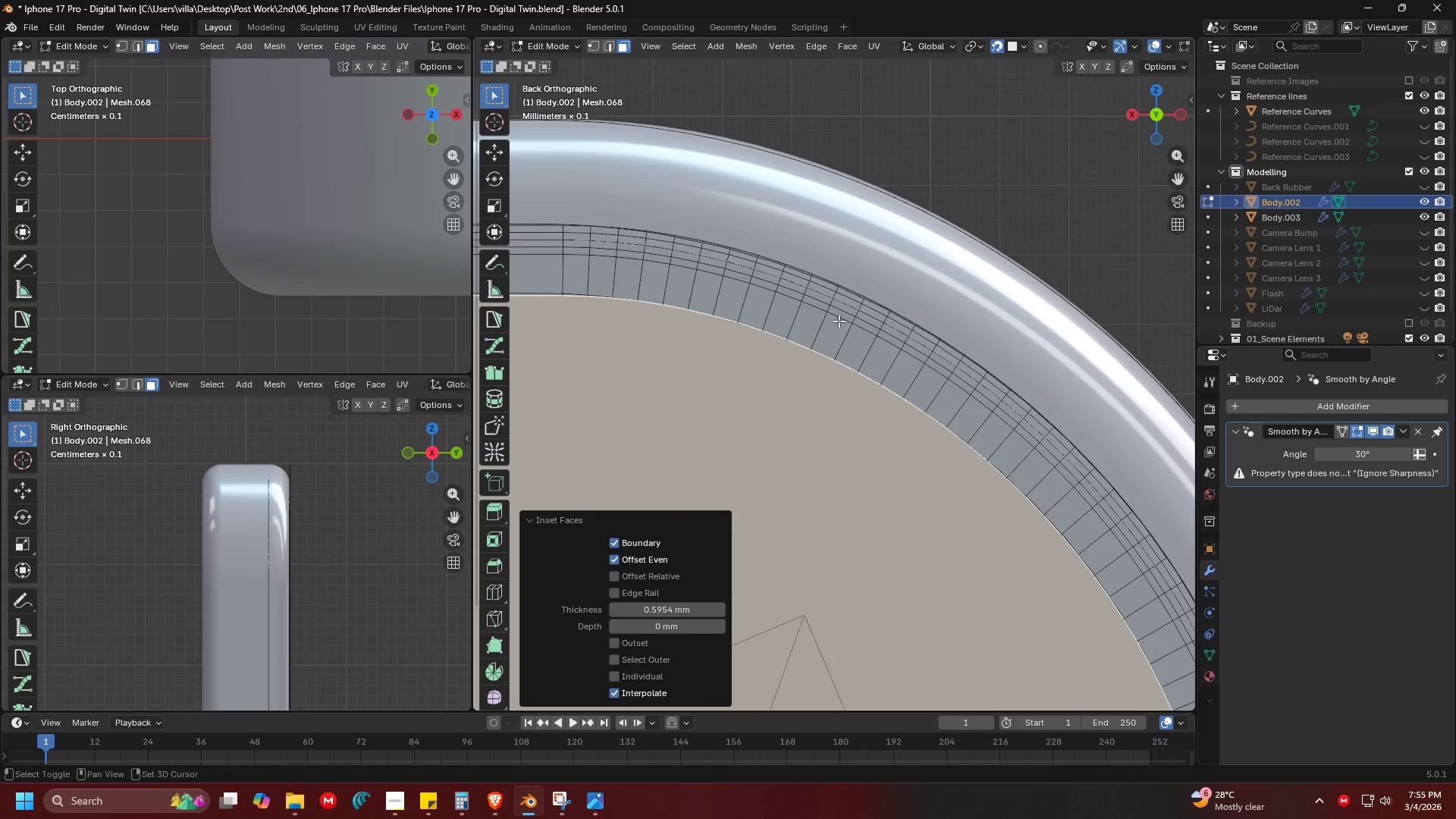 
key(Shift+ShiftLeft)
 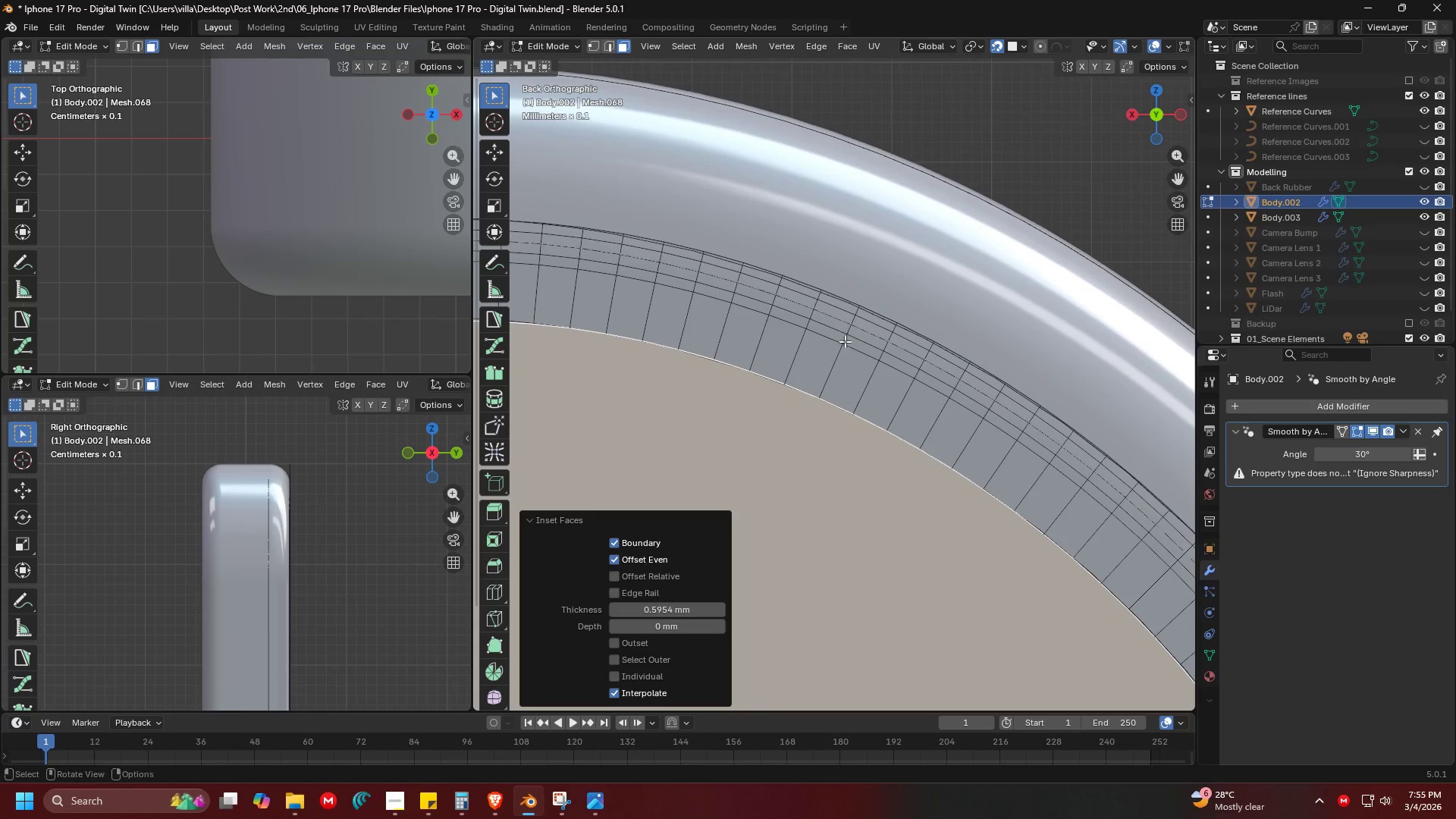 
scroll: coordinate [824, 341], scroll_direction: up, amount: 2.0
 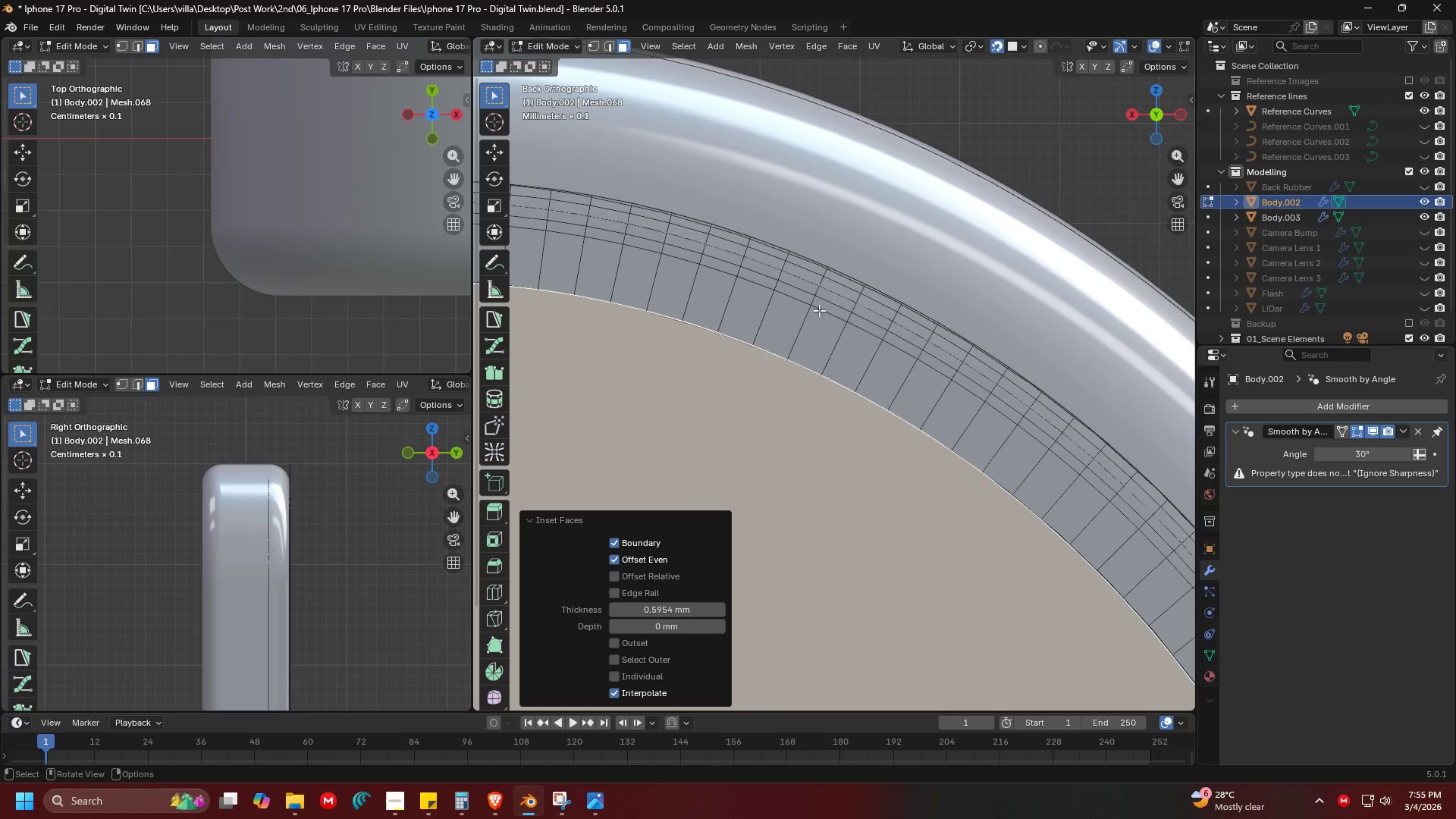 
key(Alt+AltLeft)
 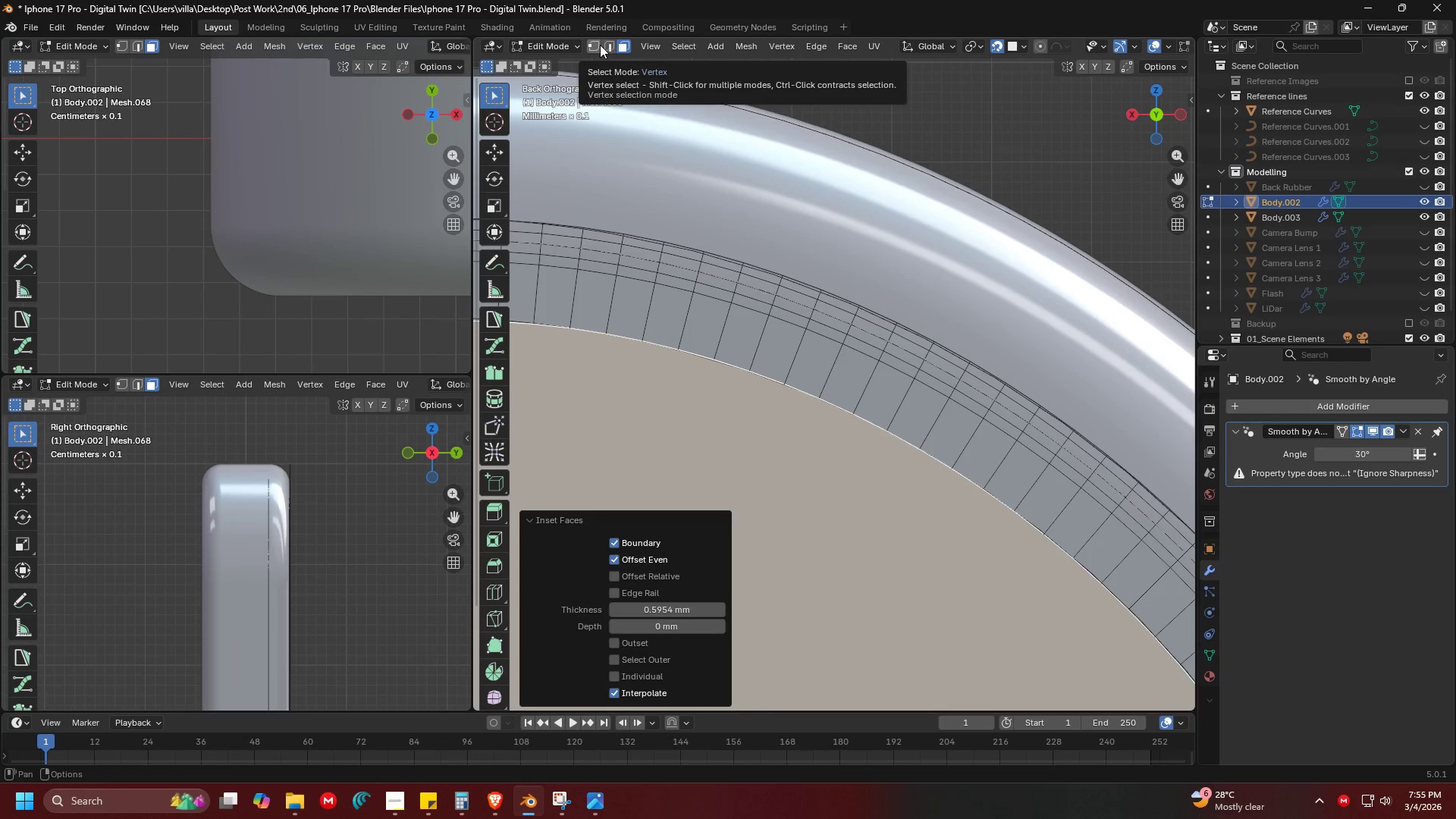 
left_click([778, 341])
 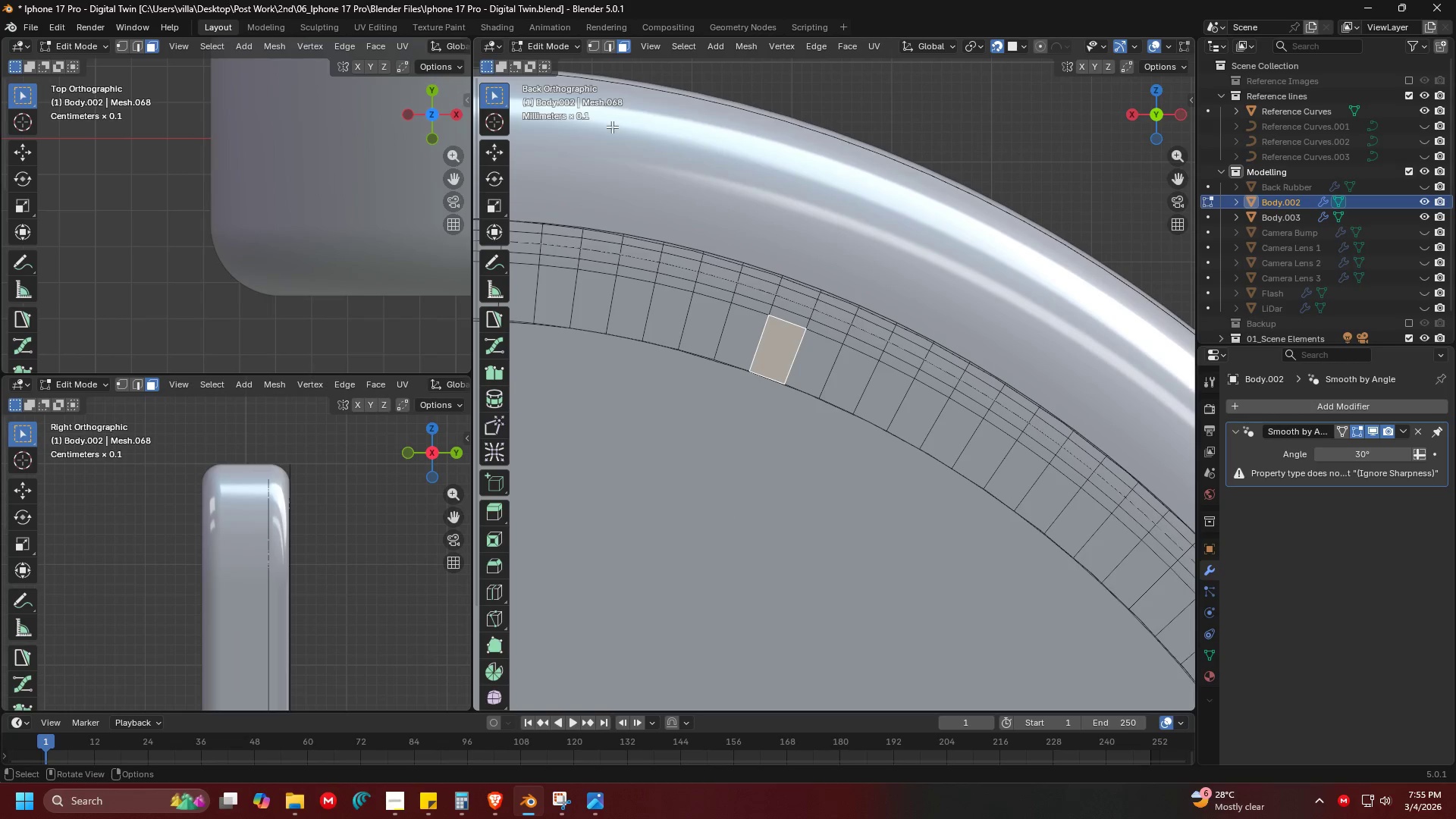 
scroll: coordinate [734, 277], scroll_direction: down, amount: 4.0
 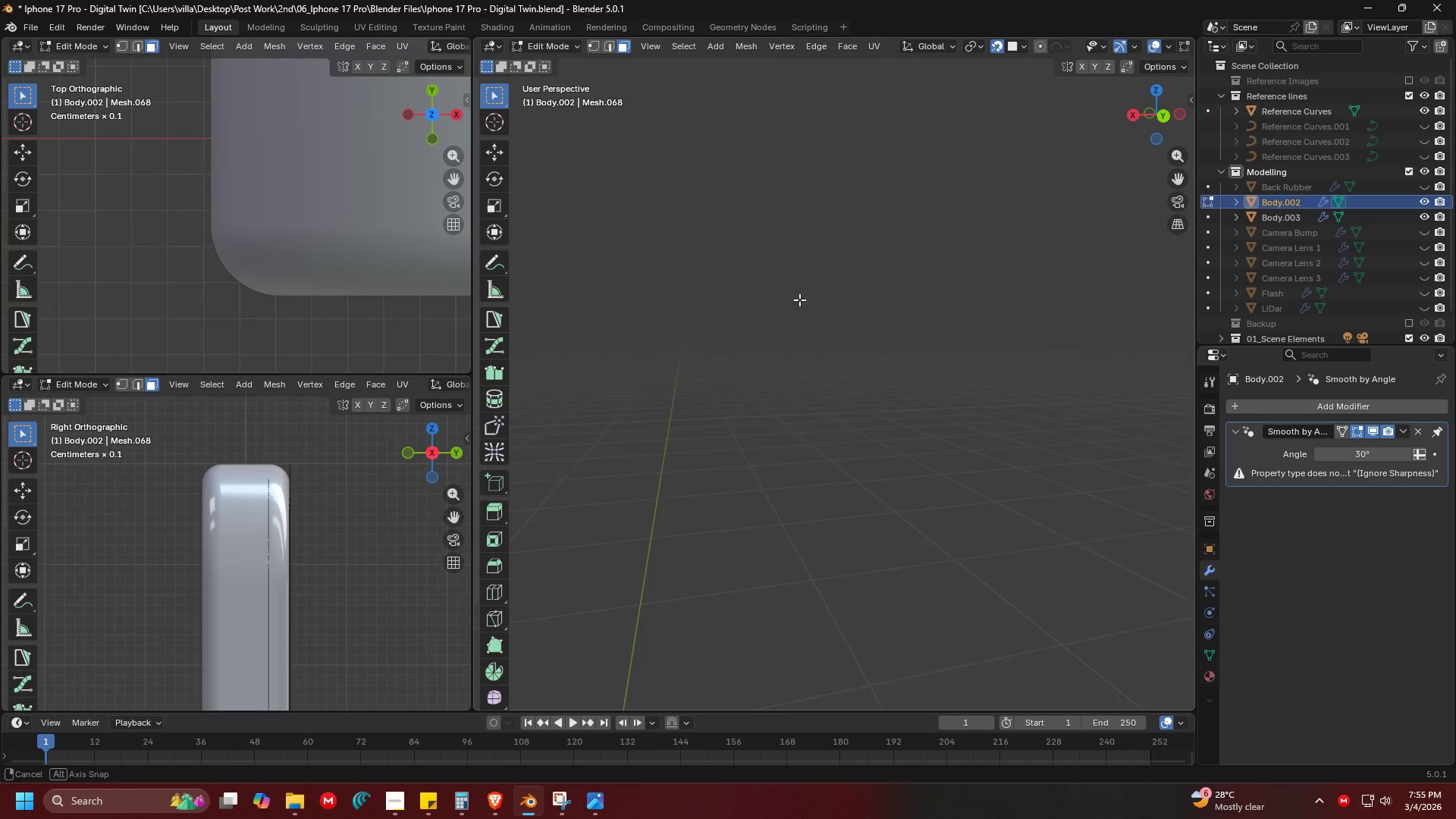 
key(Shift+ShiftLeft)
 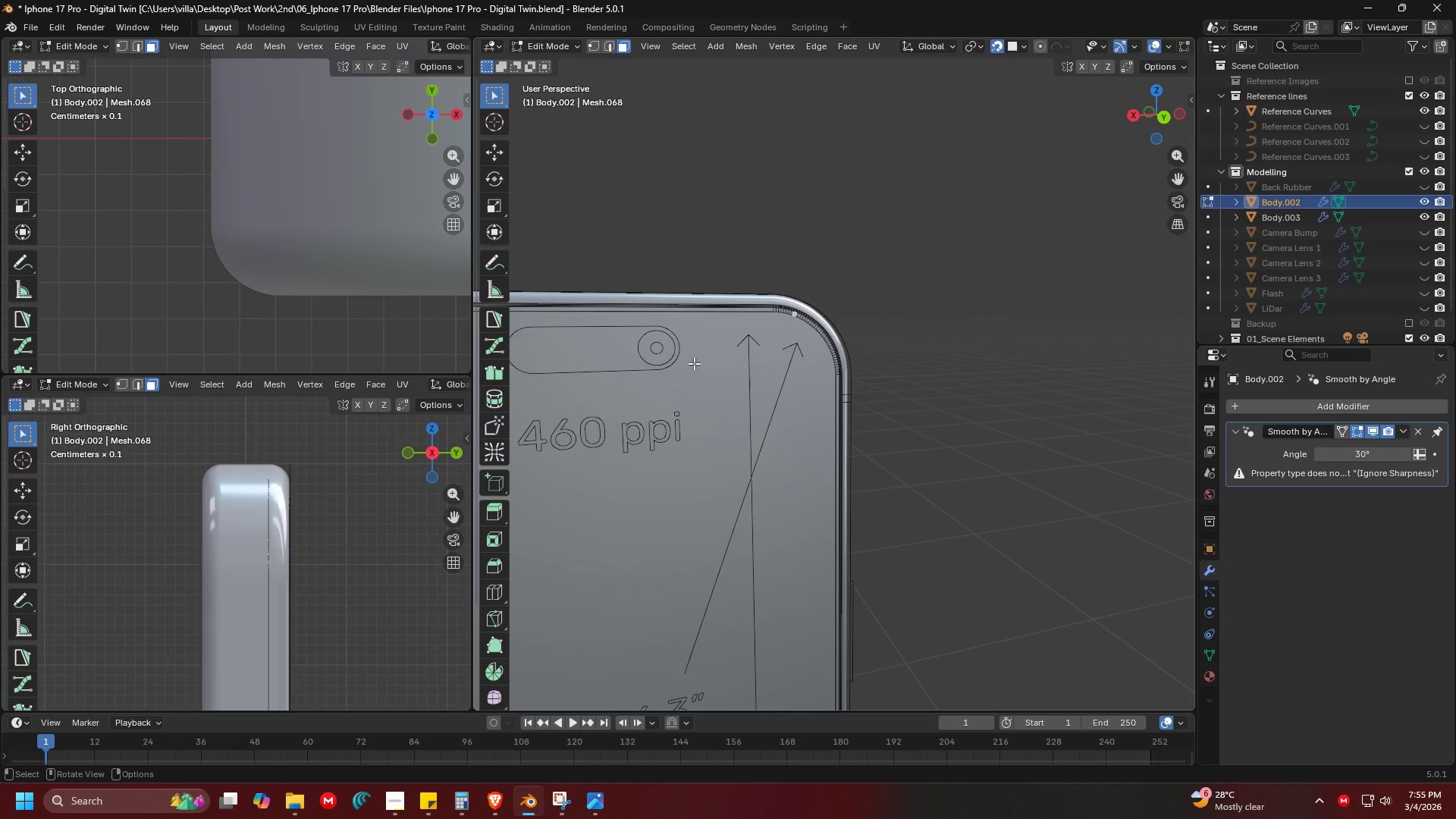 
scroll: coordinate [808, 303], scroll_direction: down, amount: 12.0
 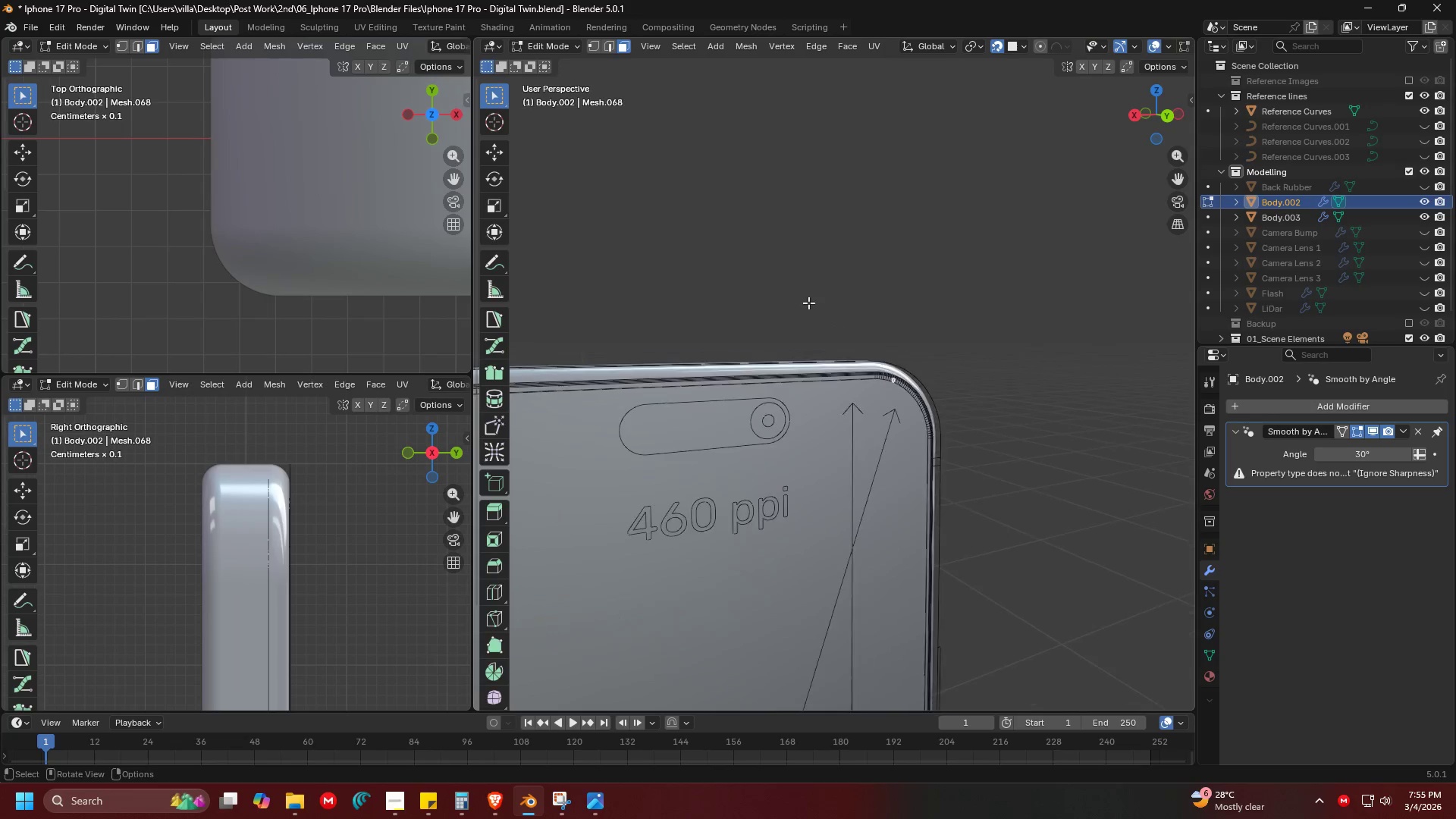 
left_click([706, 372])
 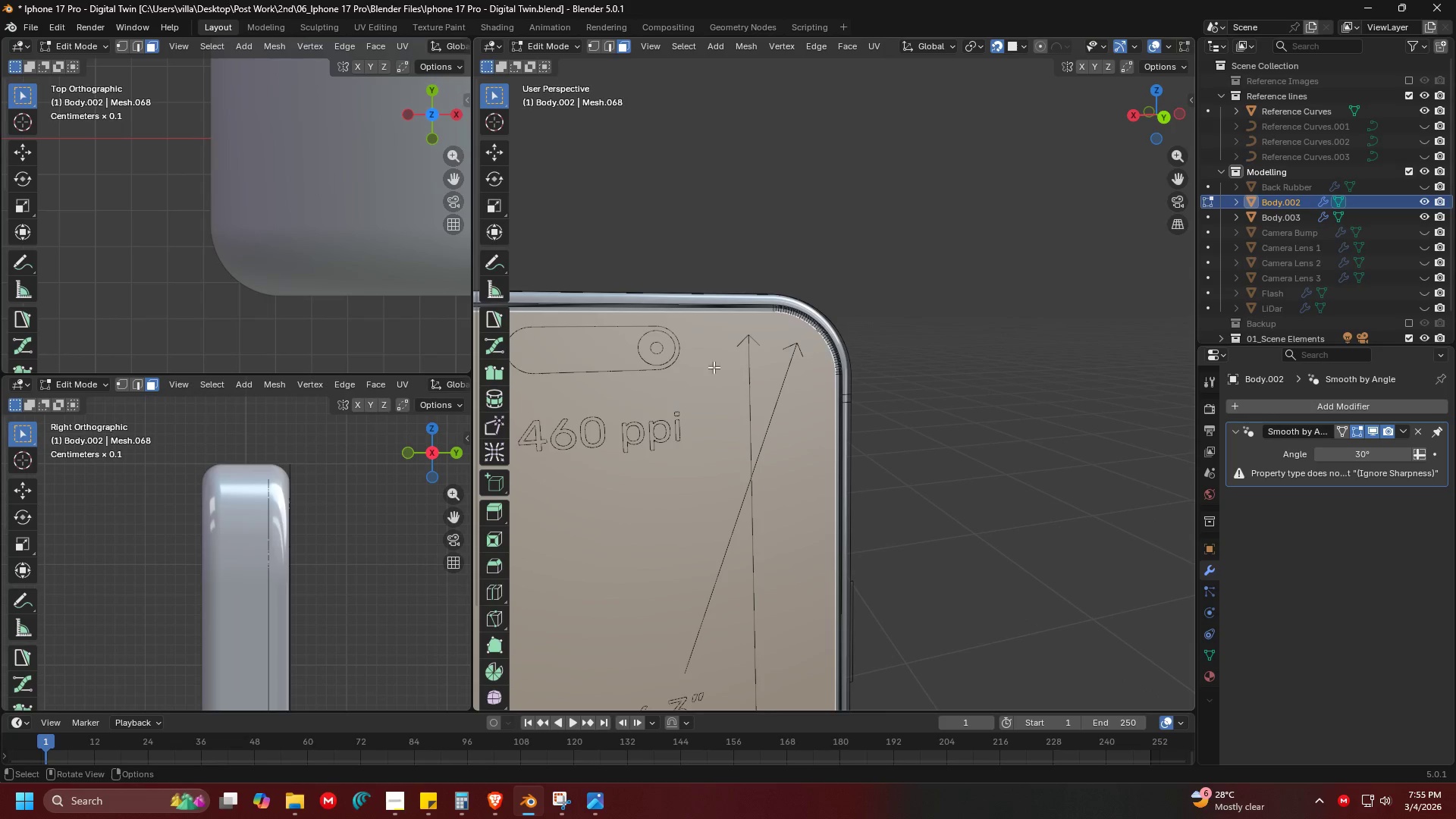 
key(Shift+ShiftLeft)
 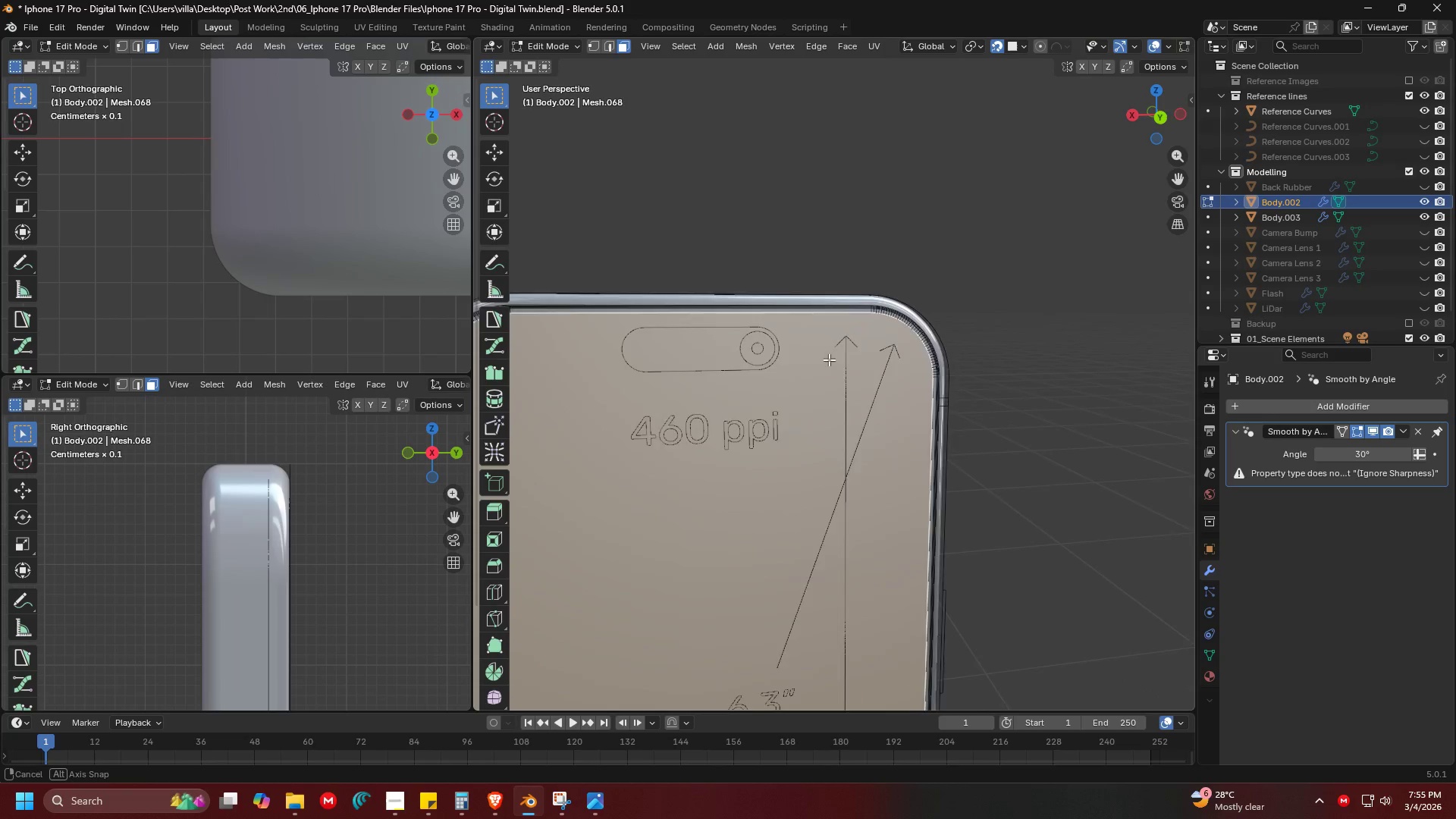 
key(Tab)
 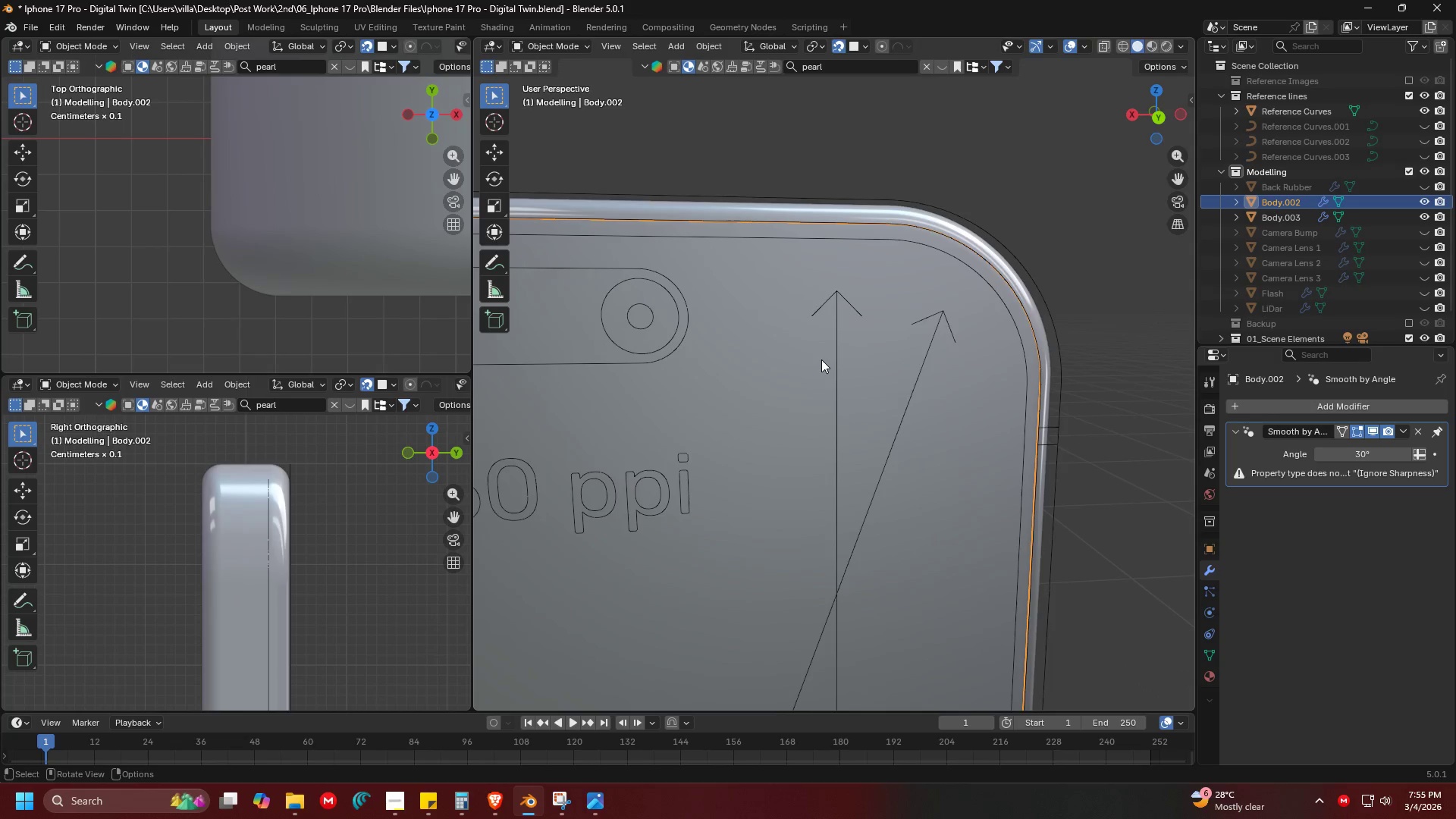 
scroll: coordinate [821, 359], scroll_direction: up, amount: 4.0
 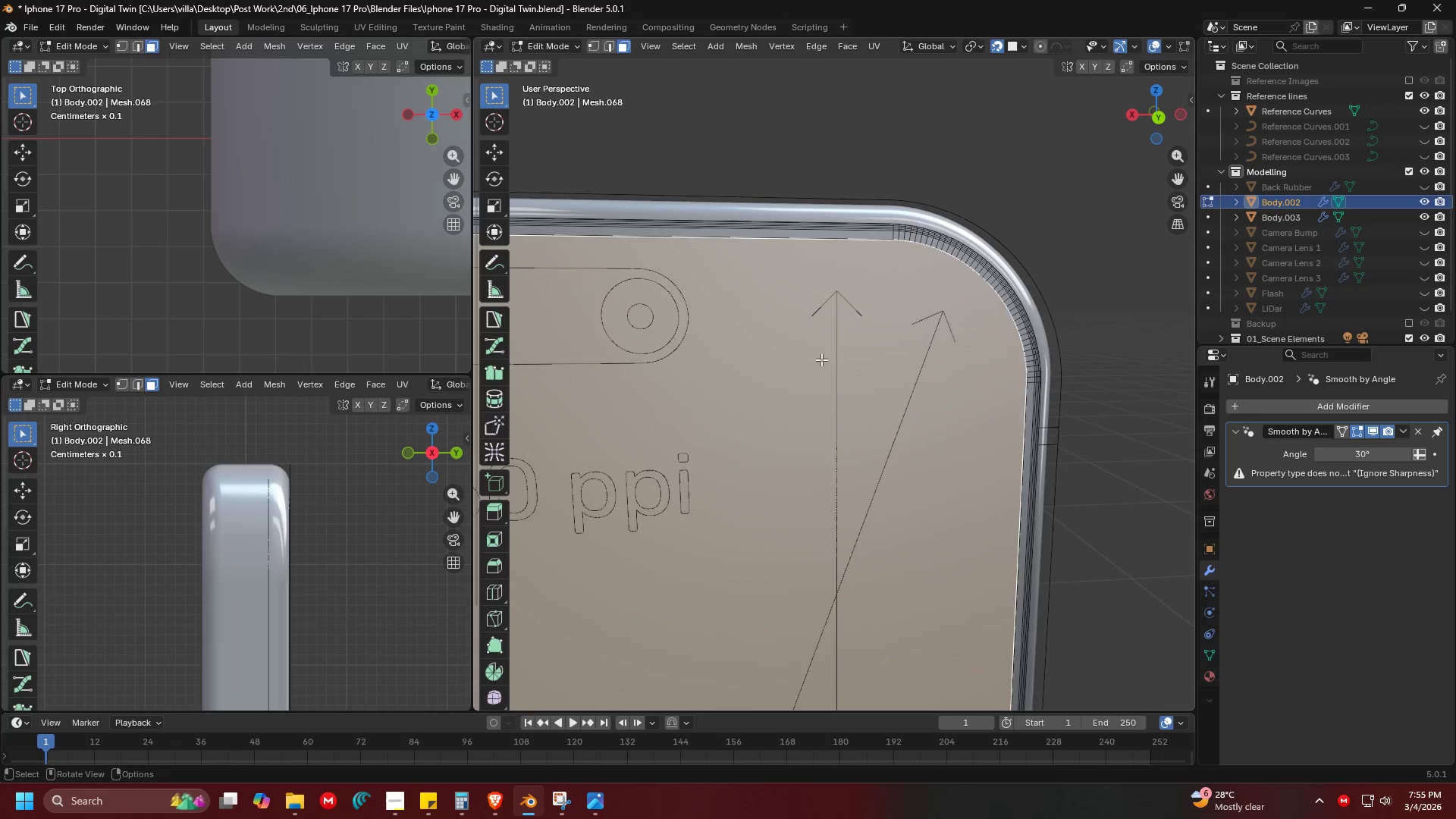 
scroll: coordinate [861, 346], scroll_direction: down, amount: 4.0
 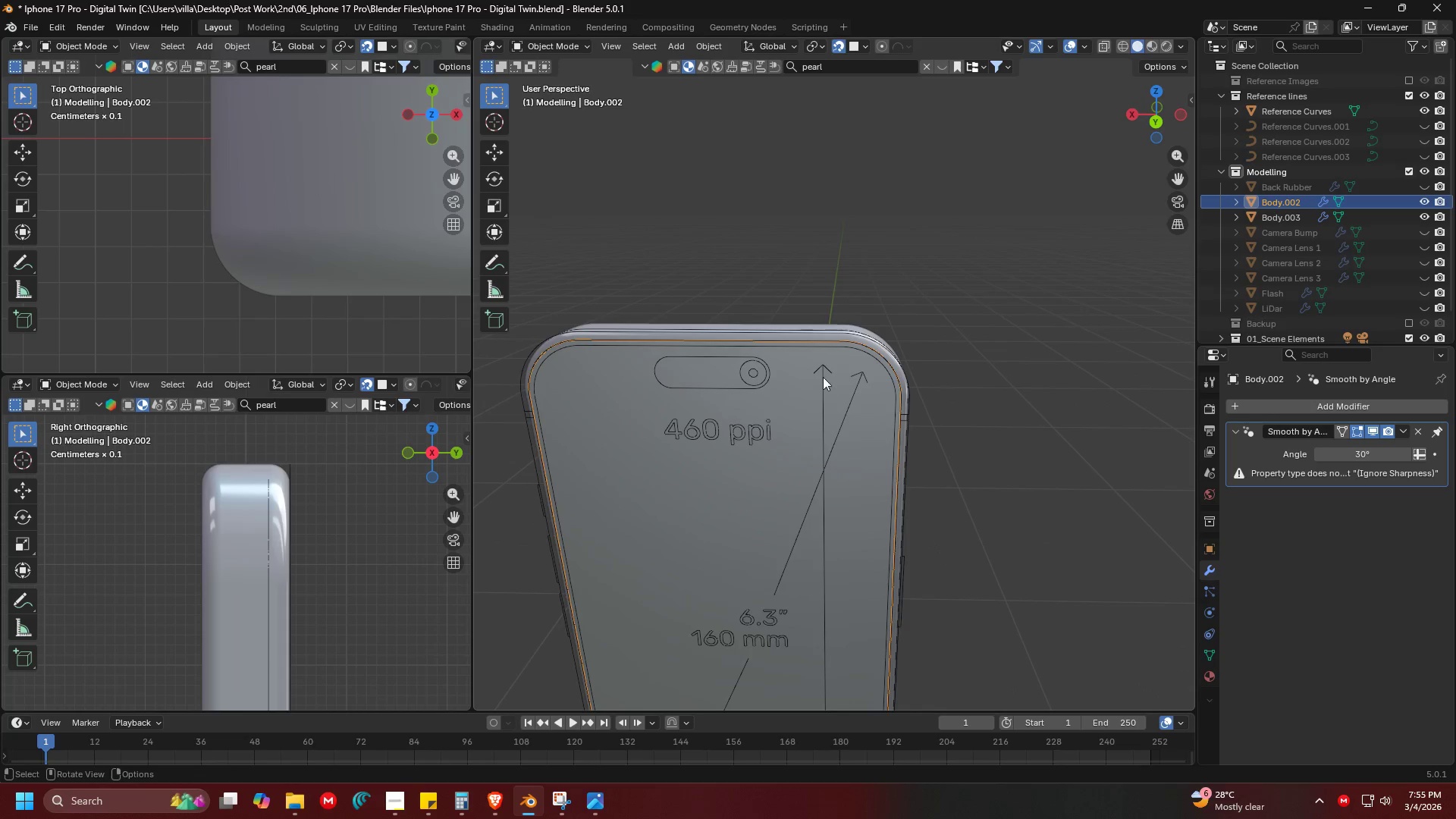 
key(Shift+ShiftLeft)
 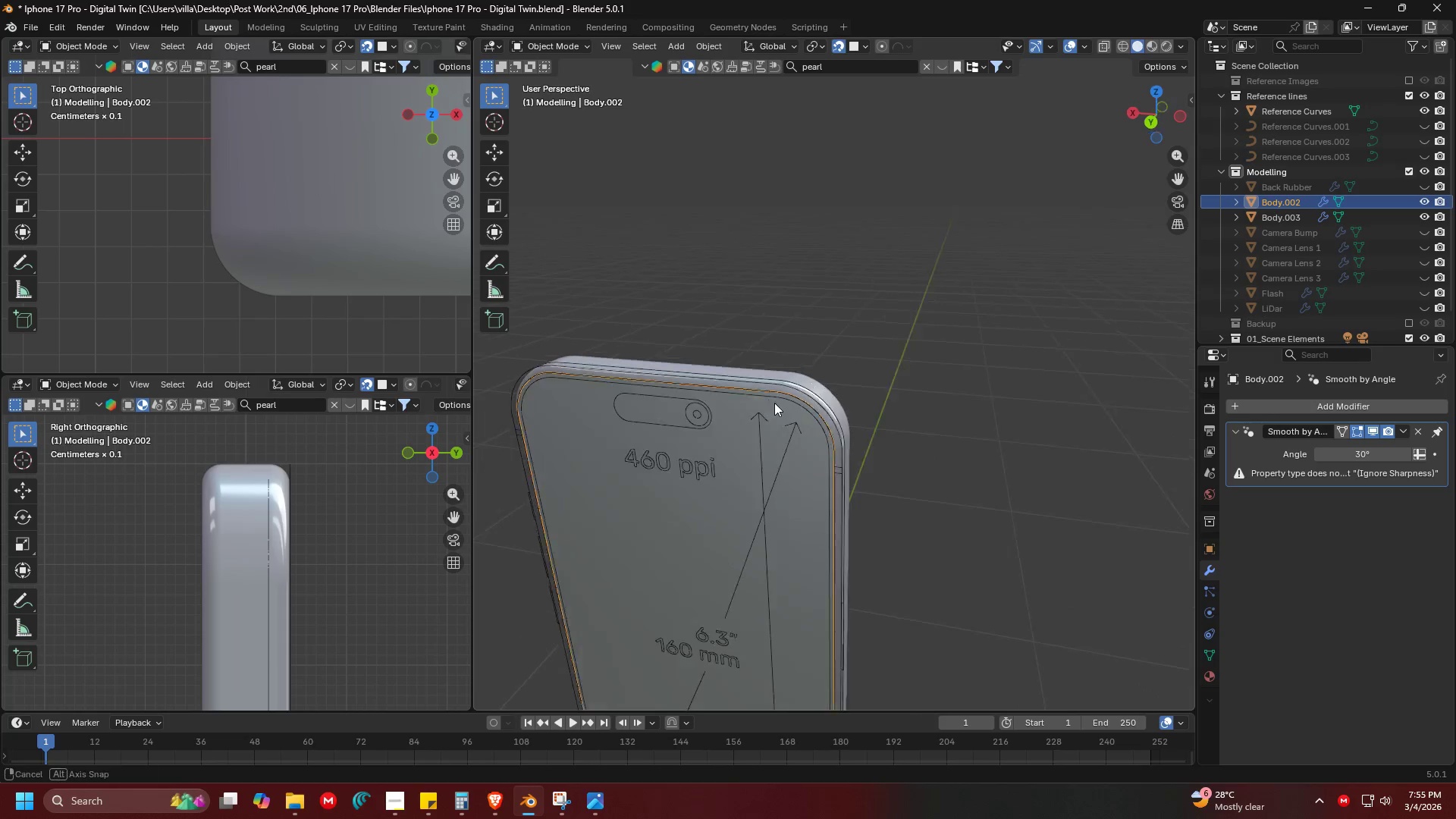 
key(Shift+ShiftLeft)
 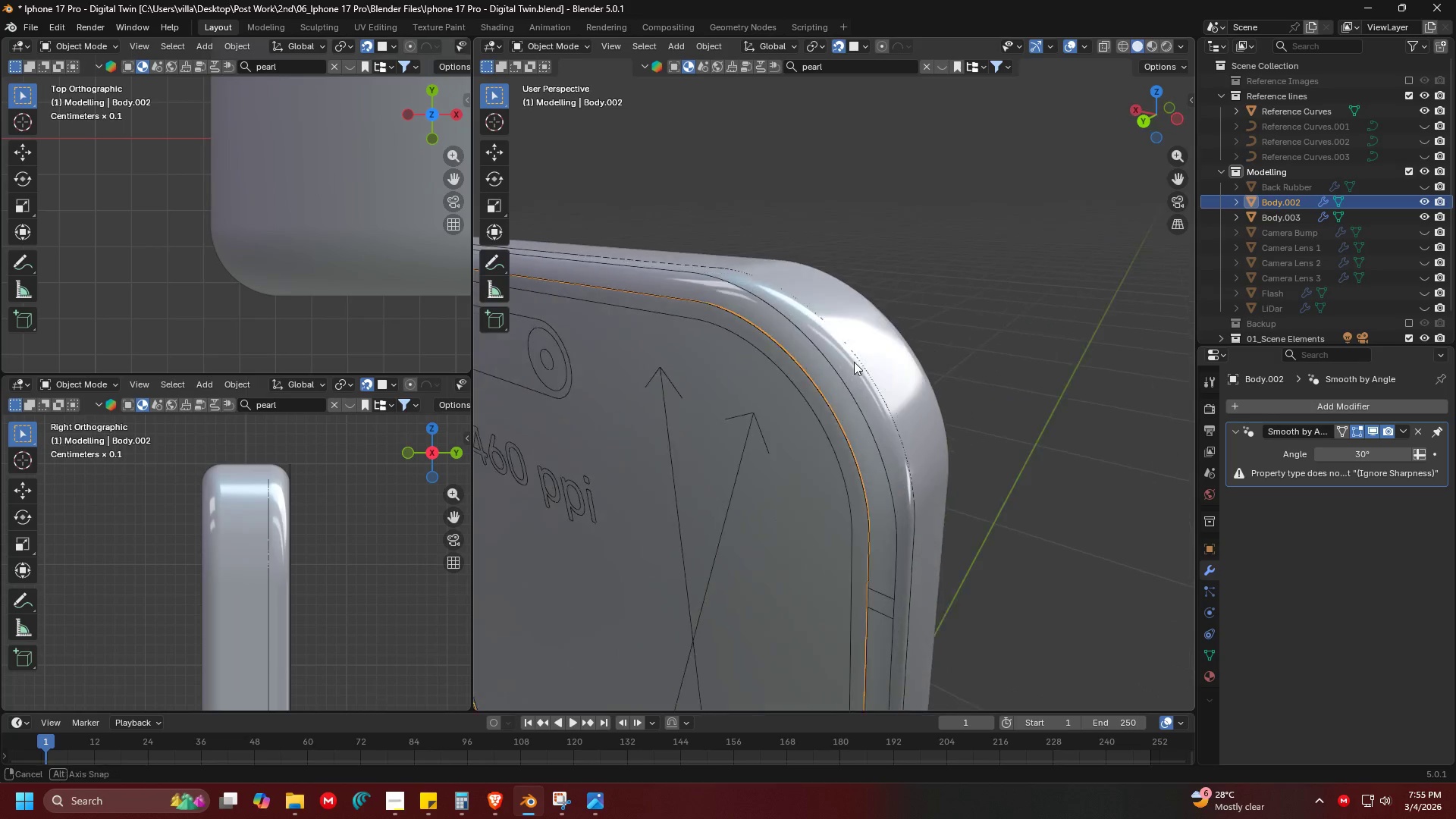 
scroll: coordinate [732, 396], scroll_direction: up, amount: 5.0
 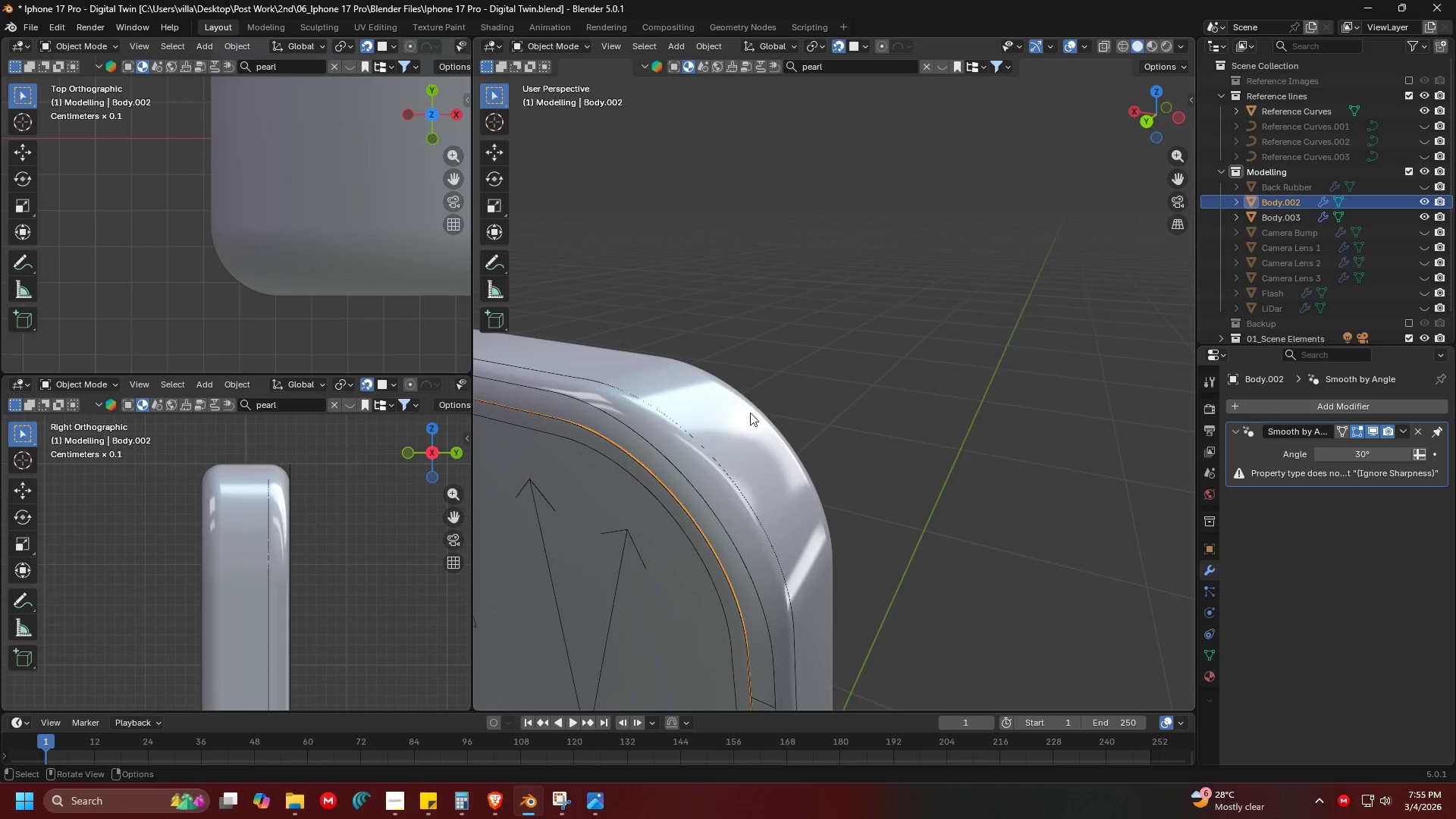 
left_click([796, 383])
 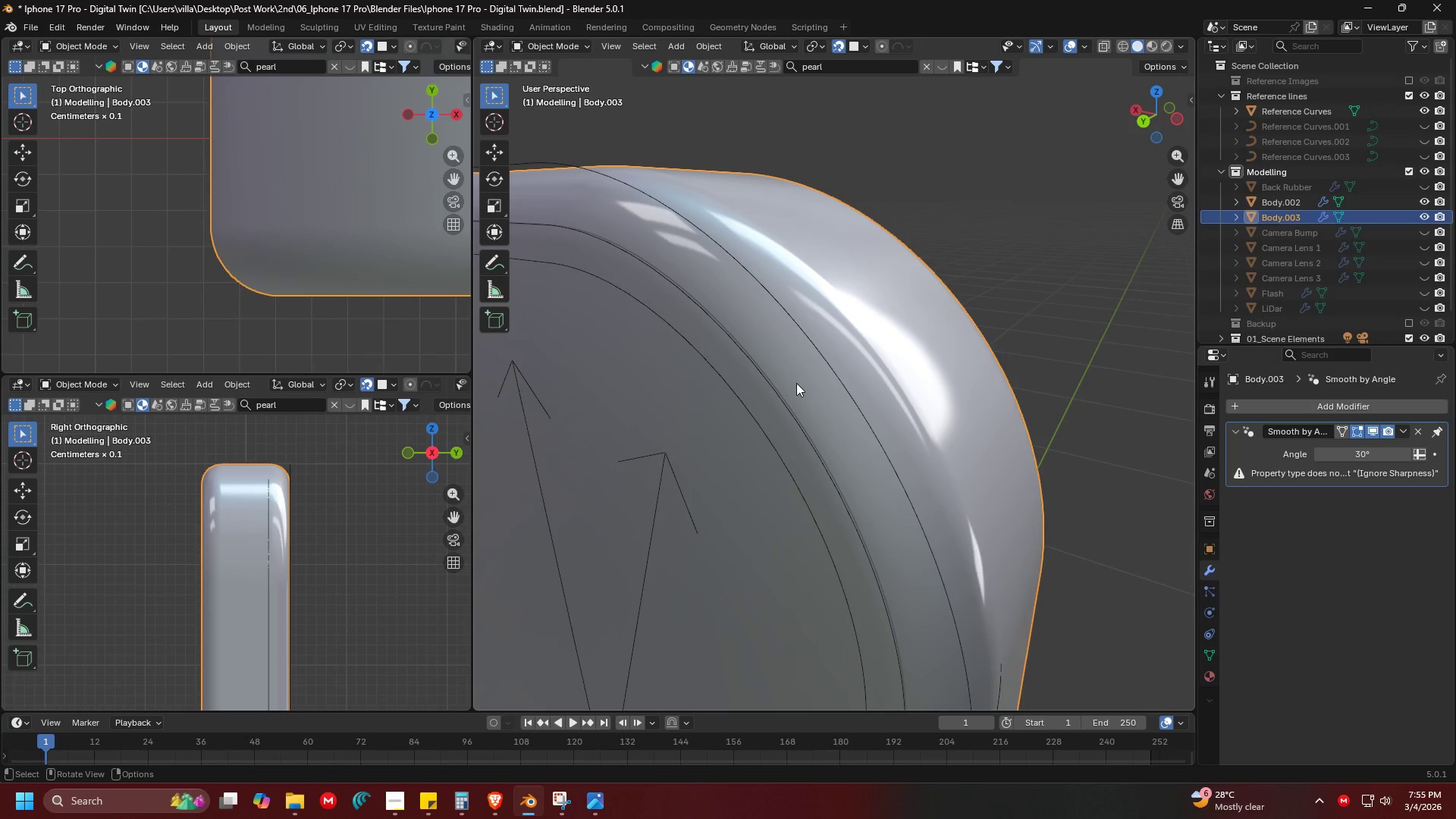 
scroll: coordinate [848, 363], scroll_direction: up, amount: 2.0
 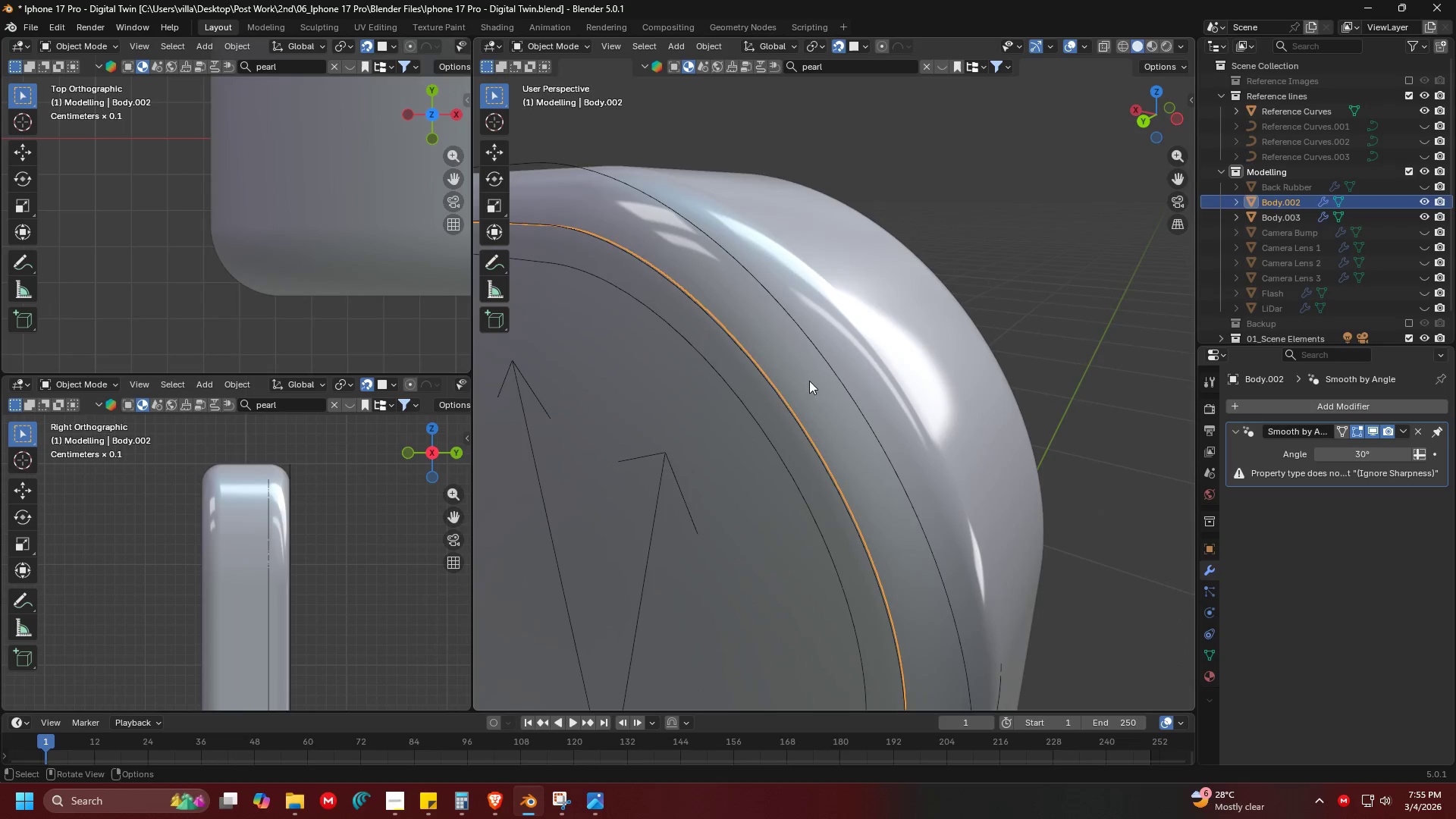 
double_click([796, 383])
 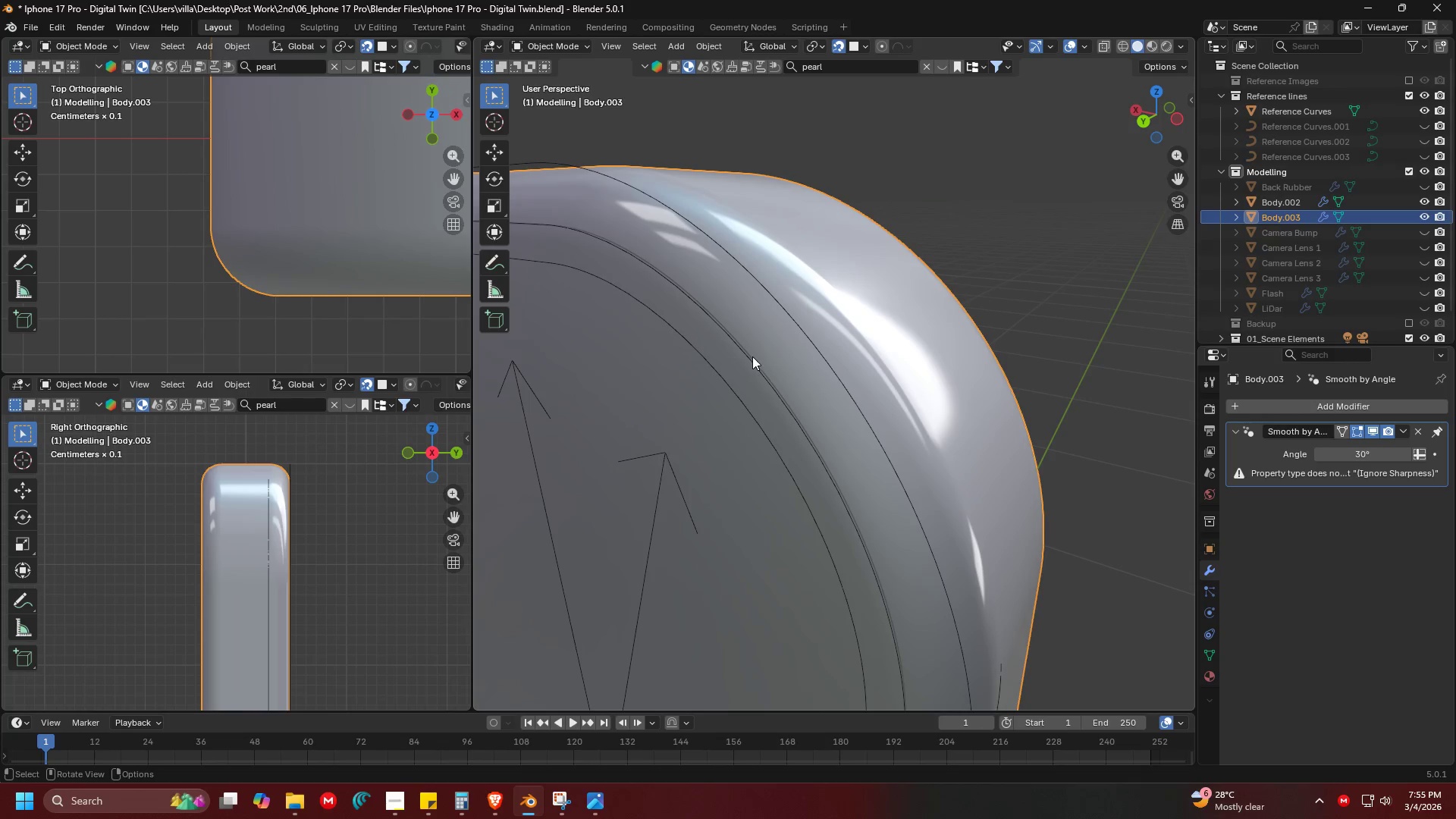 
left_click([738, 370])
 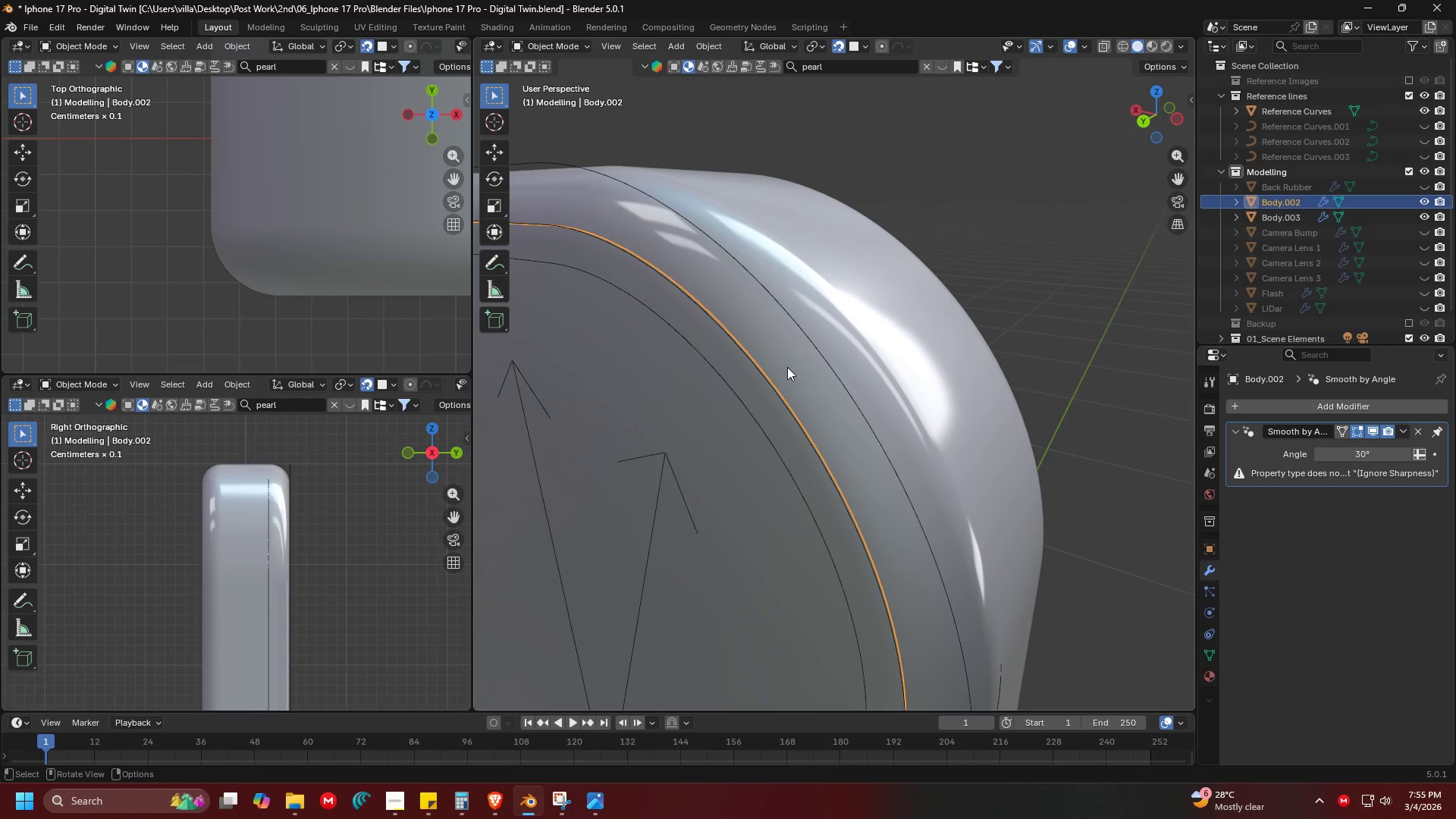 
key(Shift+ShiftLeft)
 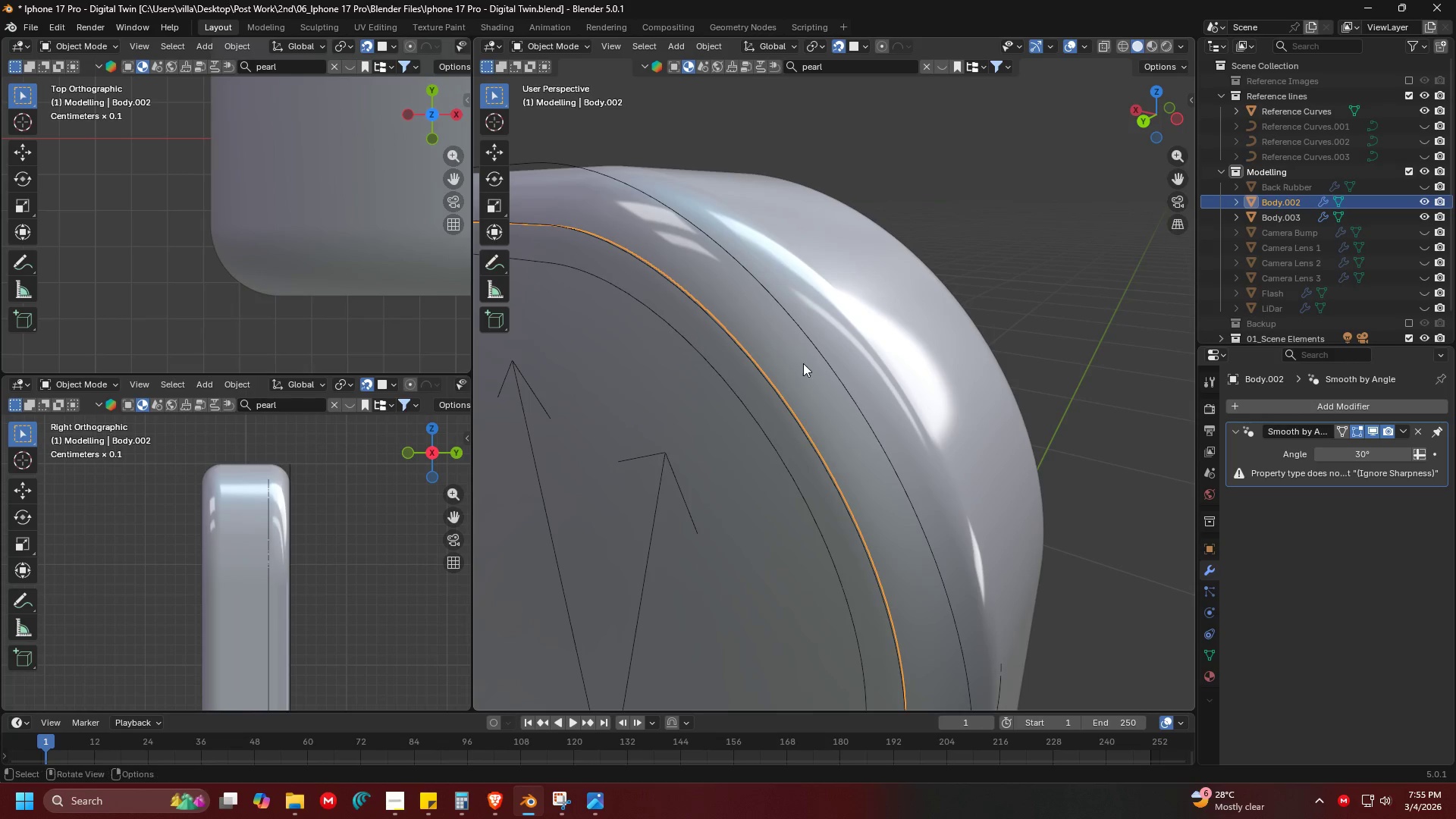 
left_click([803, 363])
 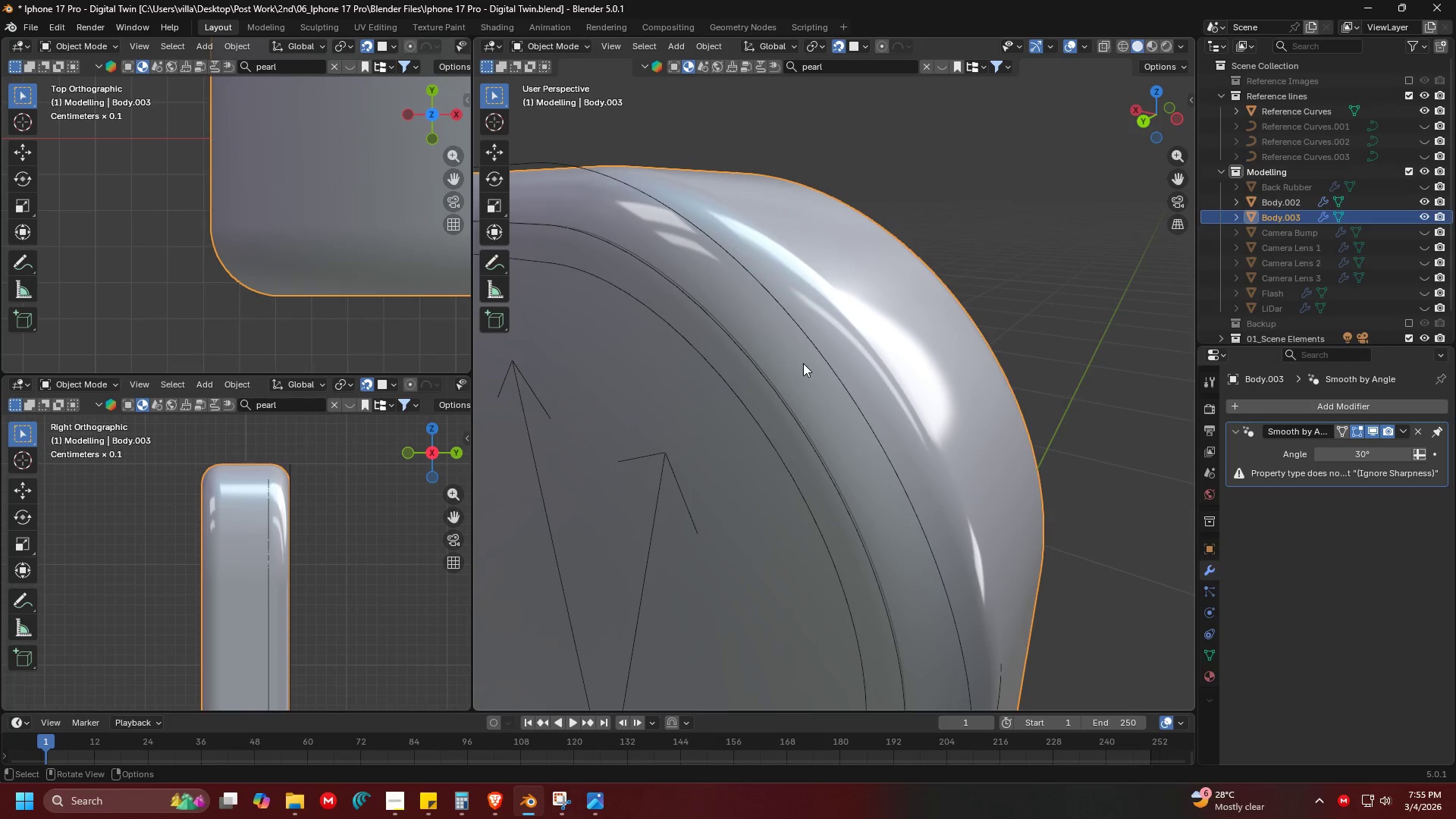 
key(Shift+H)
 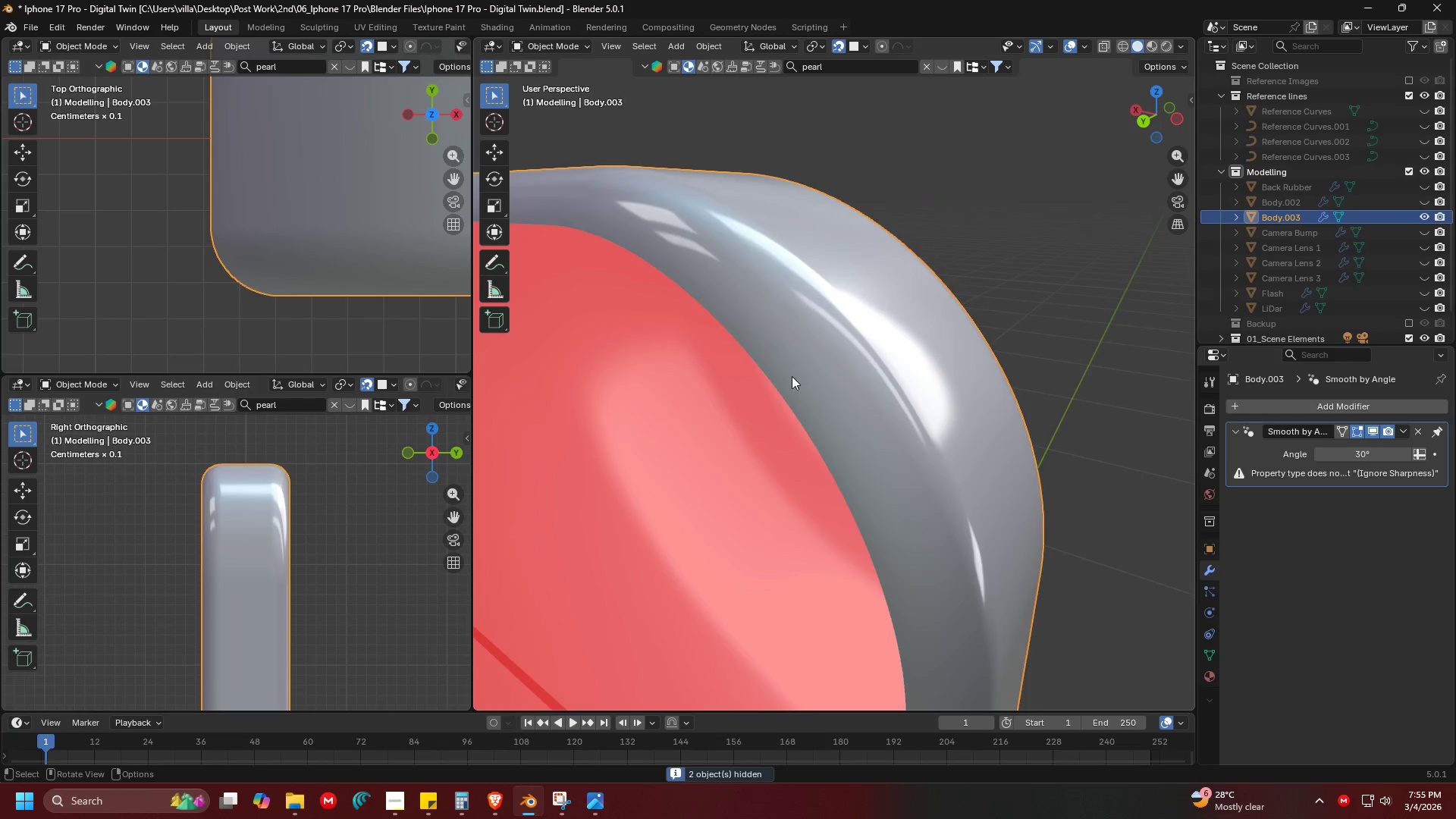 
key(Tab)
 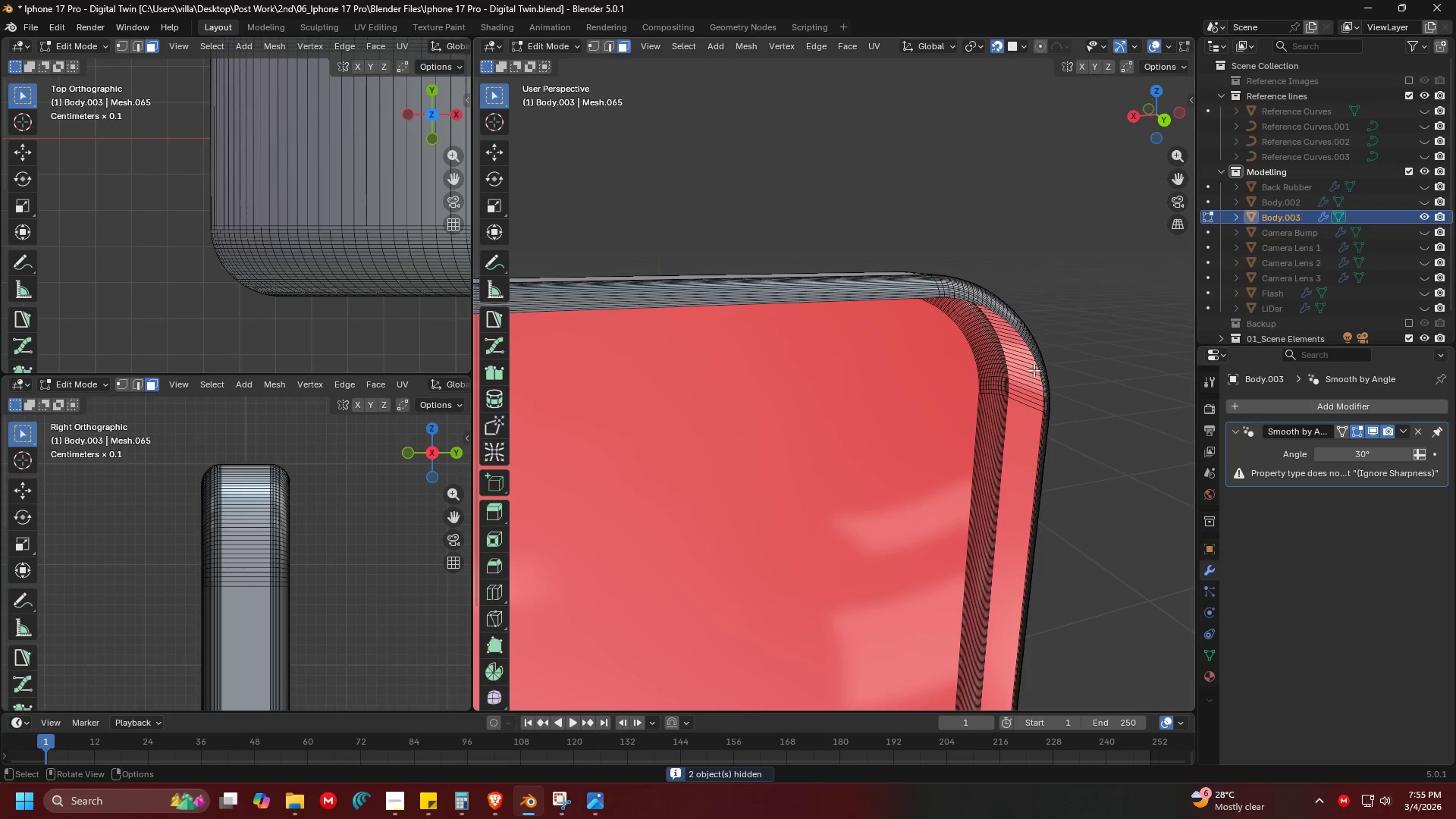 
scroll: coordinate [790, 378], scroll_direction: down, amount: 3.0
 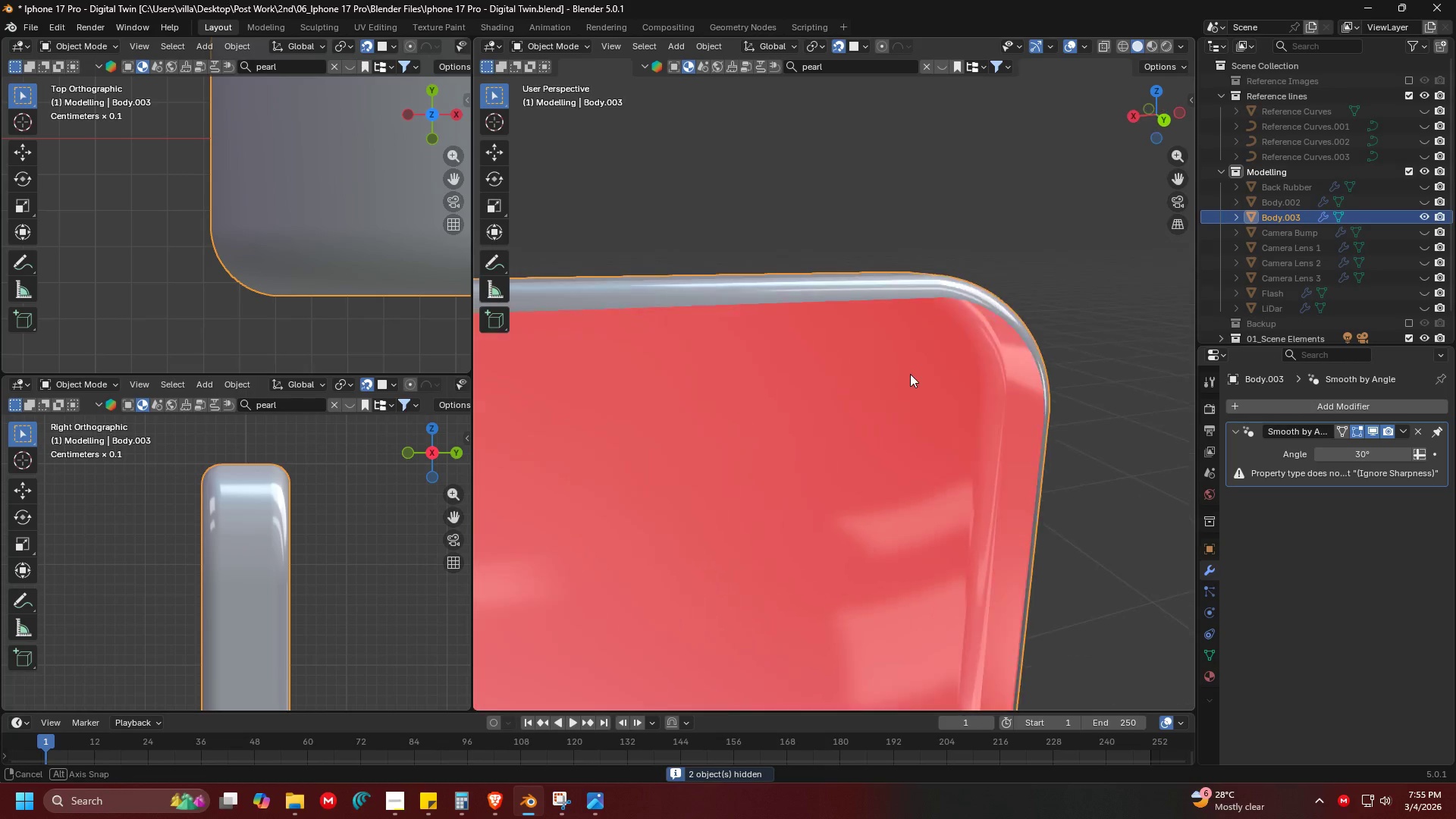 
key(Shift+ShiftLeft)
 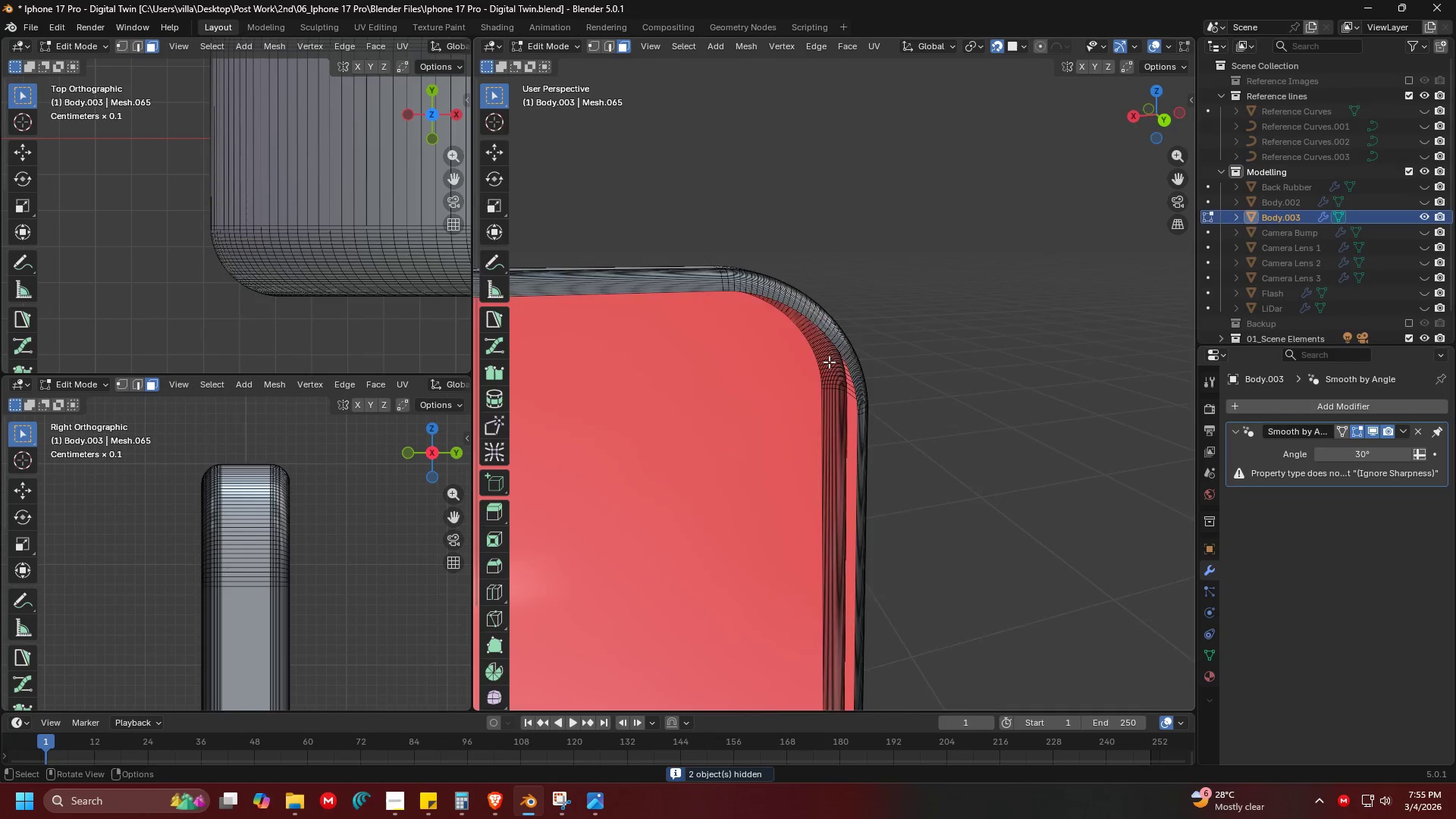 
hold_key(key=ShiftLeft, duration=0.47)
 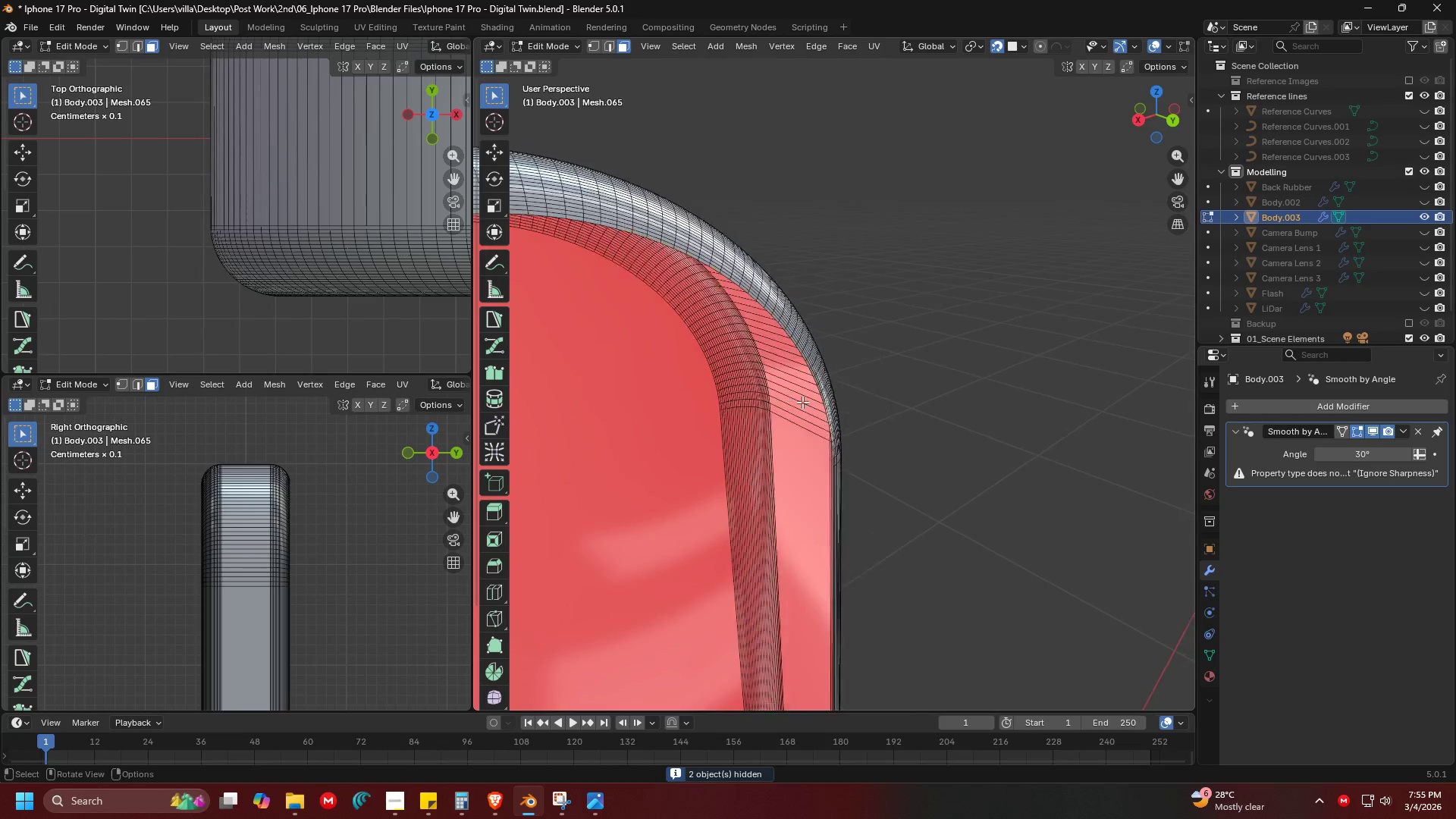 
scroll: coordinate [882, 374], scroll_direction: up, amount: 5.0
 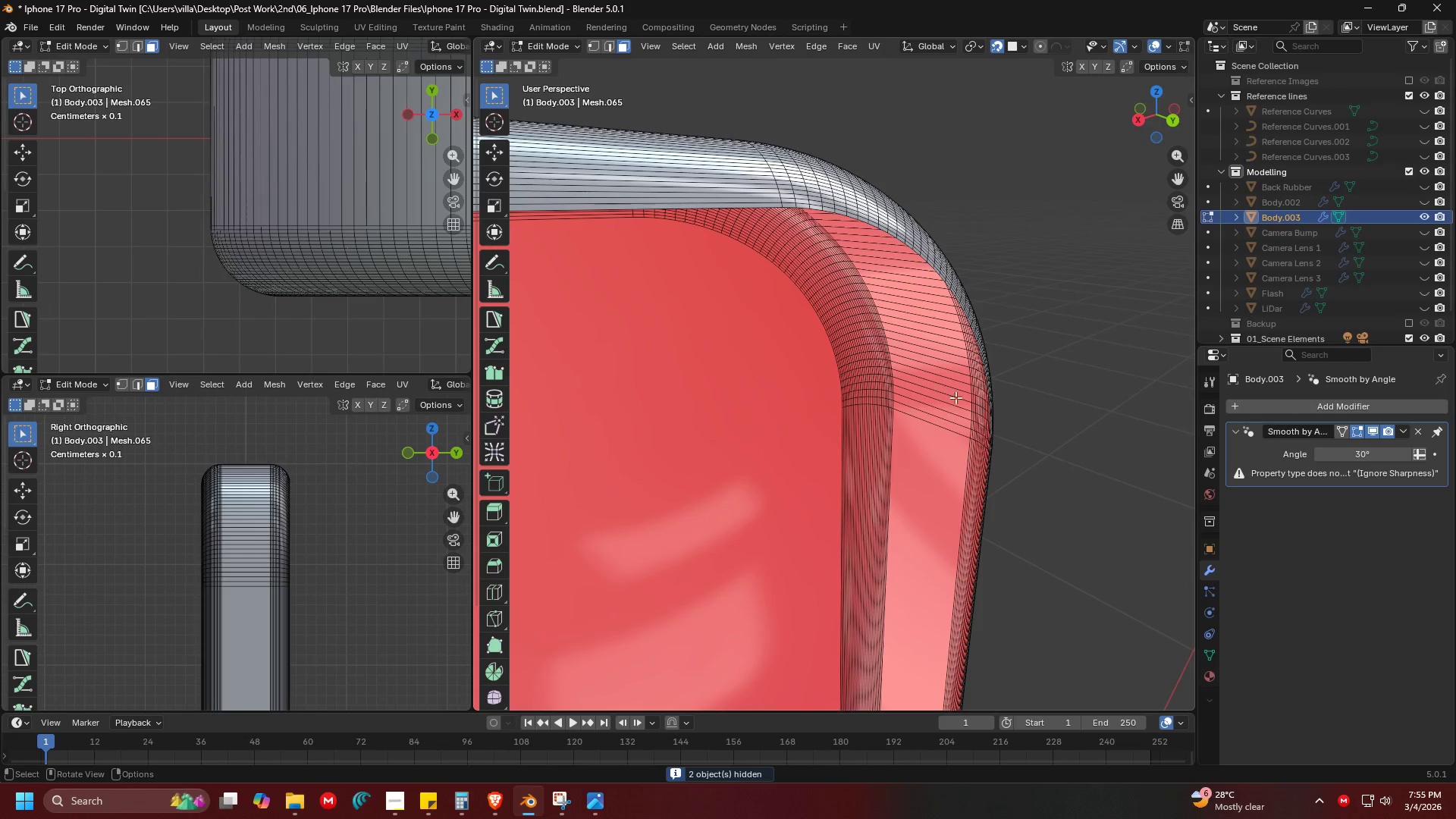 
key(Shift+ShiftLeft)
 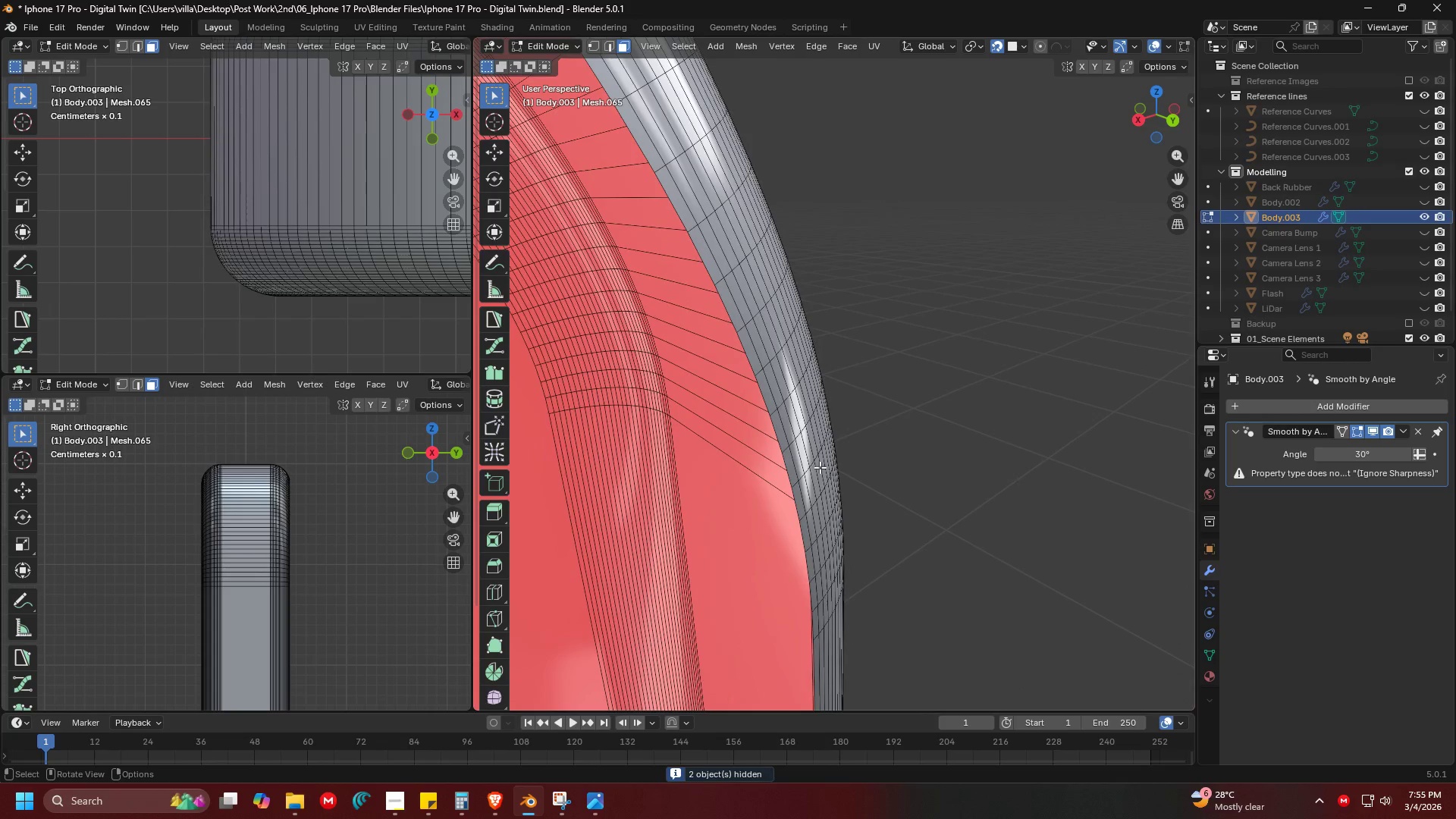 
hold_key(key=AltLeft, duration=0.91)
 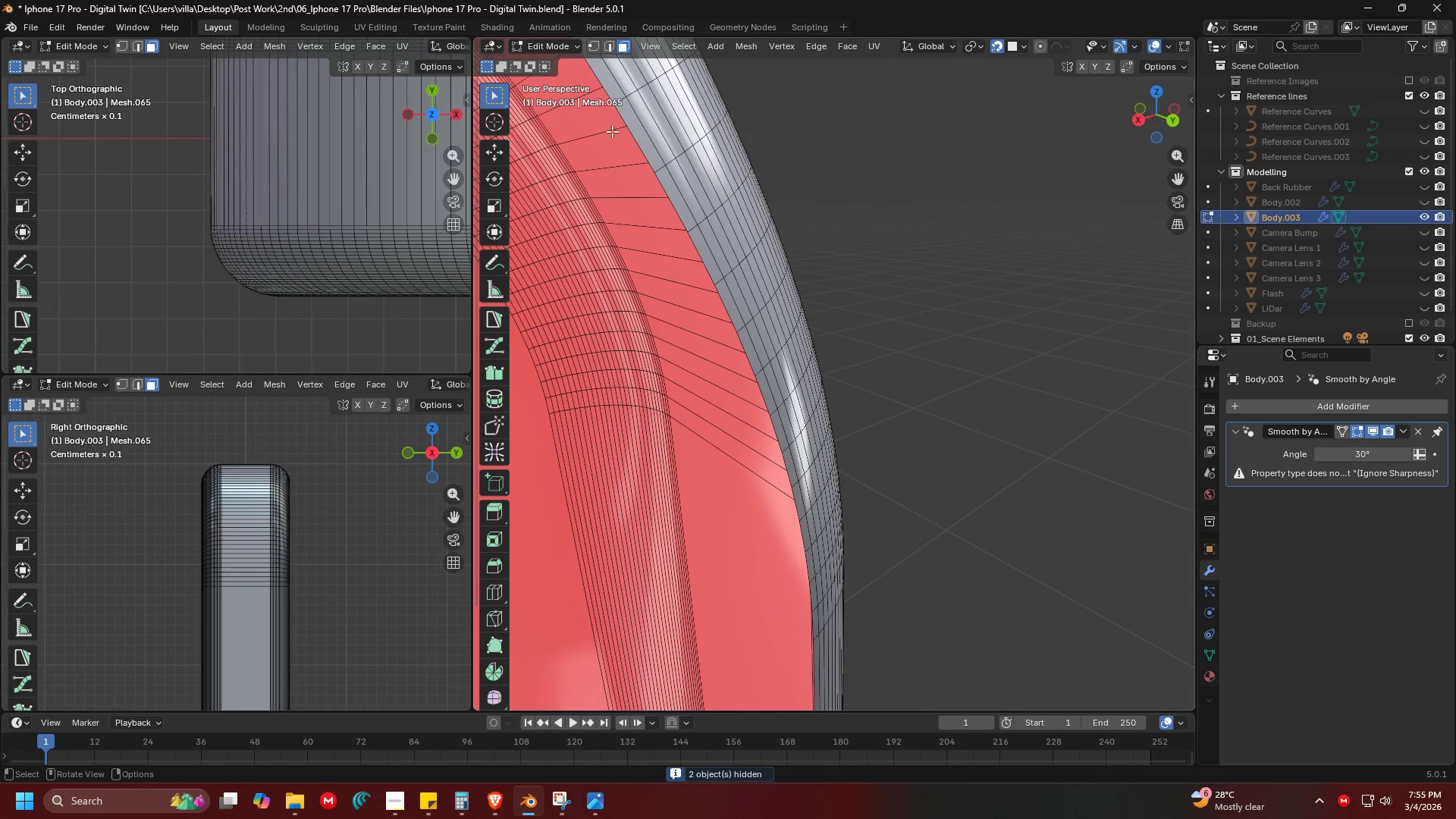 
scroll: coordinate [820, 467], scroll_direction: up, amount: 4.0
 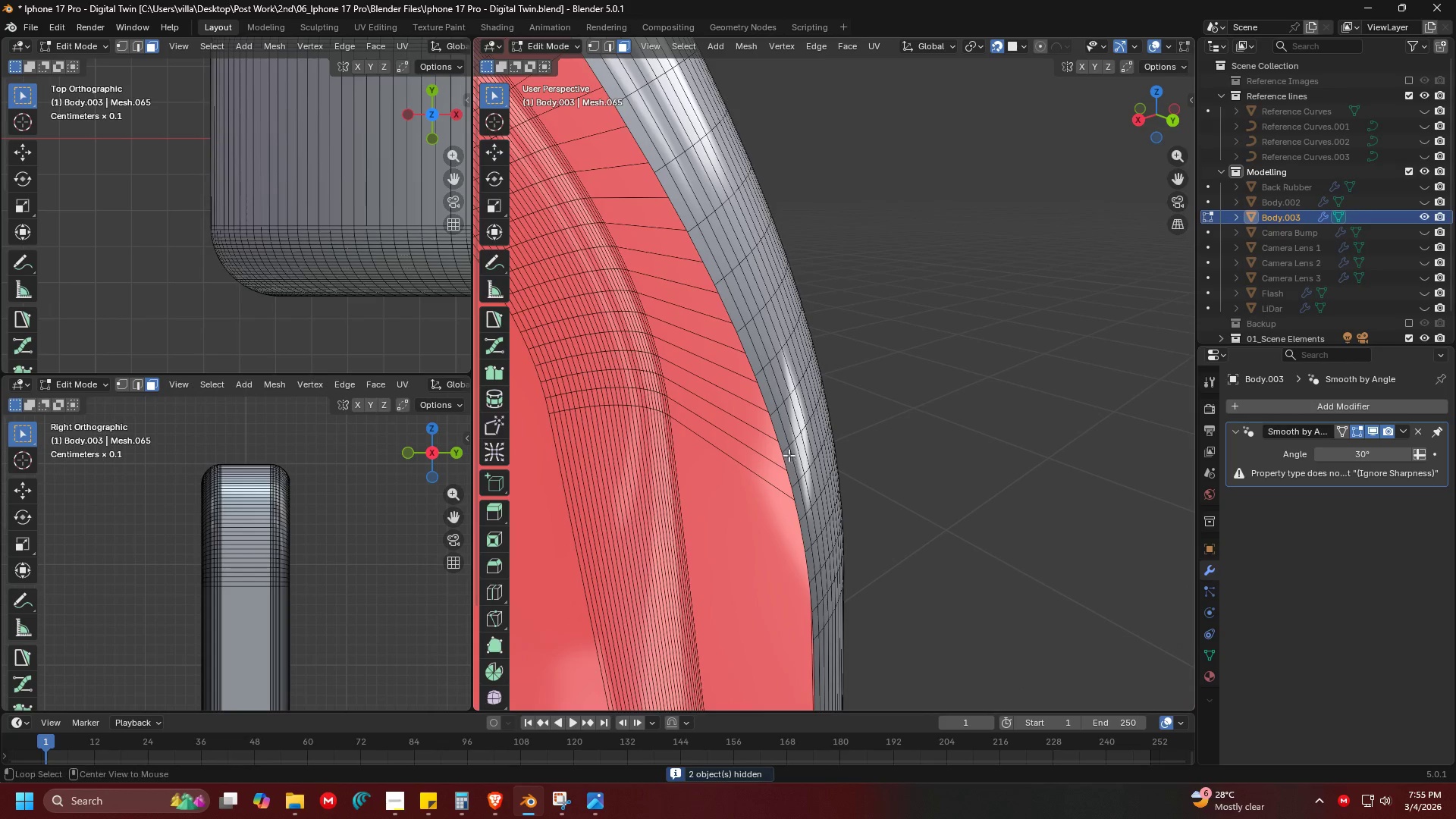 
left_click([774, 450])
 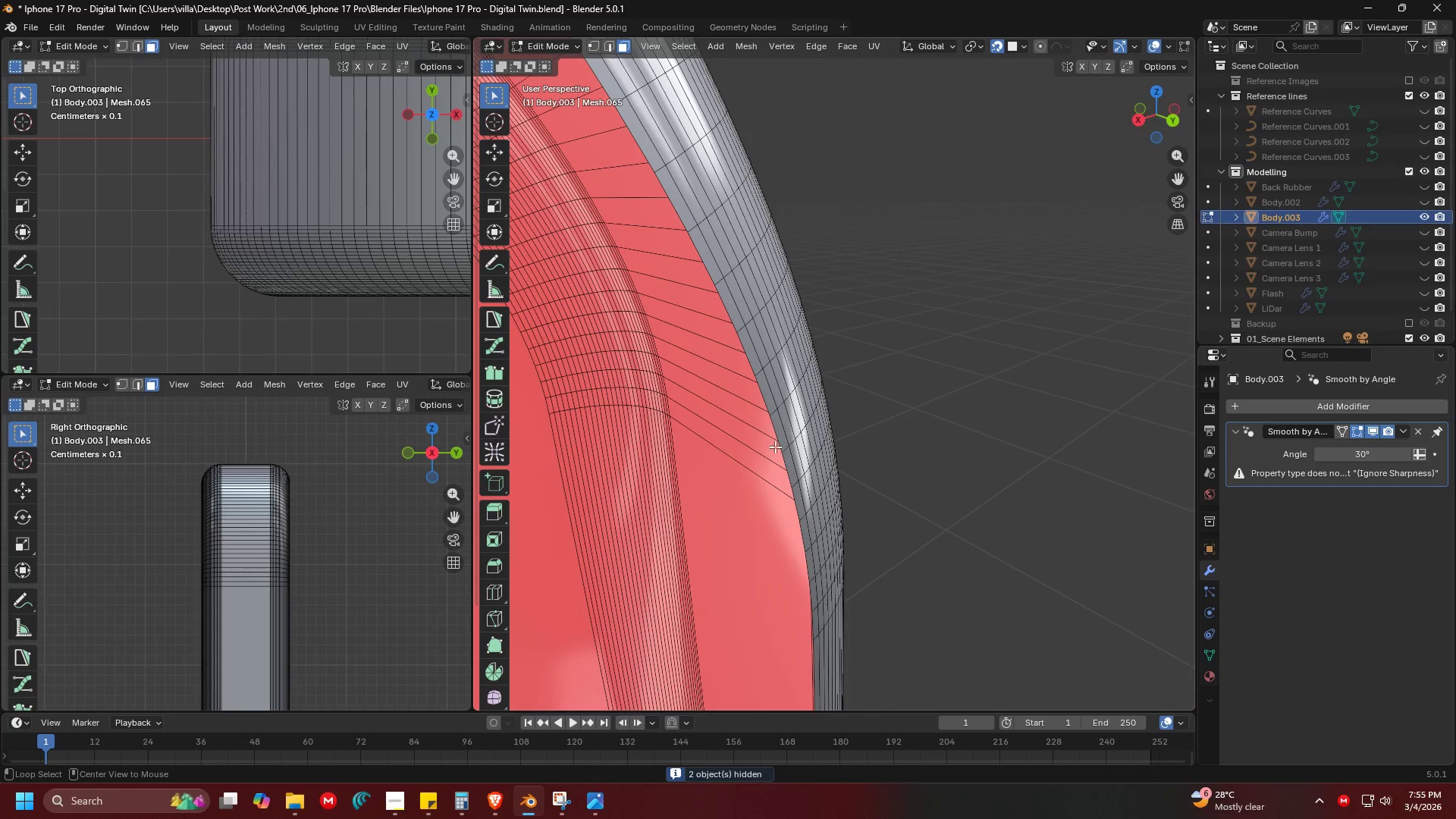 
double_click([776, 444])
 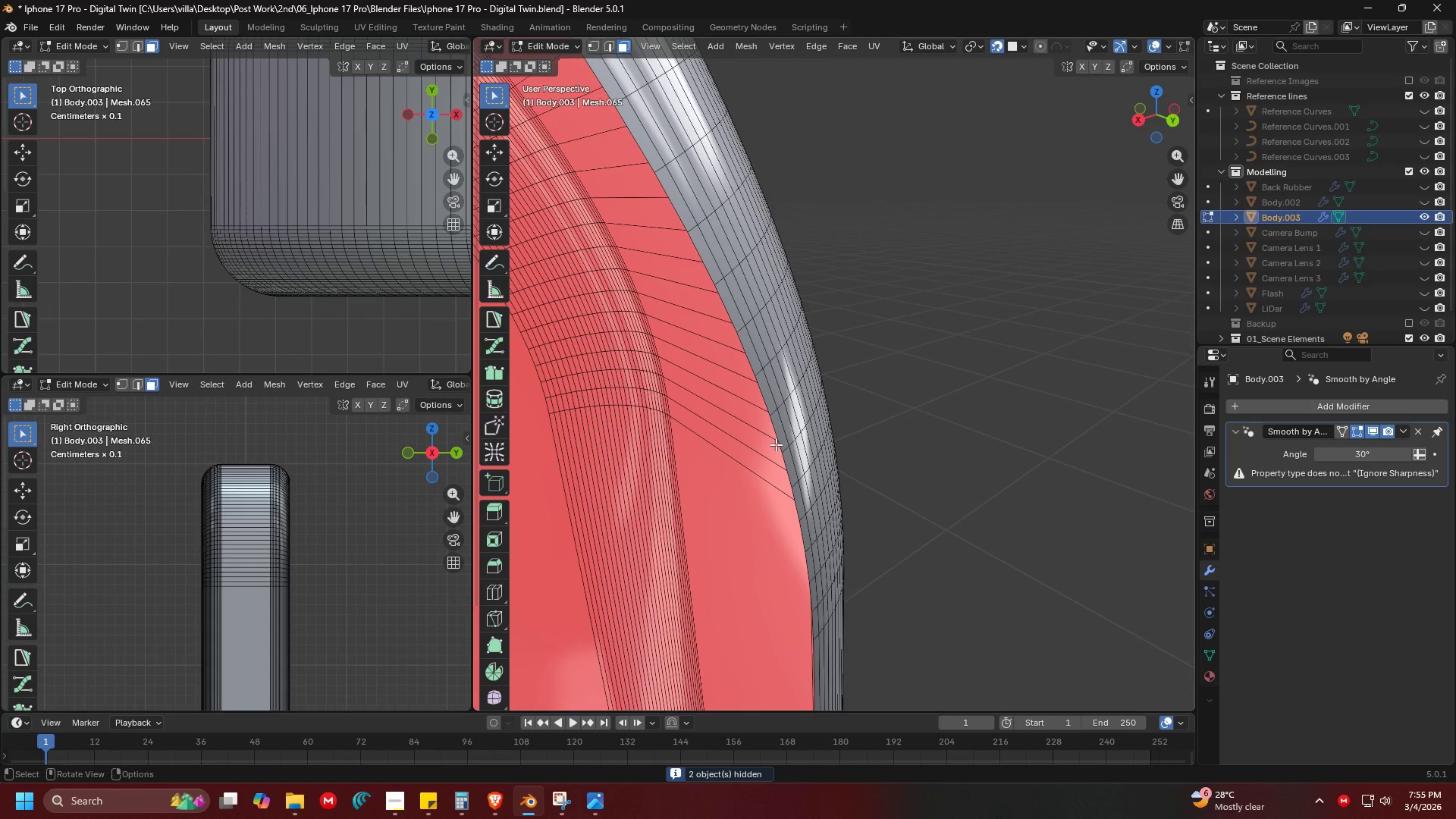 
hold_key(key=AltLeft, duration=1.86)
left_click([609, 42])
 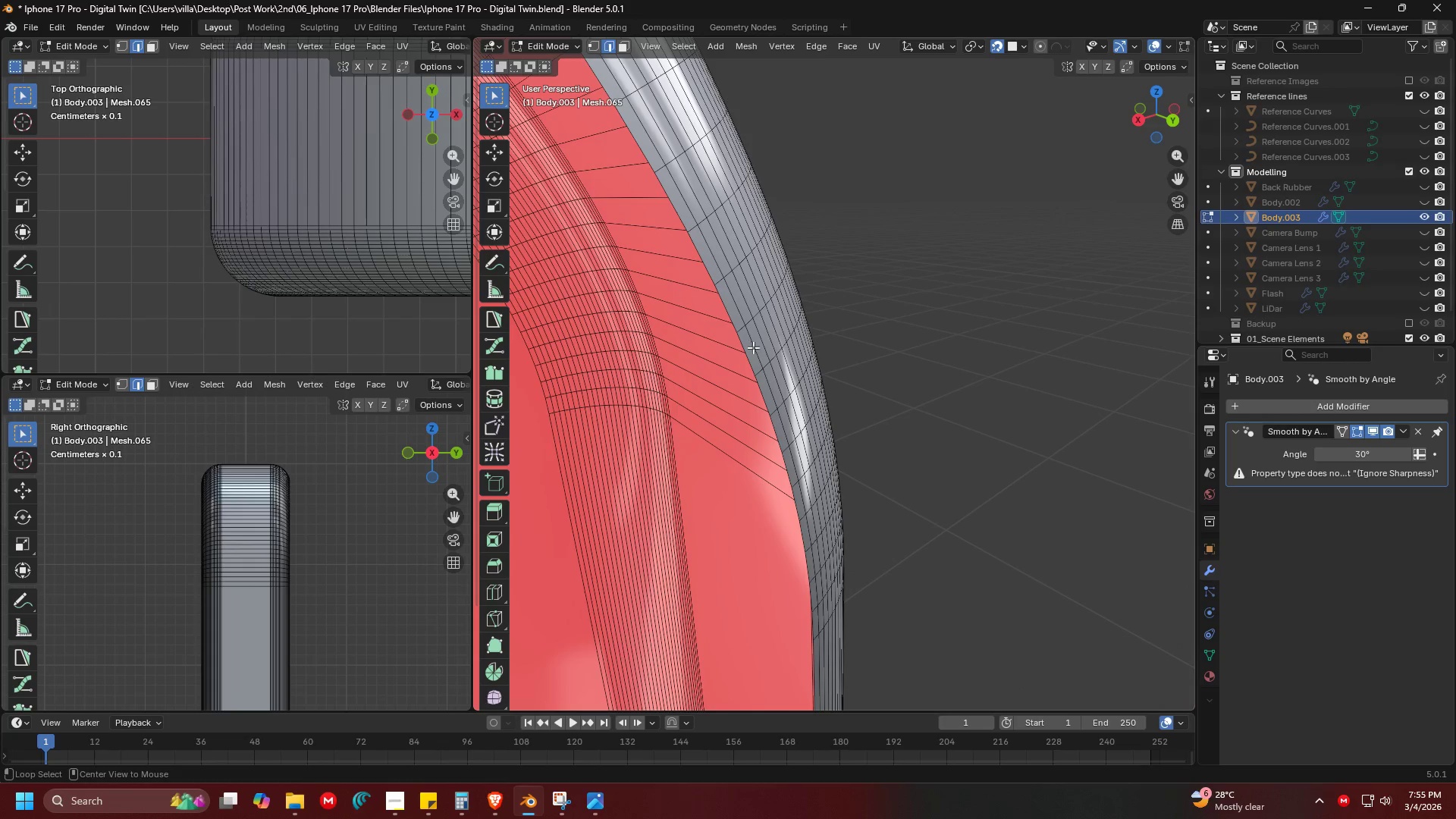 
left_click([745, 347])
 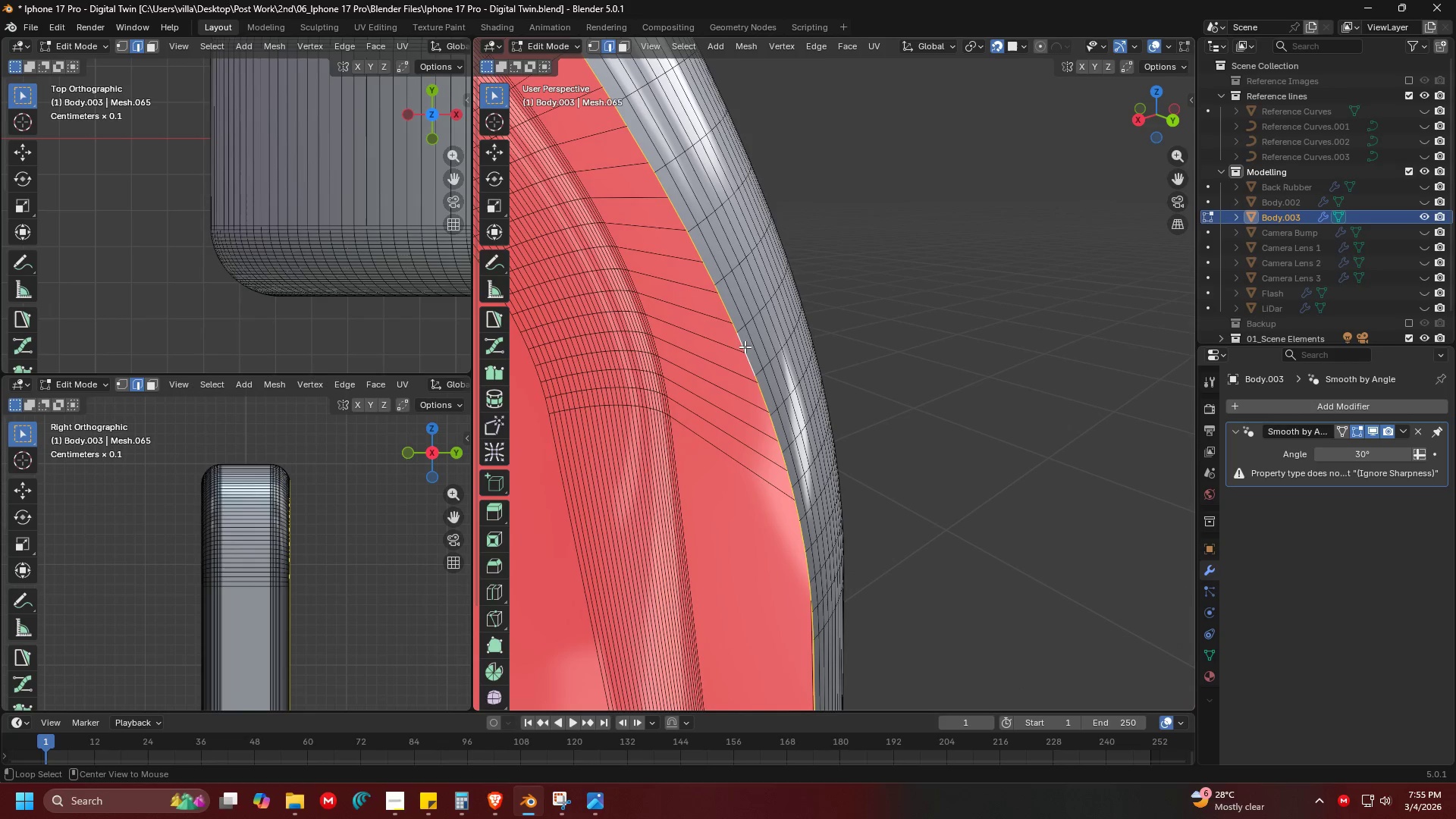 
key(Alt+AltLeft)
 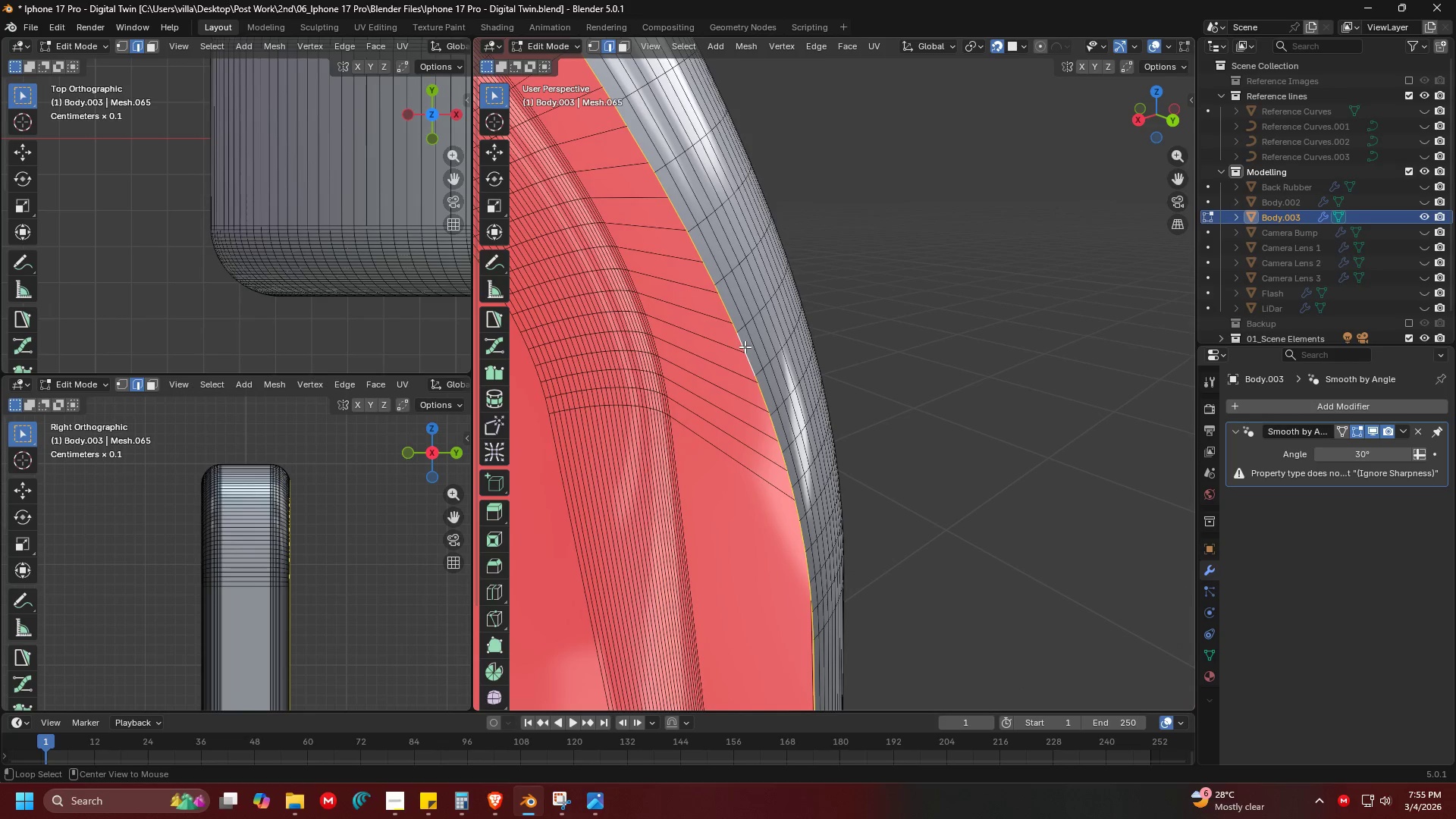 
key(Alt+AltLeft)
 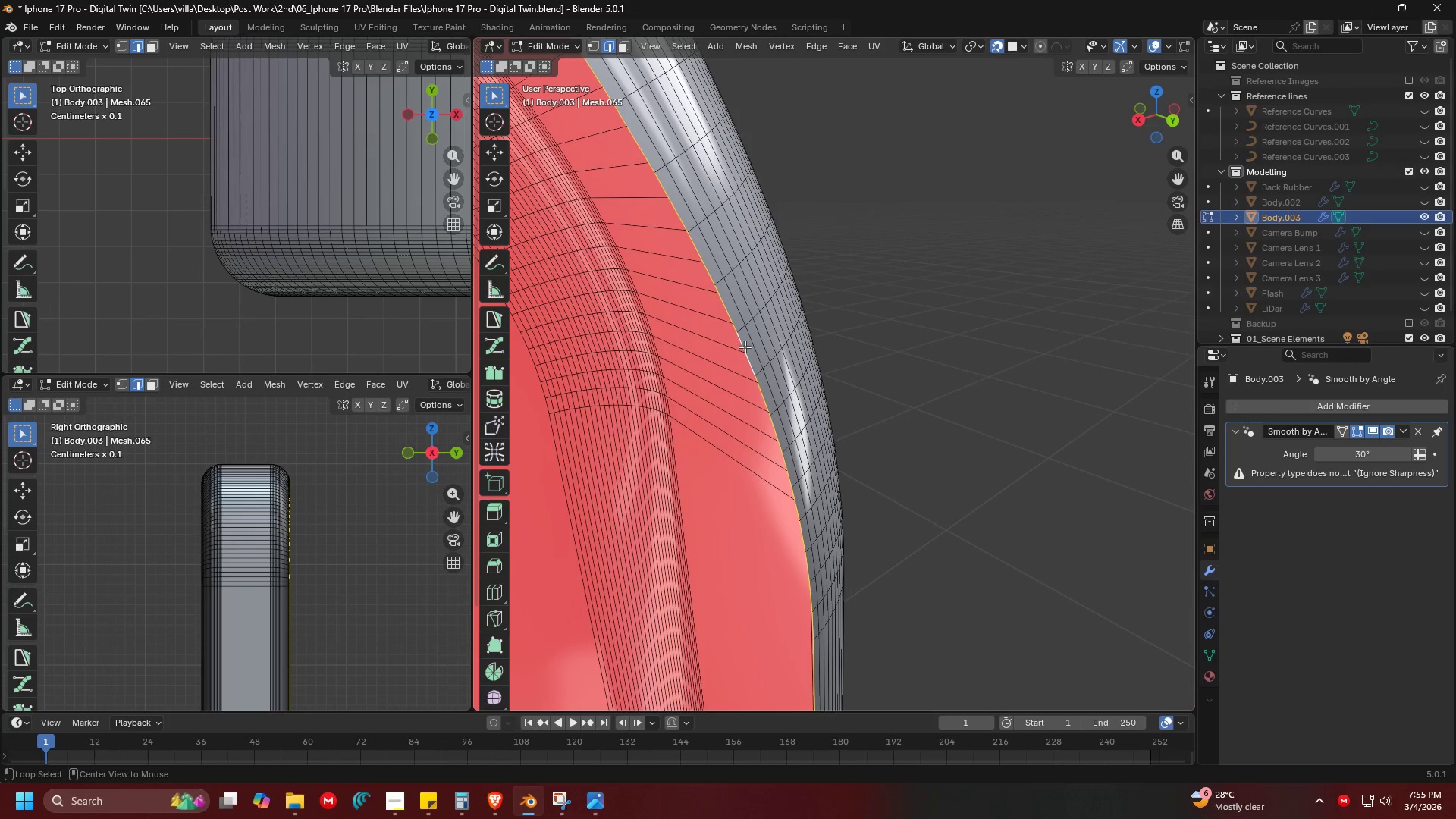 
key(Alt+AltLeft)
 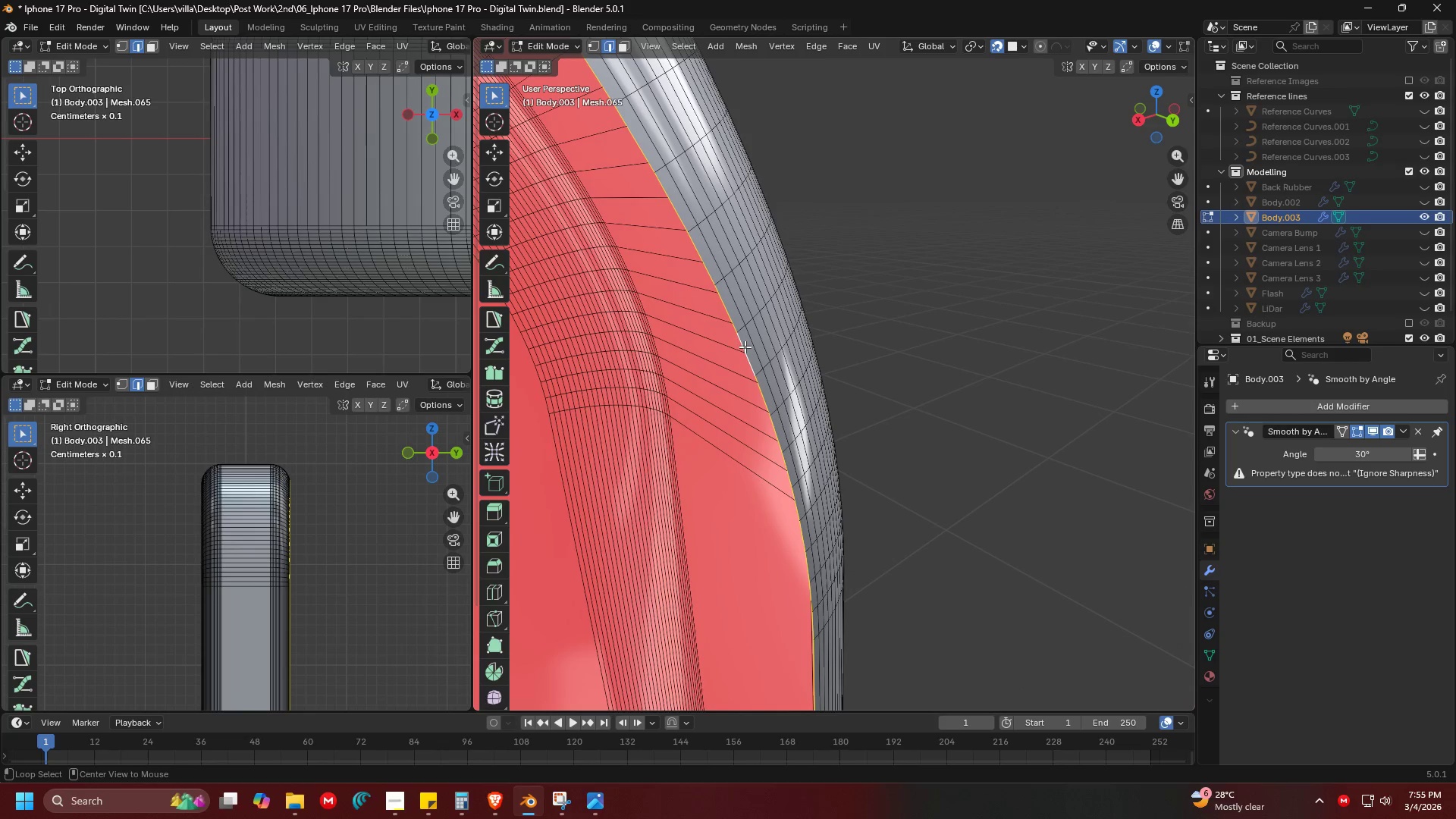 
key(Alt+AltLeft)
 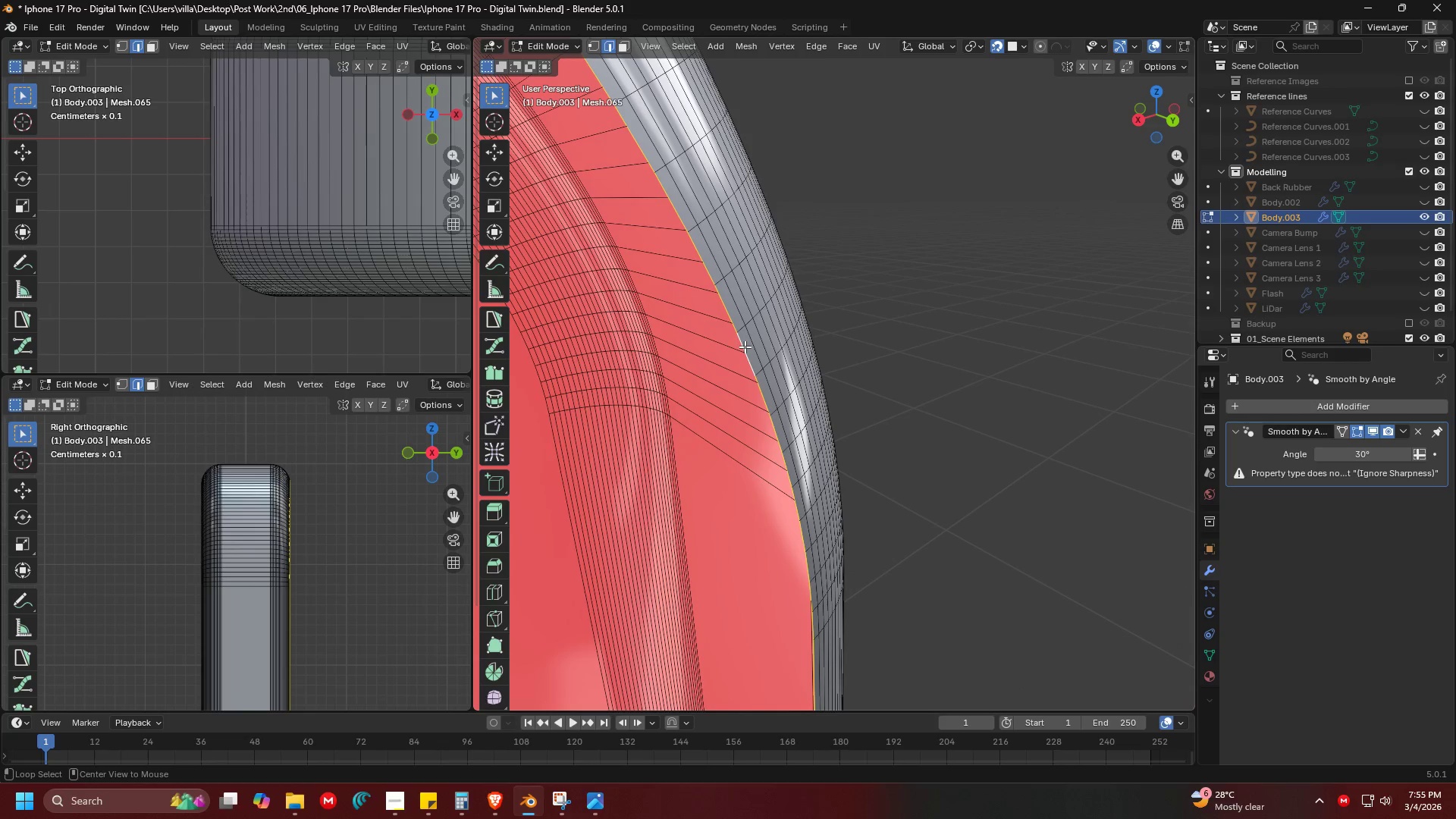 
key(Alt+AltLeft)
 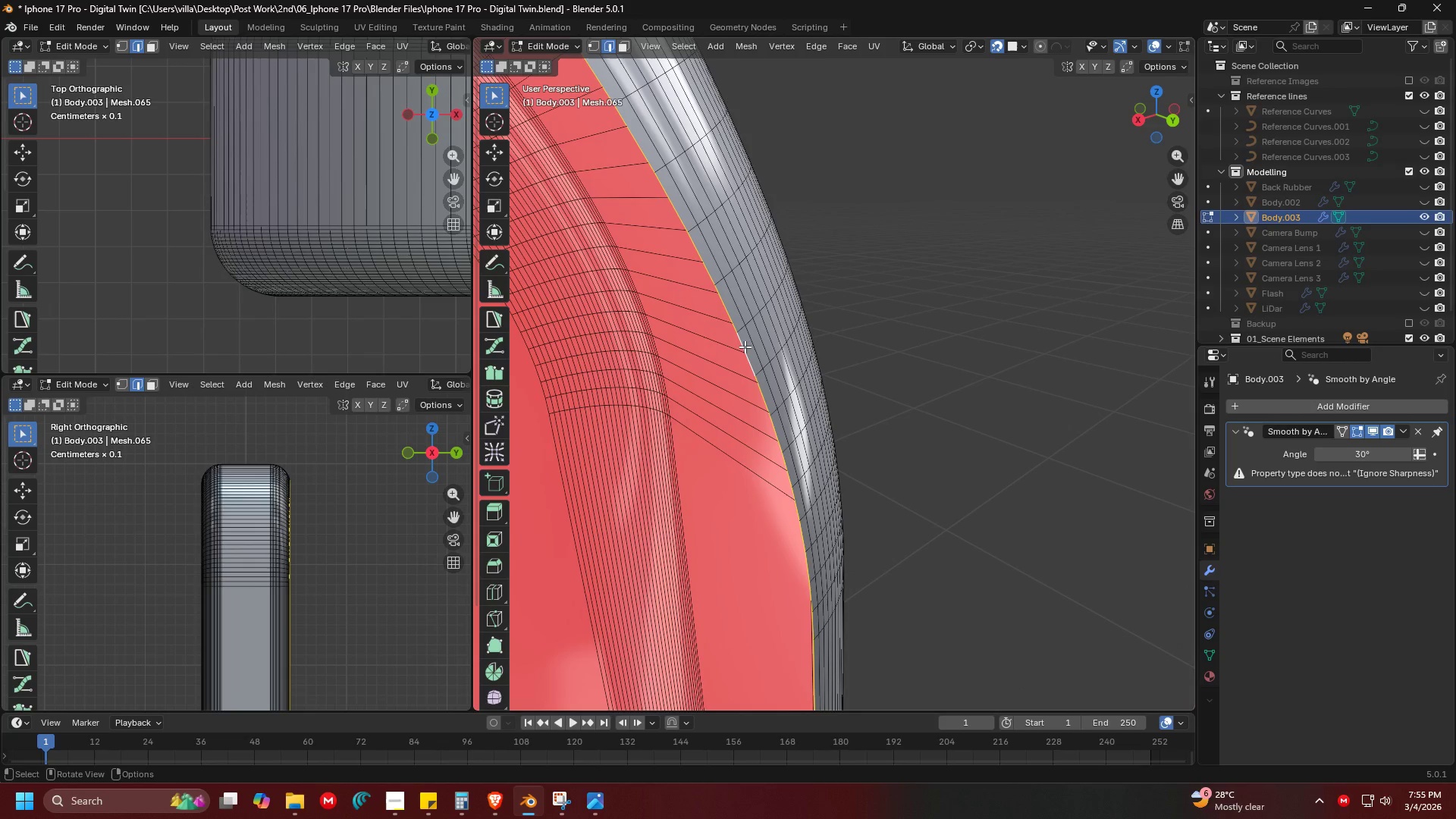 
key(Alt+AltLeft)
 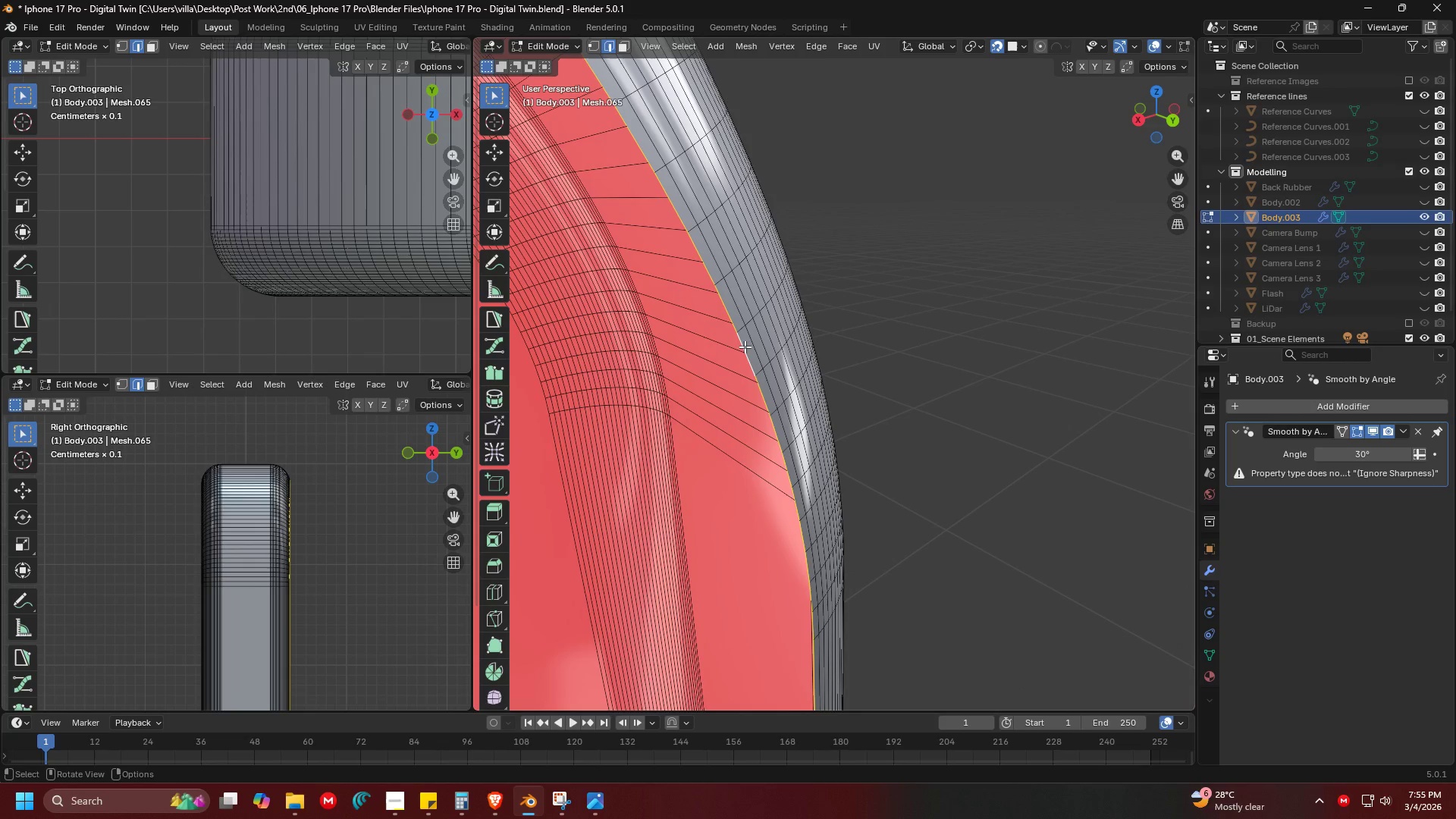 
key(Alt+AltLeft)
 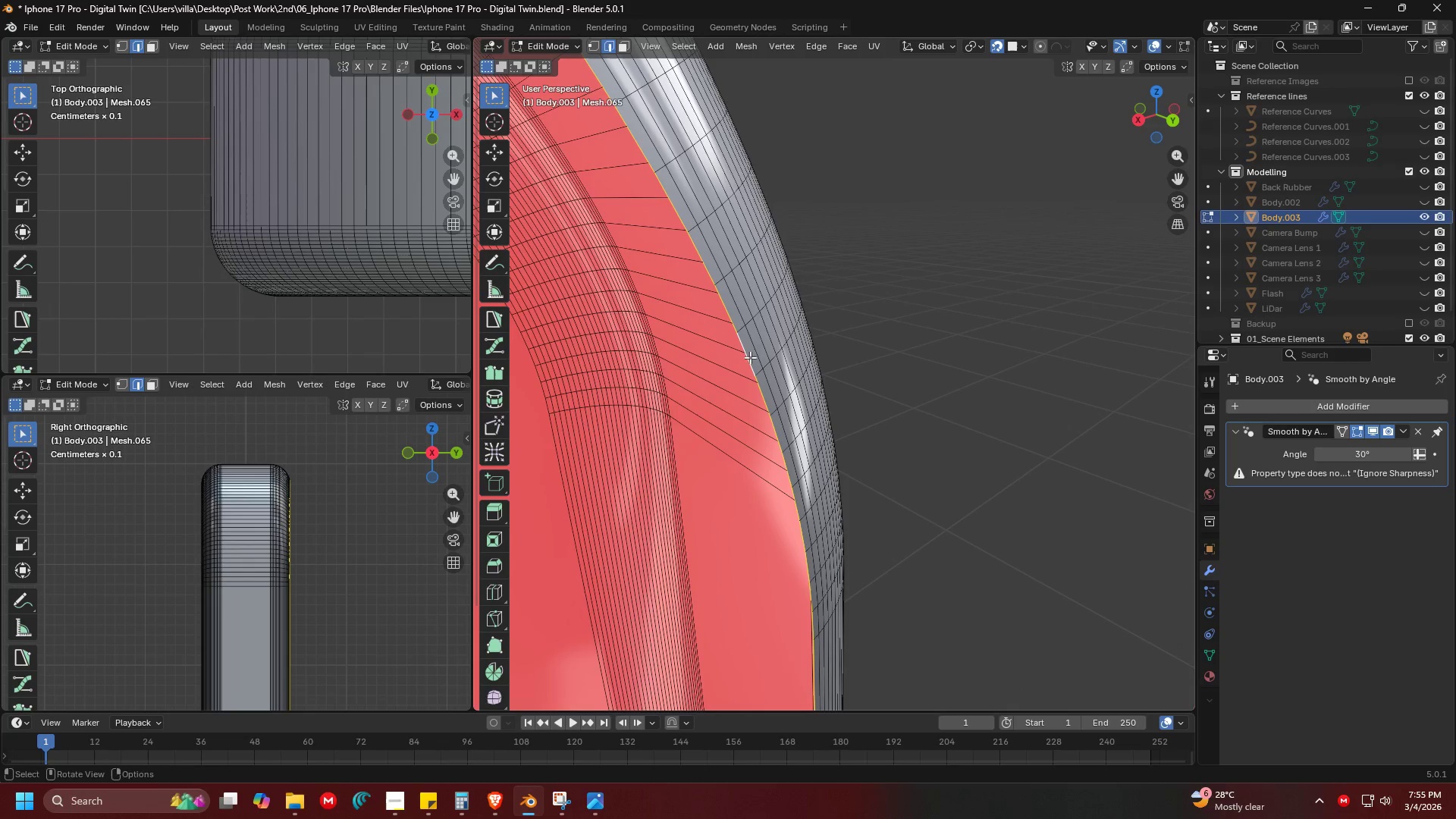 
key(Shift+ShiftLeft)
 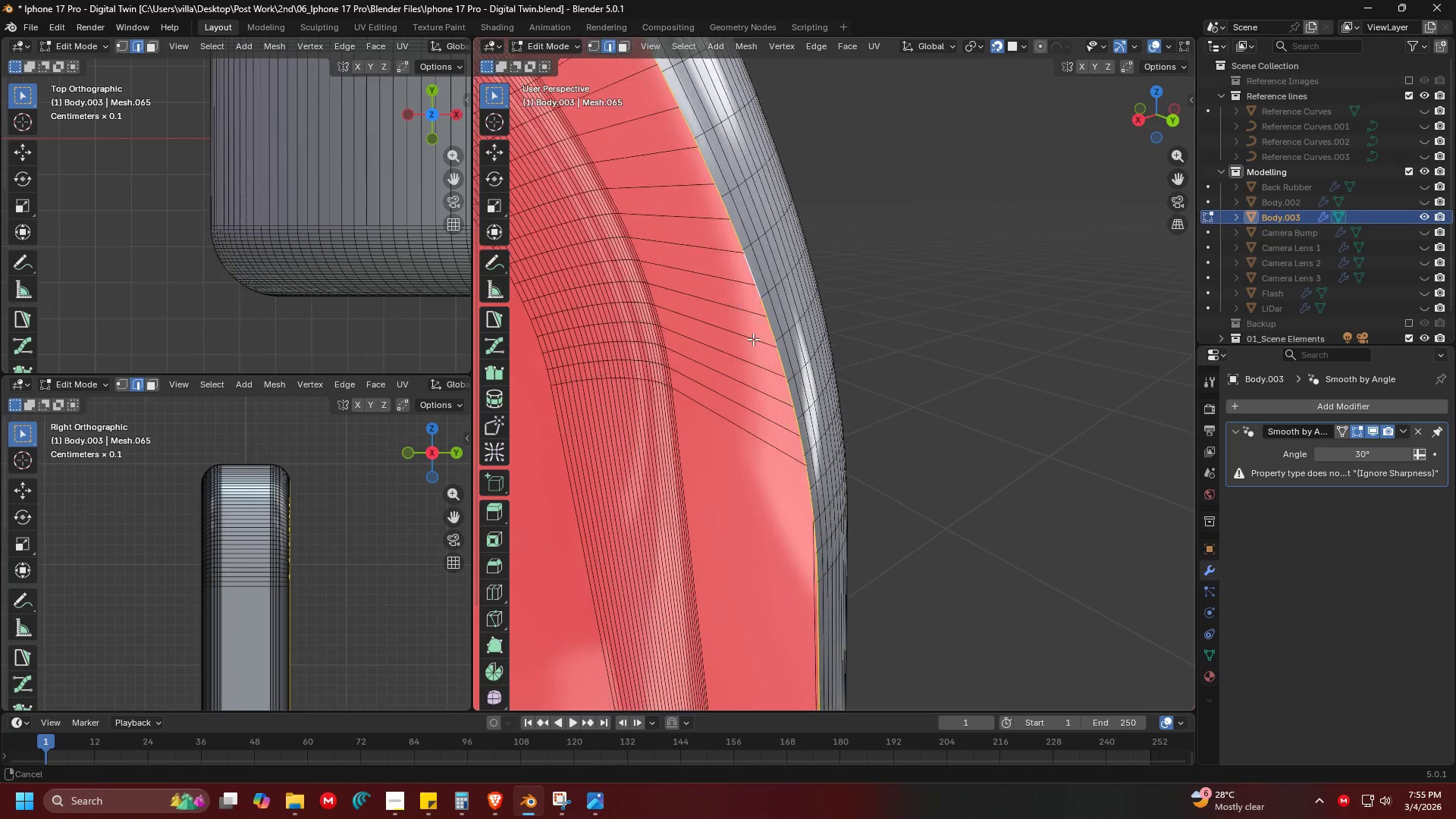 
key(F)
 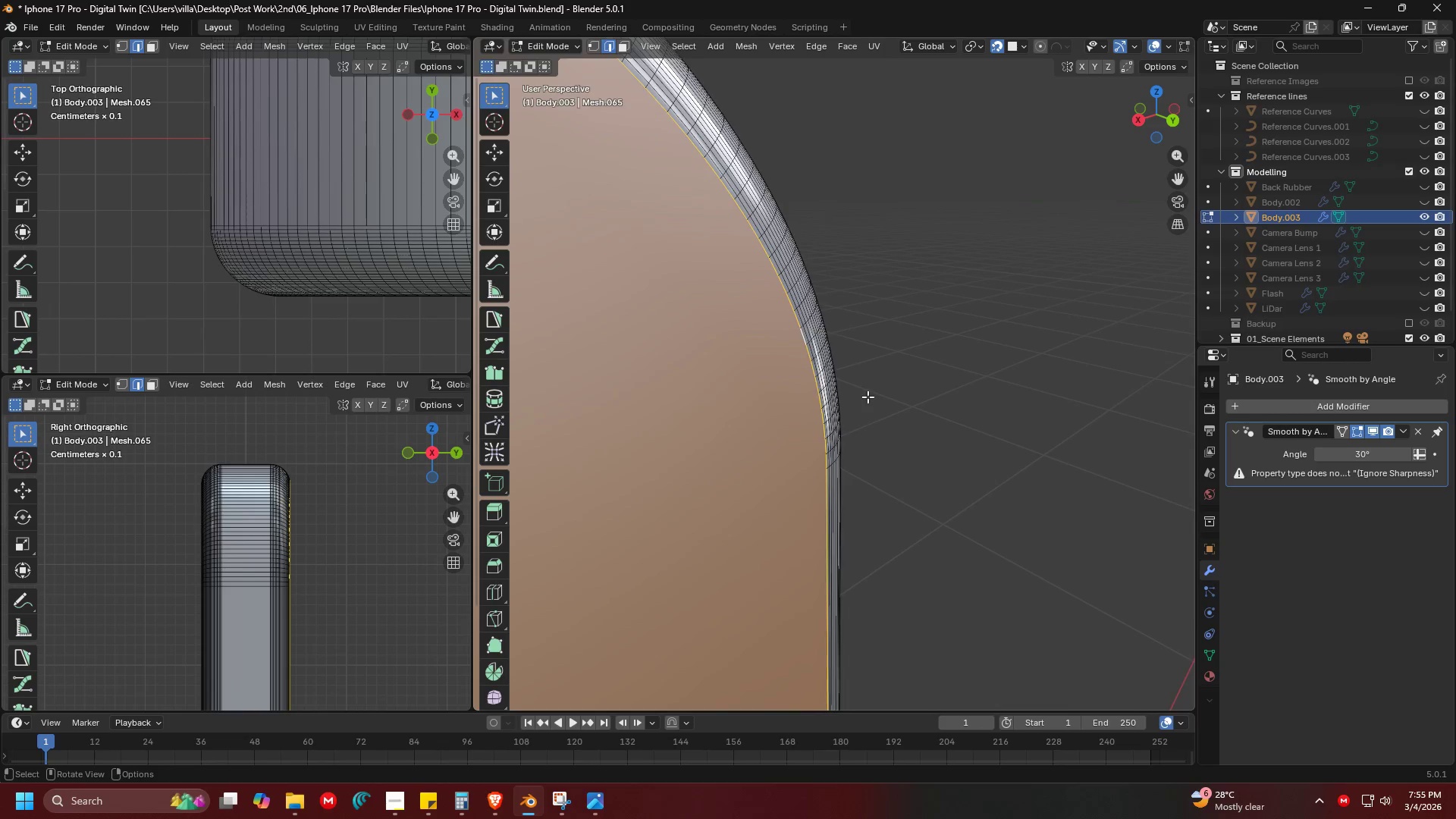 
scroll: coordinate [761, 340], scroll_direction: down, amount: 2.0
 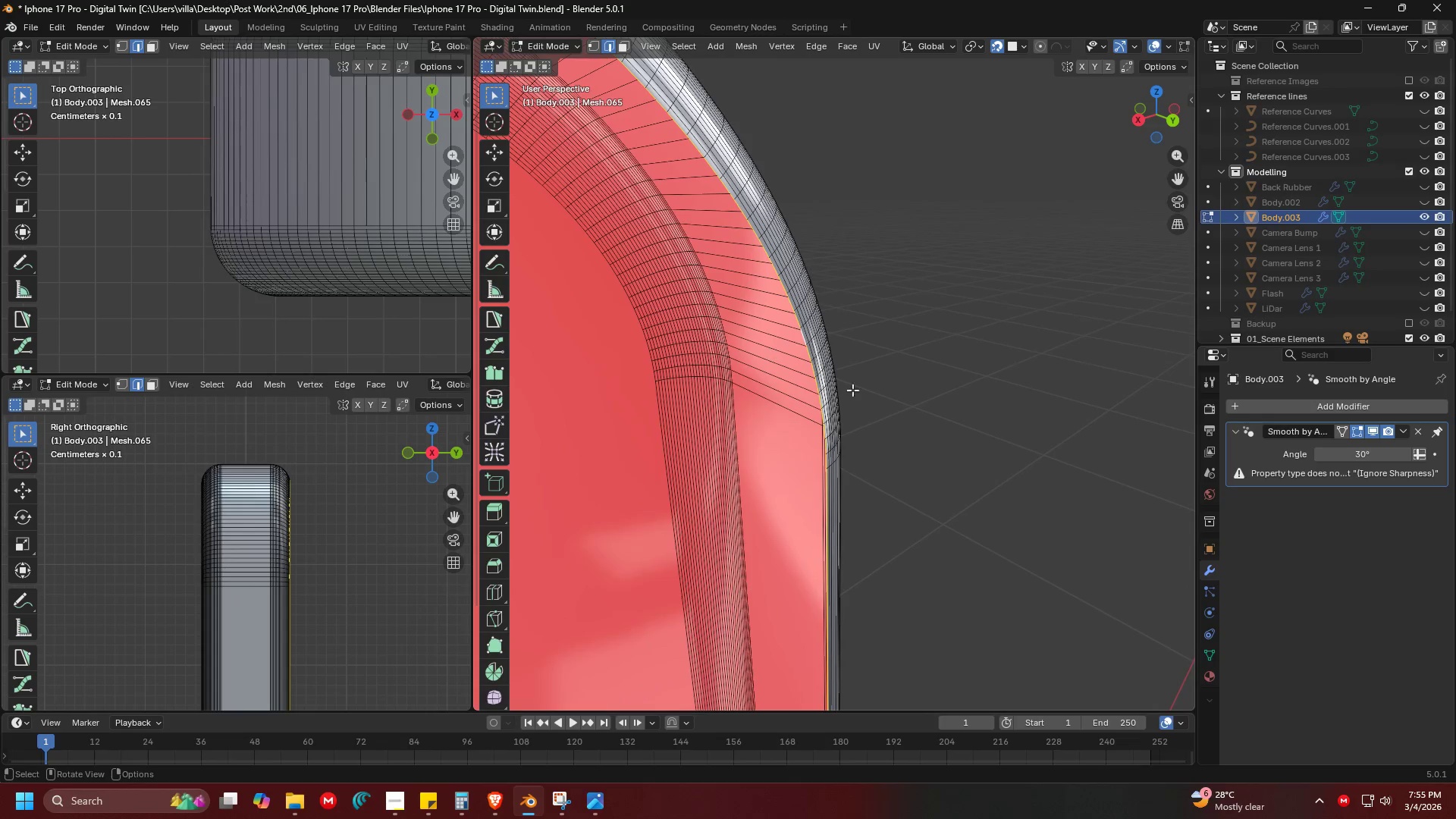 
key(Shift+ShiftLeft)
 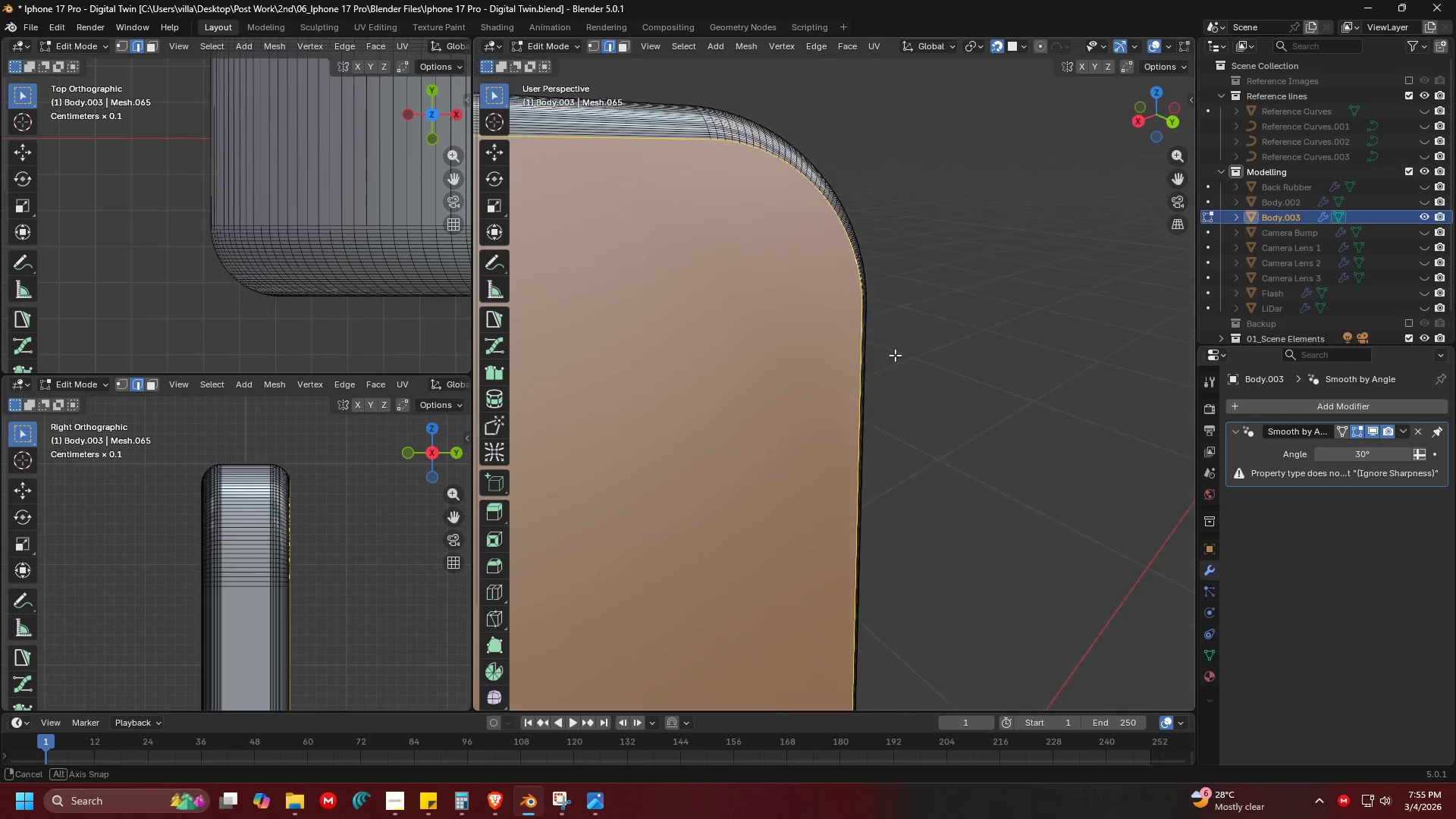 
scroll: coordinate [868, 406], scroll_direction: down, amount: 5.0
 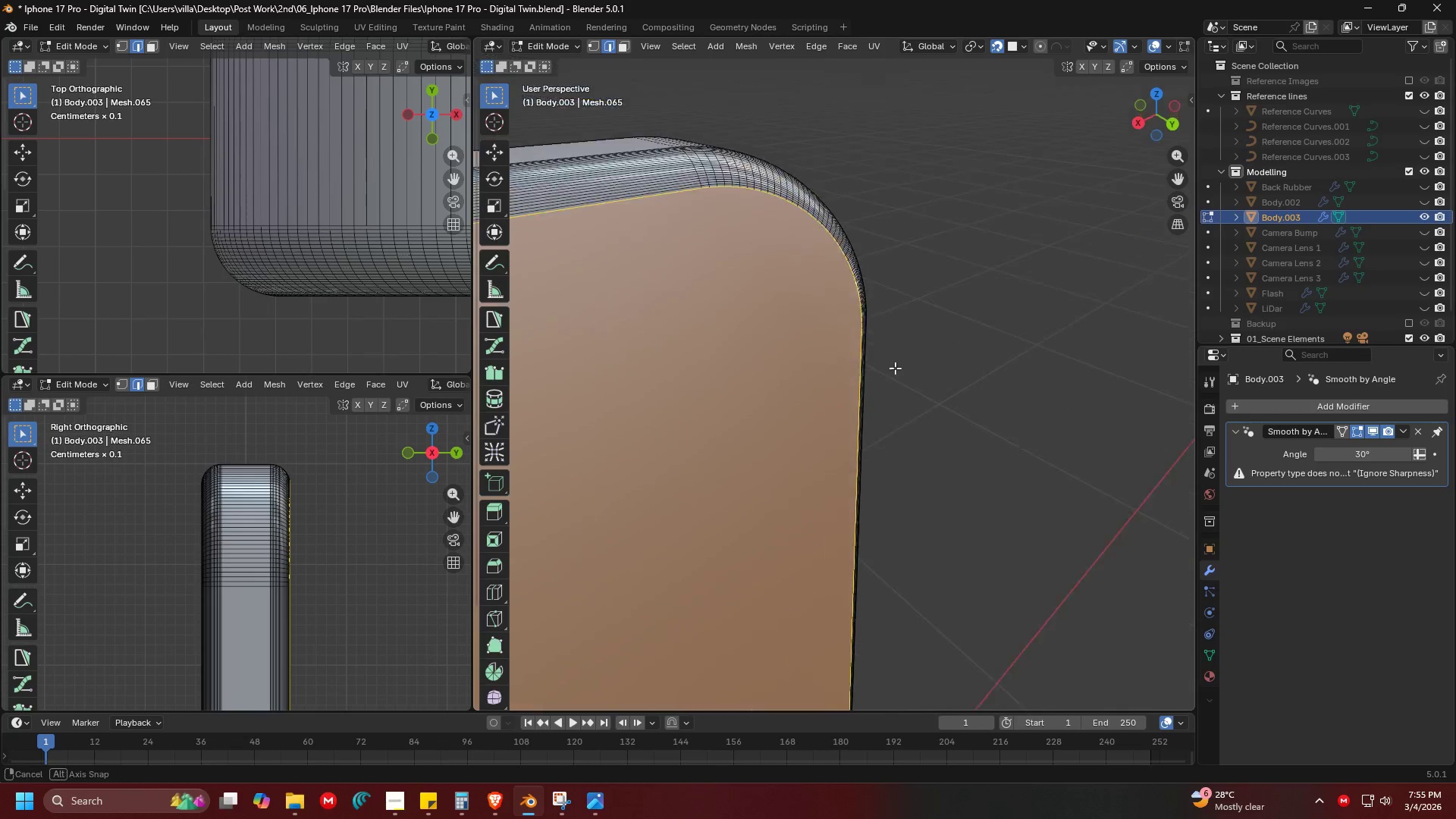 
key(Shift+ShiftLeft)
 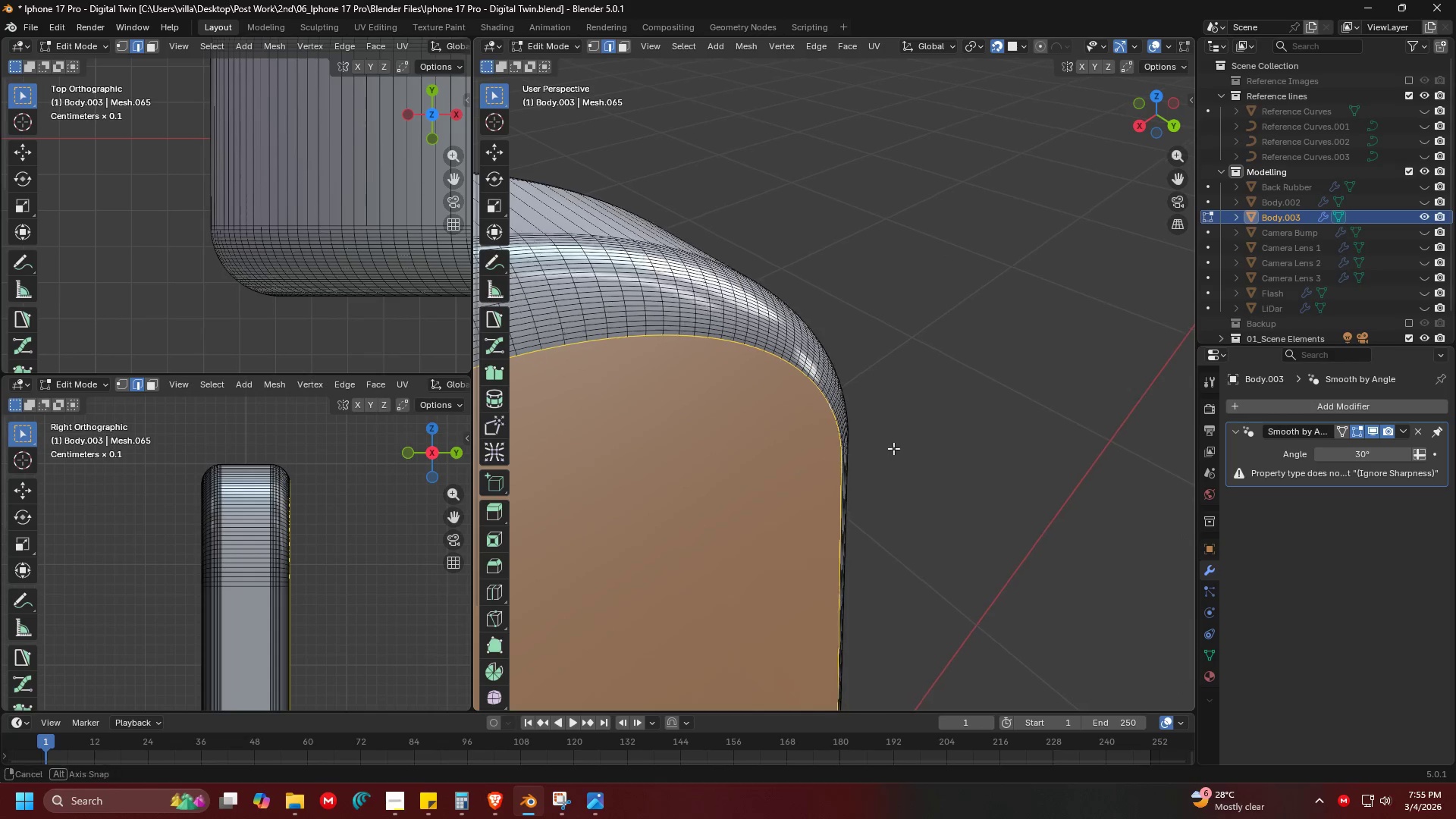 
scroll: coordinate [915, 385], scroll_direction: up, amount: 4.0
 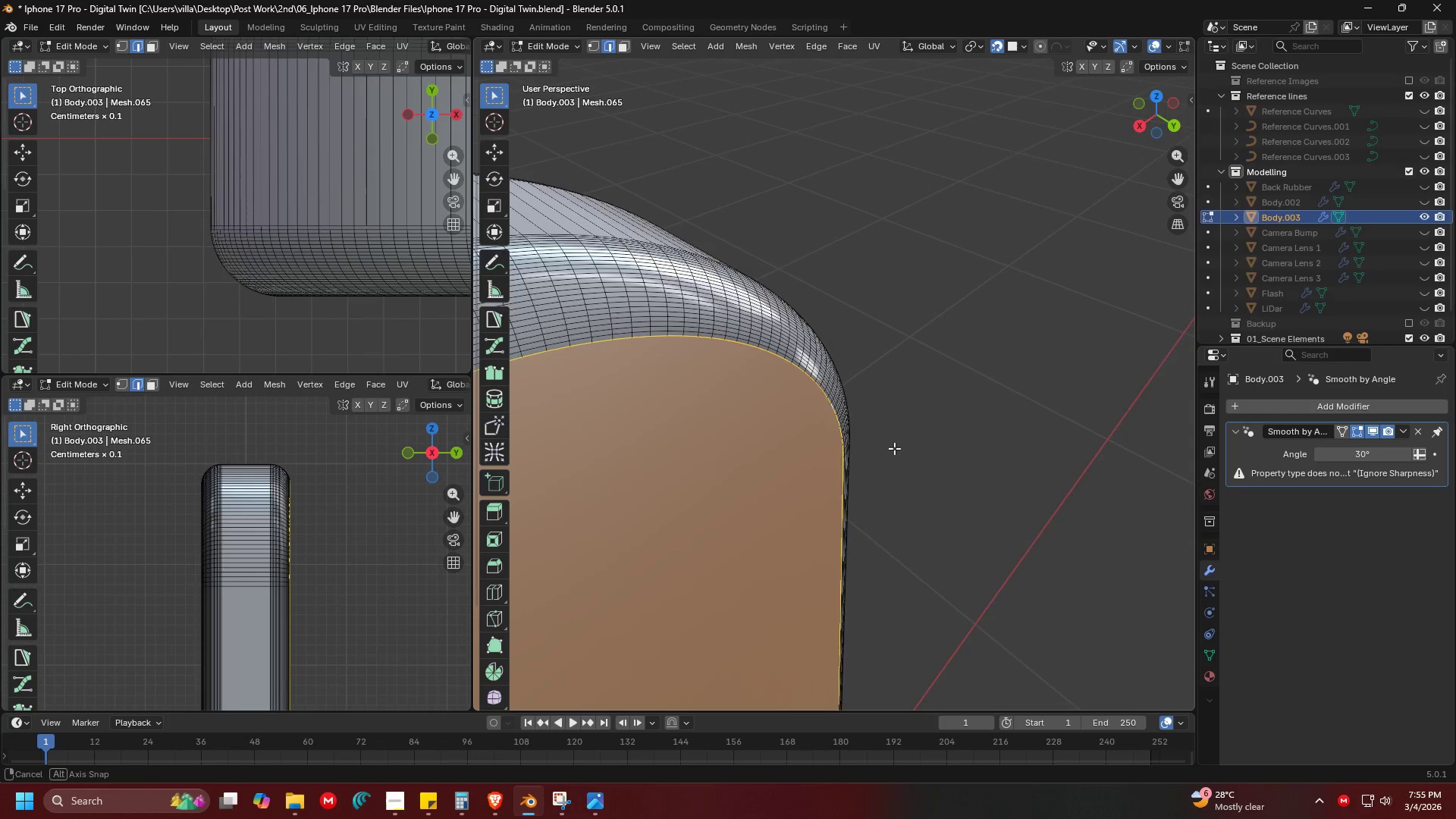 
key(Shift+ShiftLeft)
 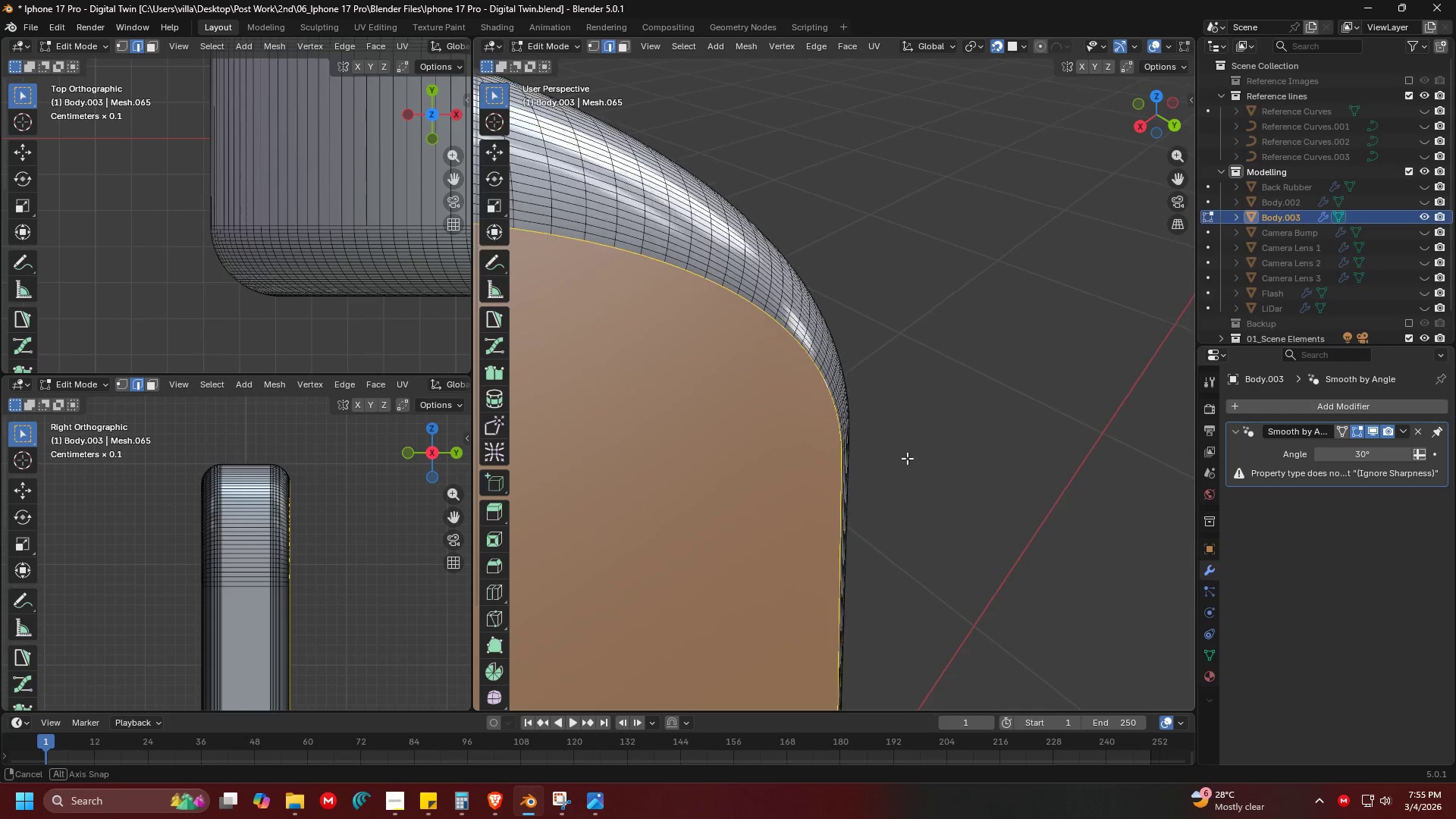 
scroll: coordinate [900, 448], scroll_direction: up, amount: 1.0
 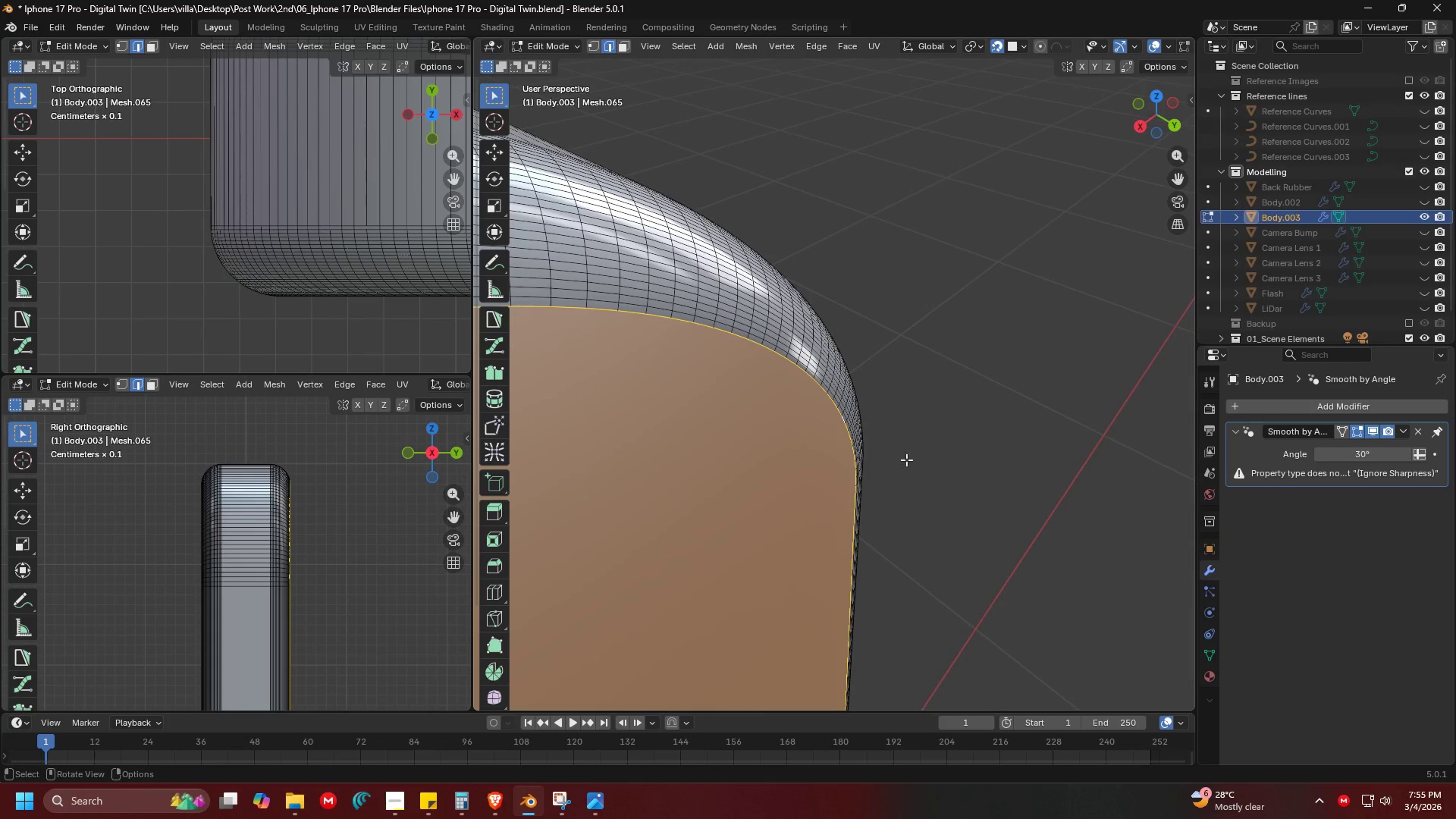 
key(Shift+ShiftLeft)
 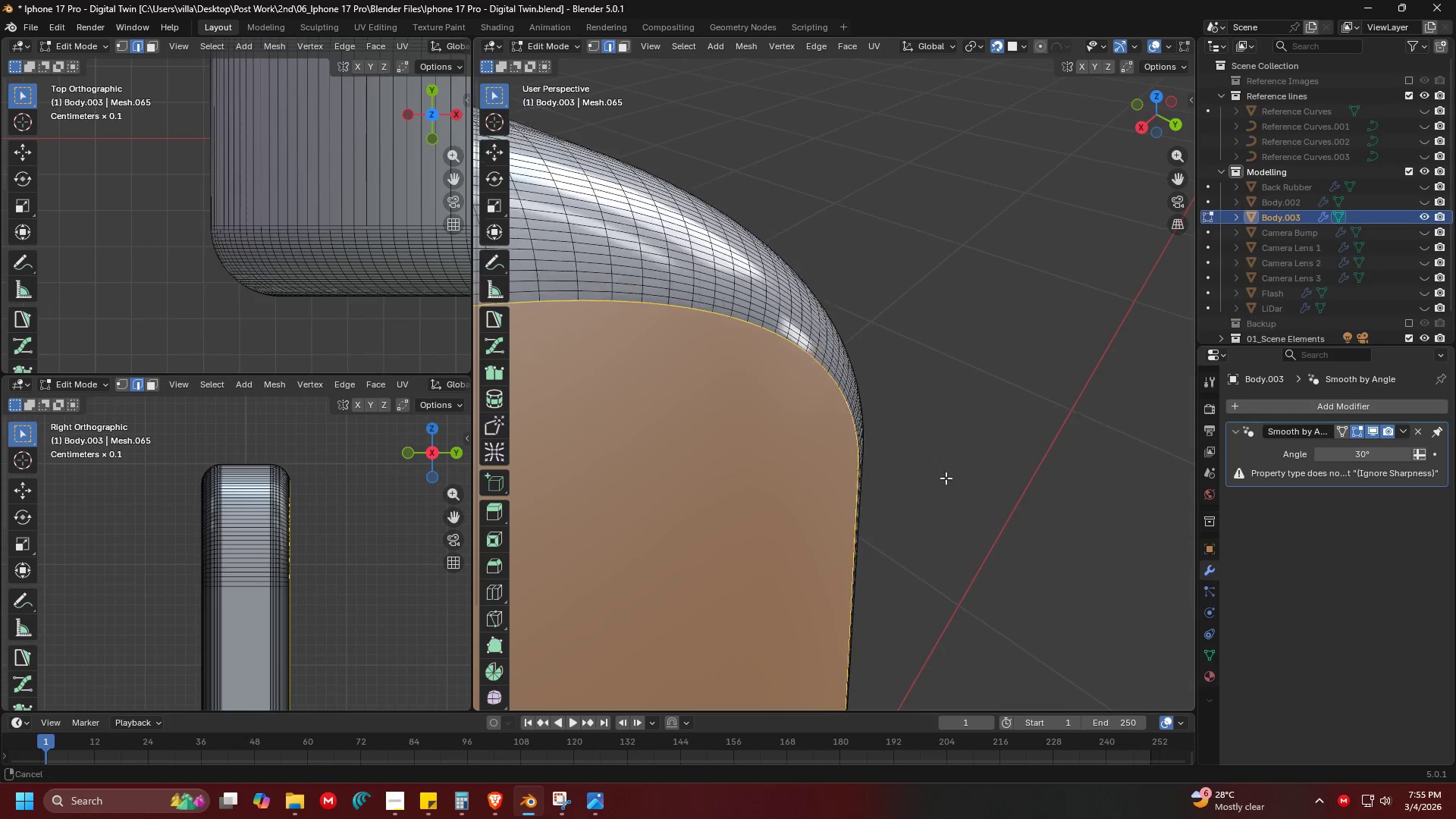 
scroll: coordinate [915, 460], scroll_direction: up, amount: 1.0
 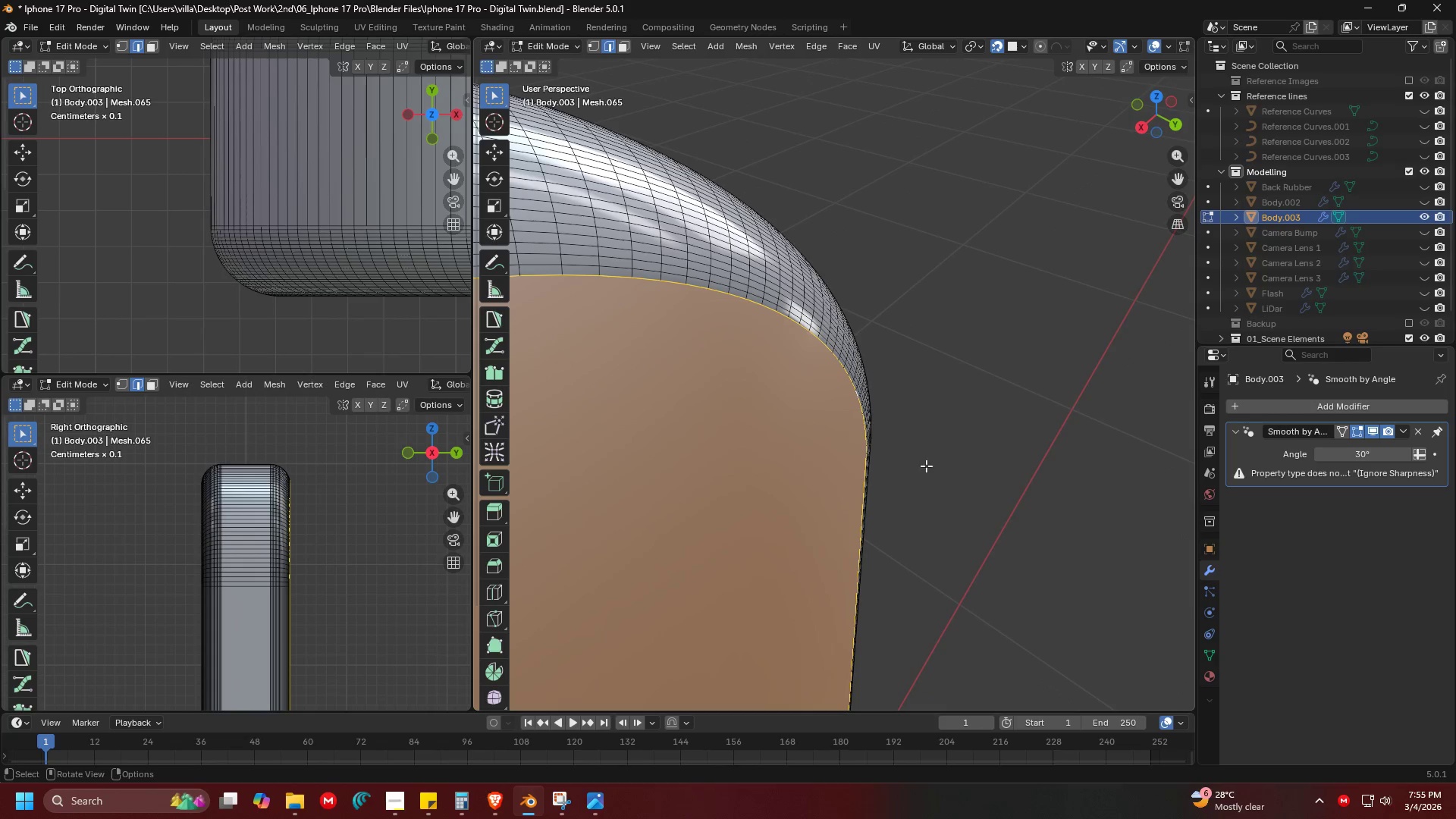 
hold_key(key=ShiftLeft, duration=0.34)
 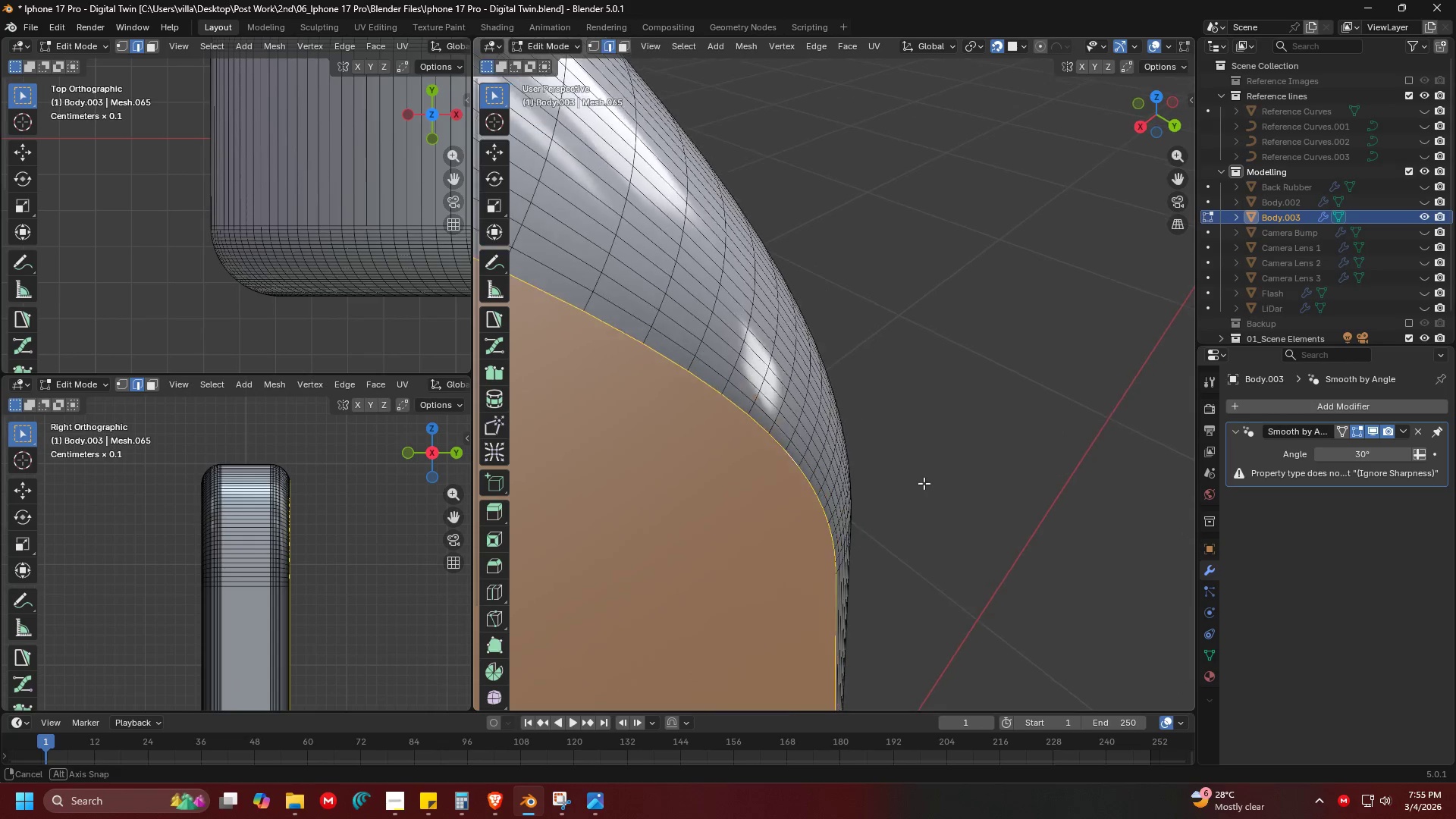 
scroll: coordinate [935, 489], scroll_direction: up, amount: 2.0
 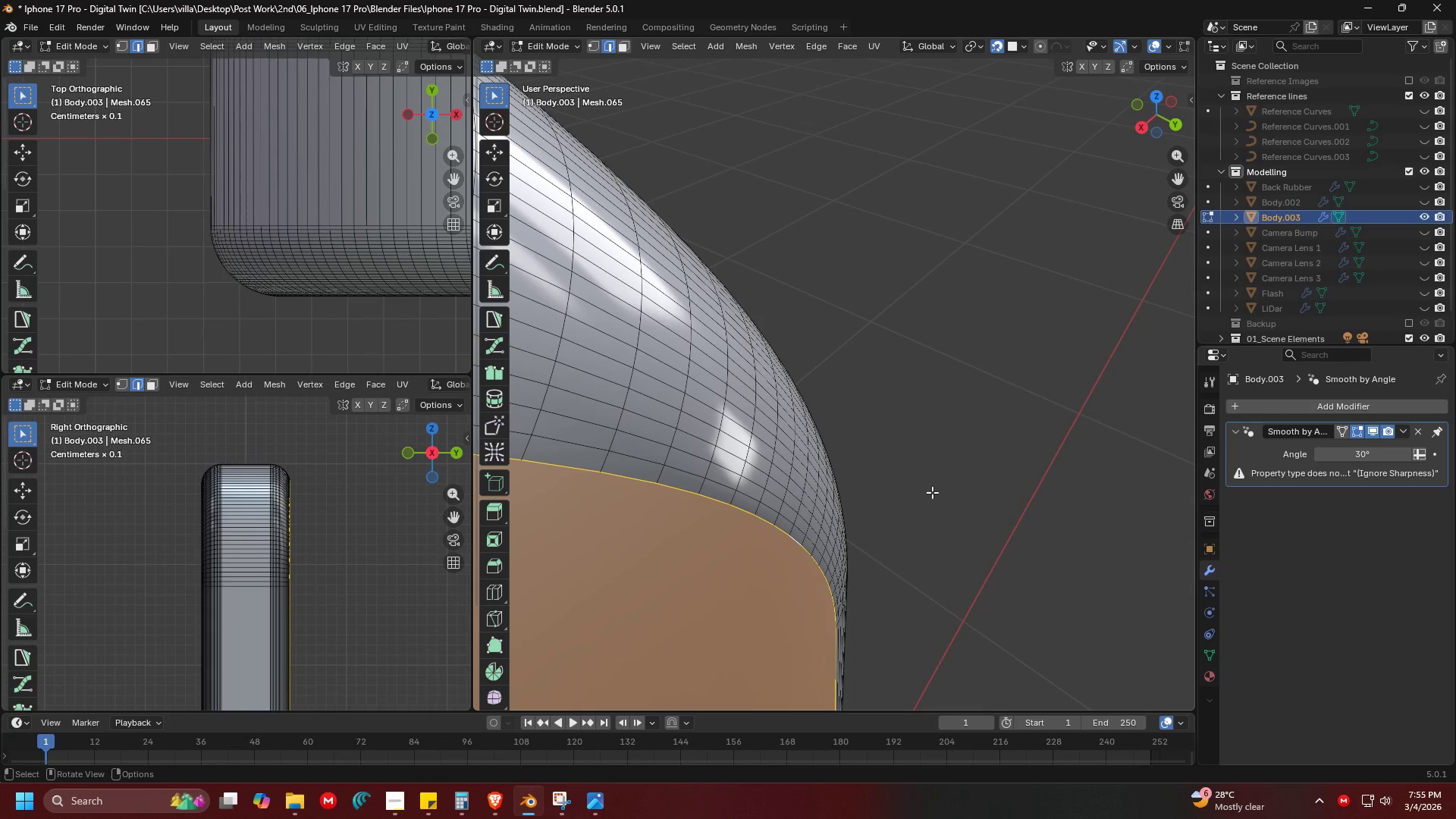 
hold_key(key=ShiftLeft, duration=0.5)
 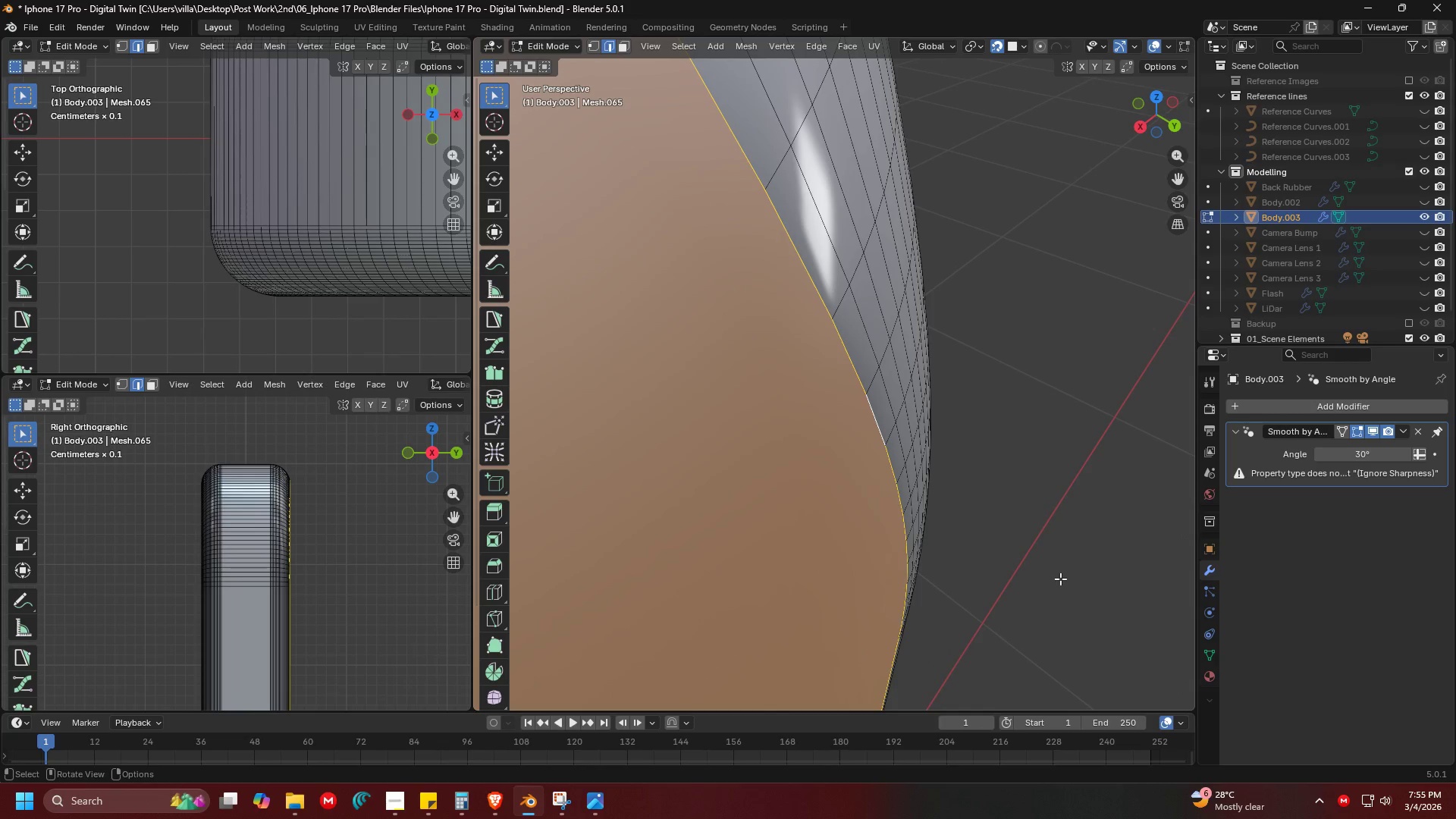 
scroll: coordinate [924, 483], scroll_direction: up, amount: 1.0
 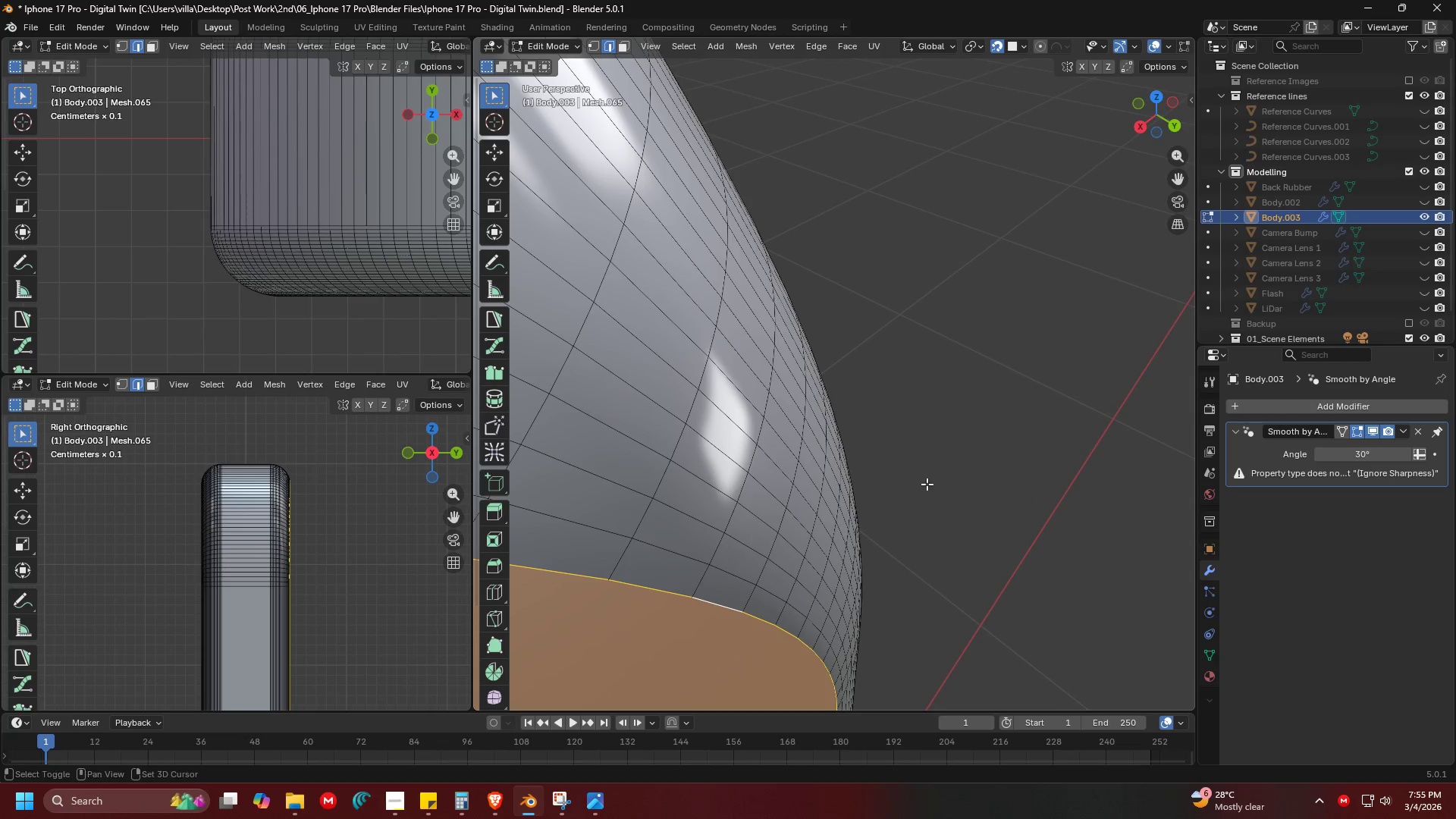 
key(E)
 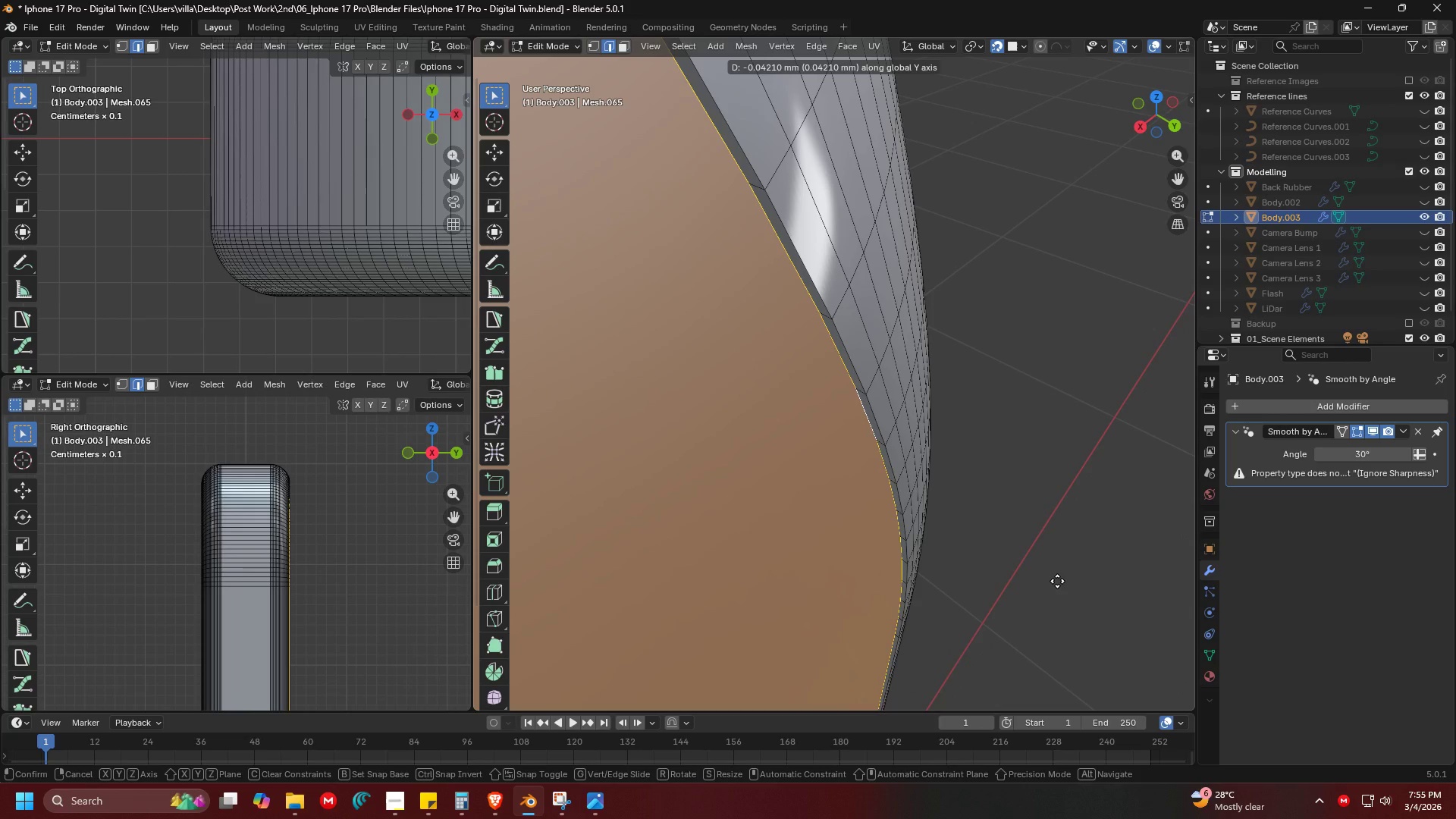 
left_click([1057, 581])
 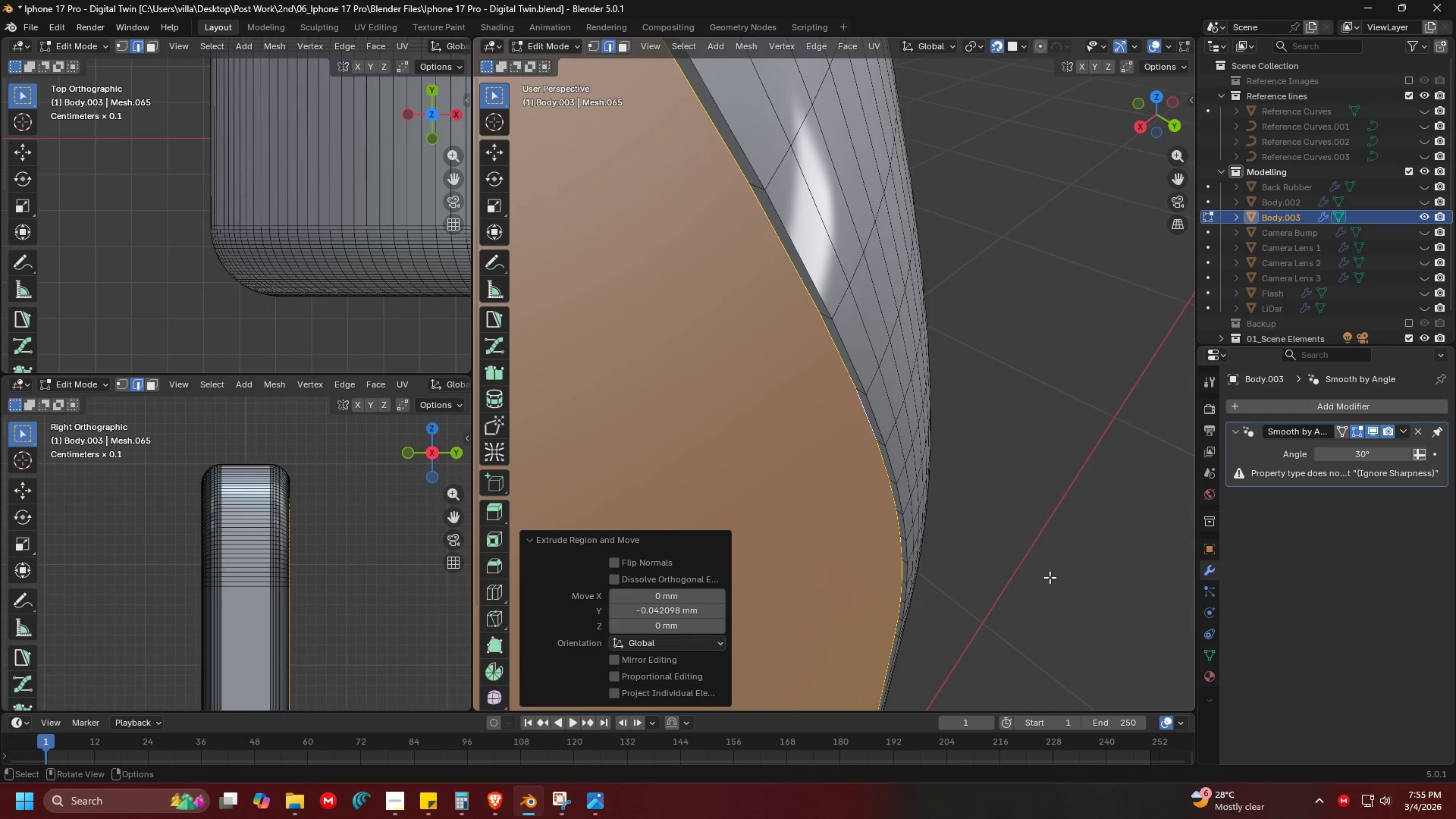 
hold_key(key=ShiftLeft, duration=0.42)
 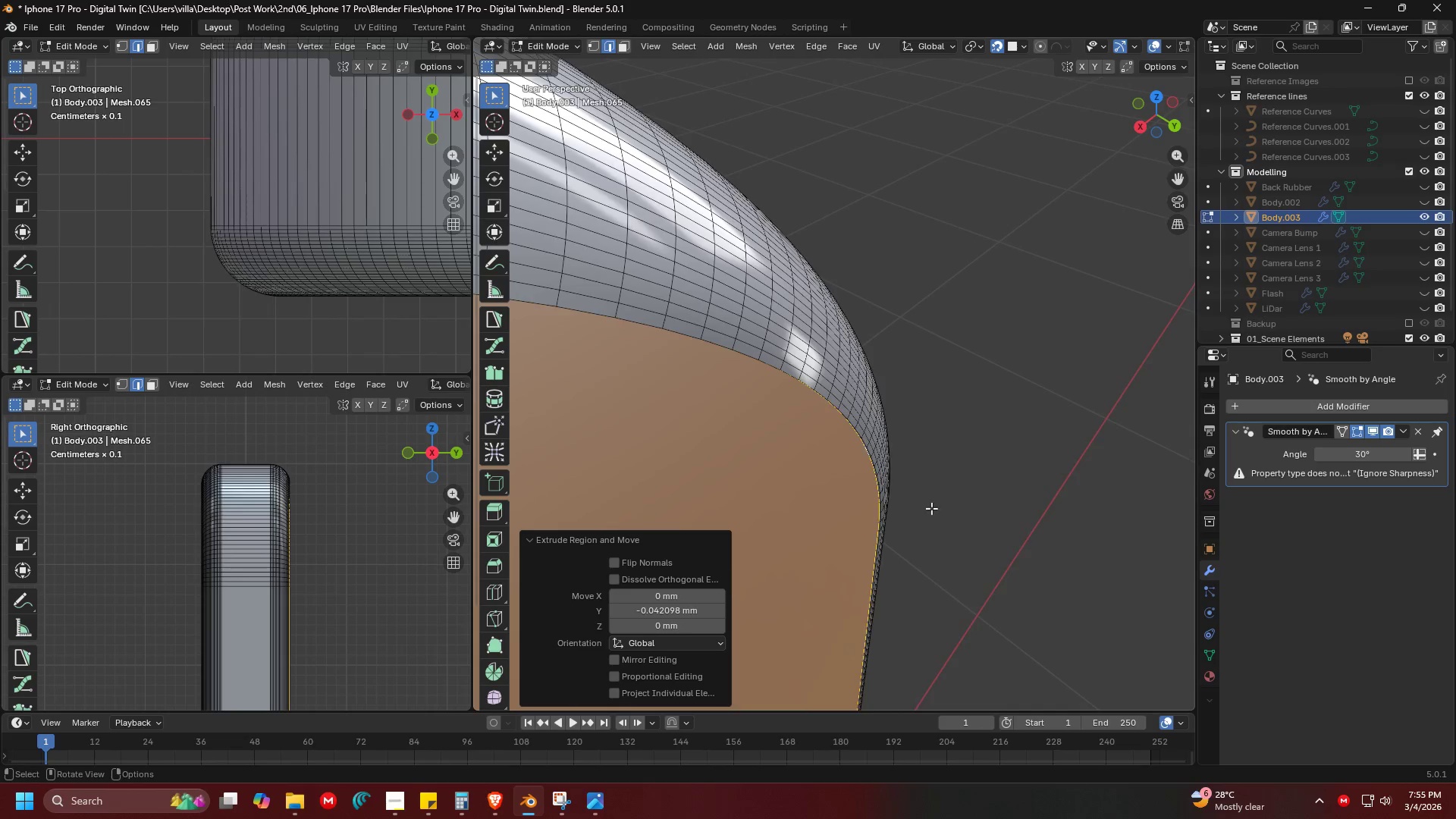 
key(Shift+ShiftLeft)
 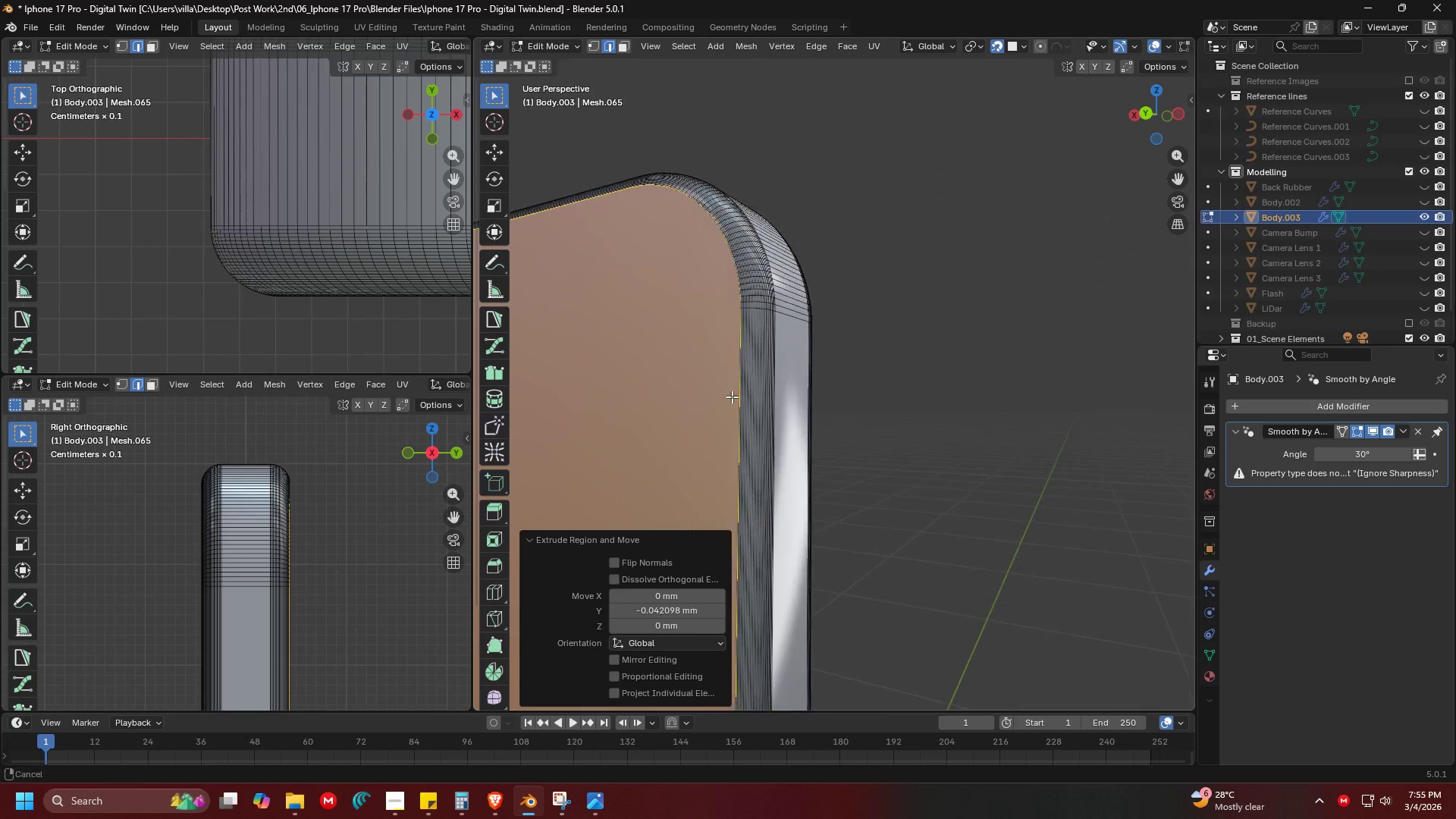 
scroll: coordinate [924, 500], scroll_direction: down, amount: 6.0
 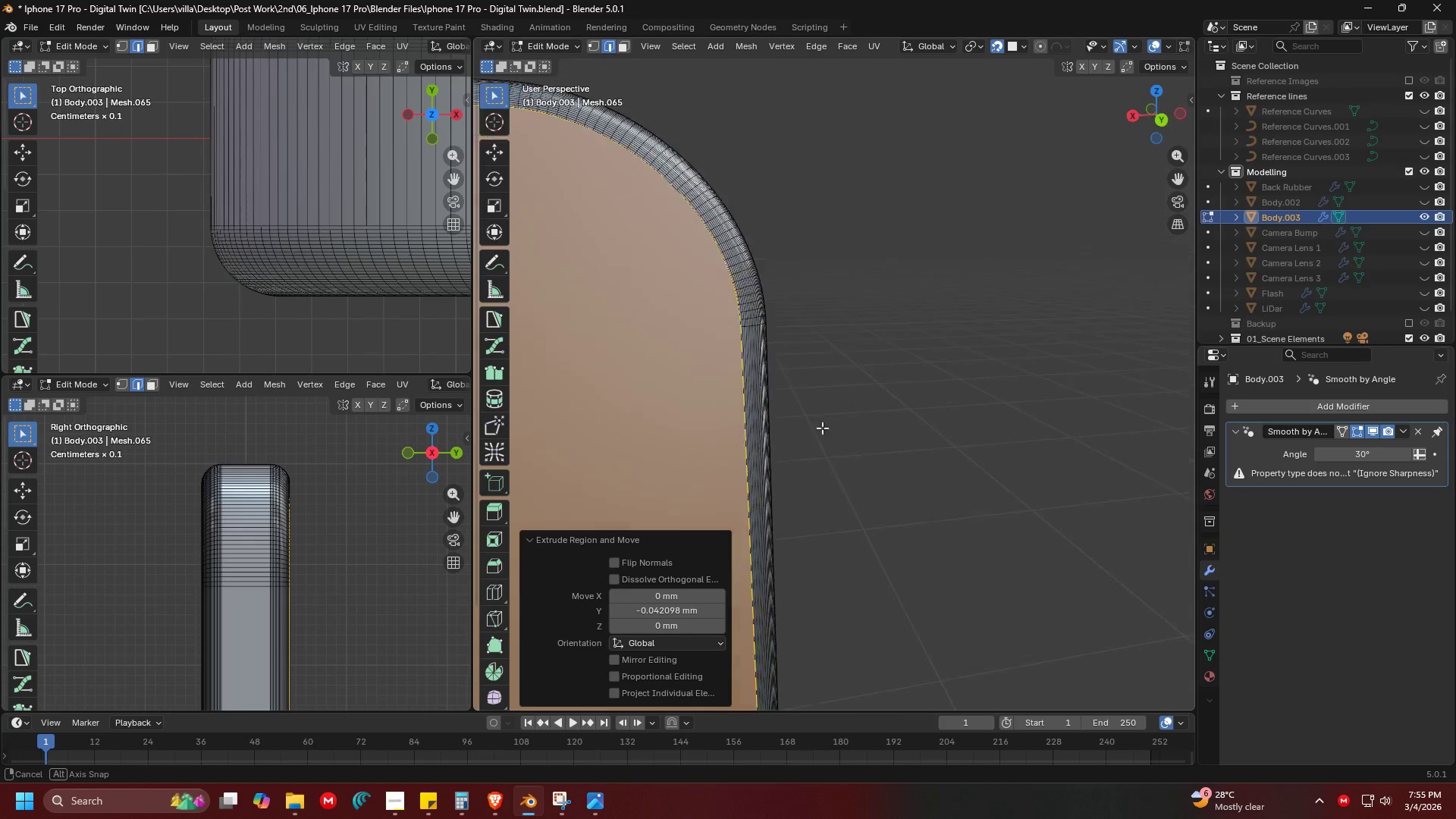 
key(Shift+ShiftLeft)
 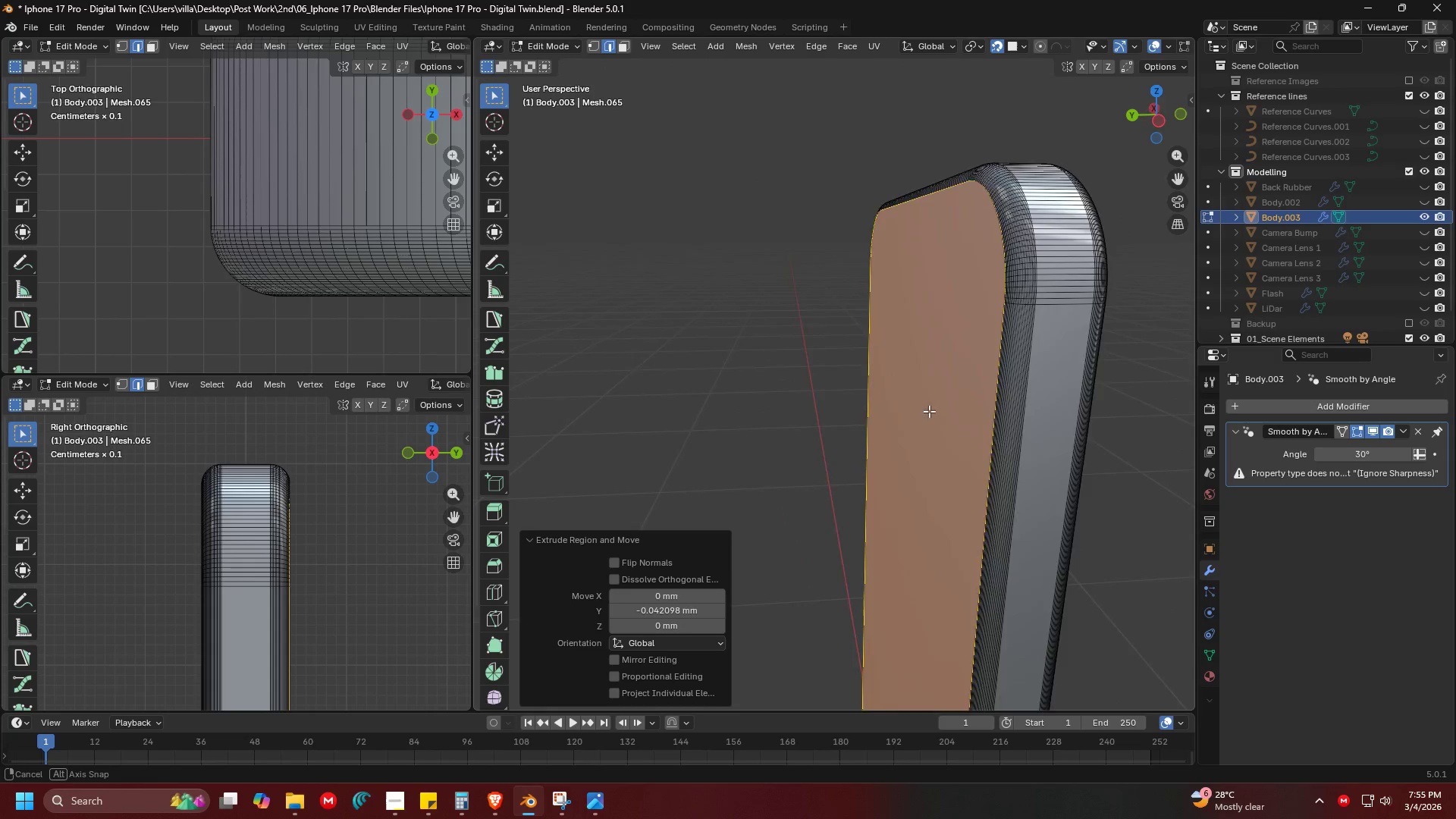 
scroll: coordinate [1033, 403], scroll_direction: down, amount: 1.0
 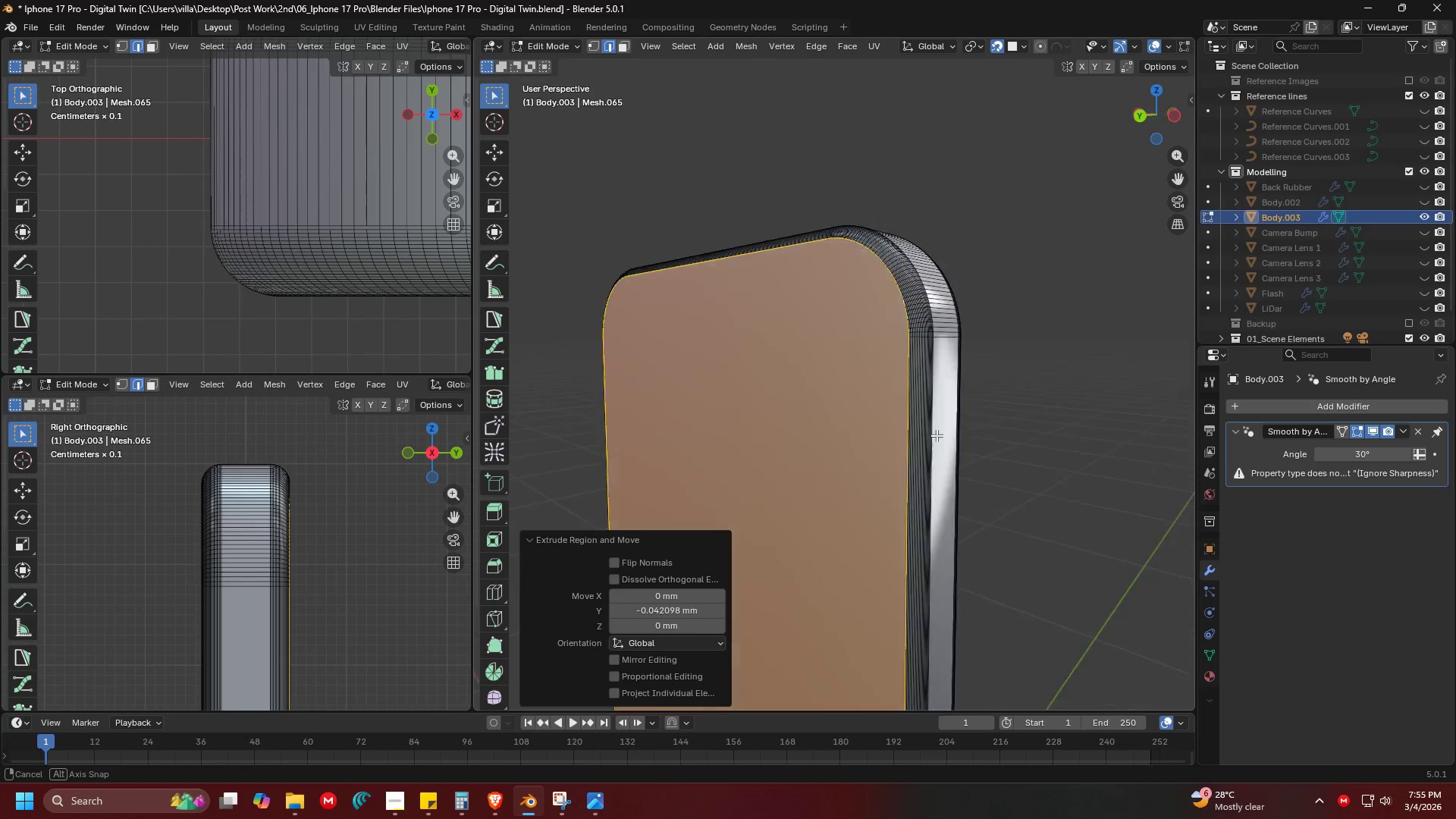 
key(Shift+ShiftLeft)
 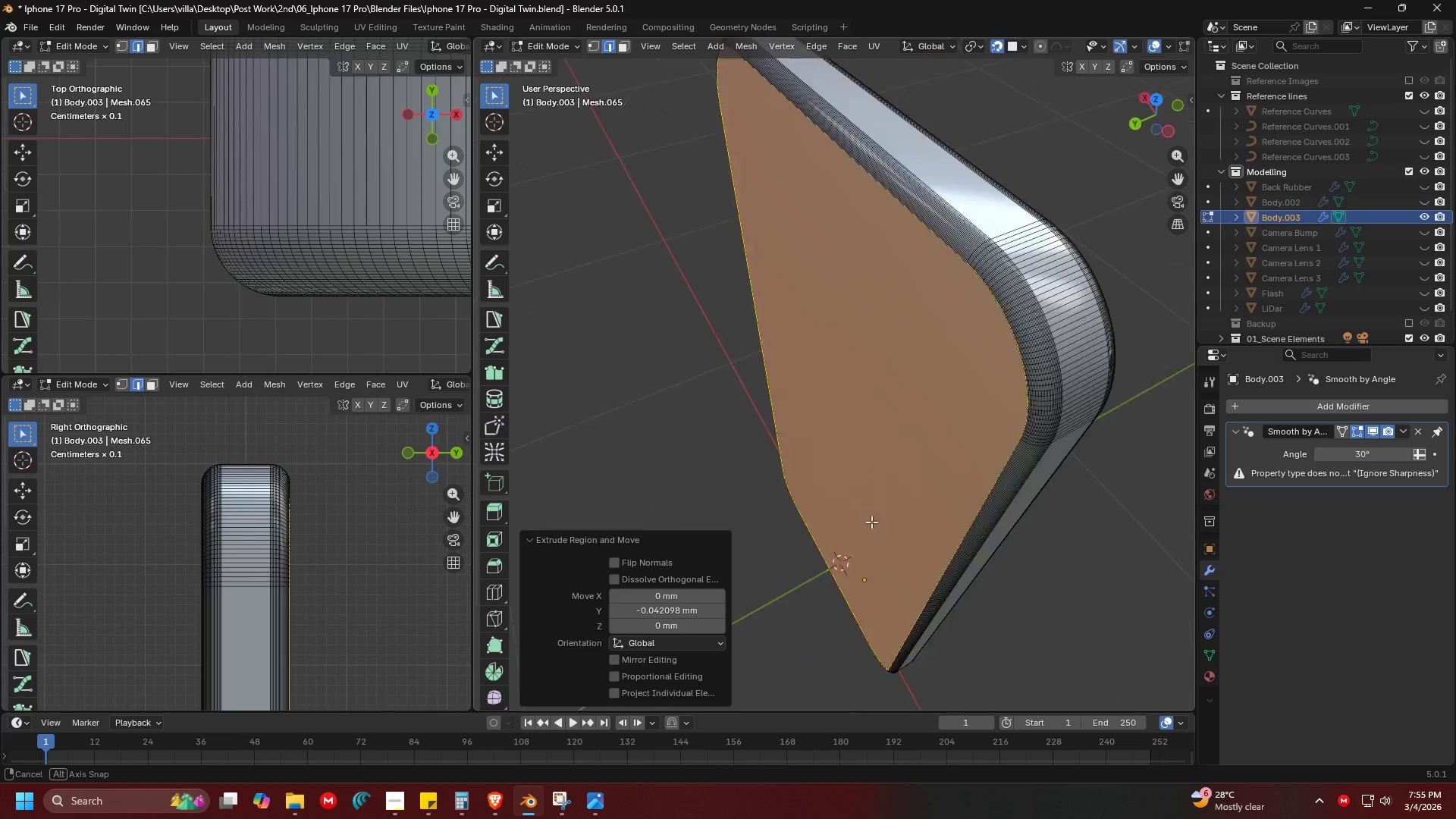 
key(Shift+ShiftLeft)
 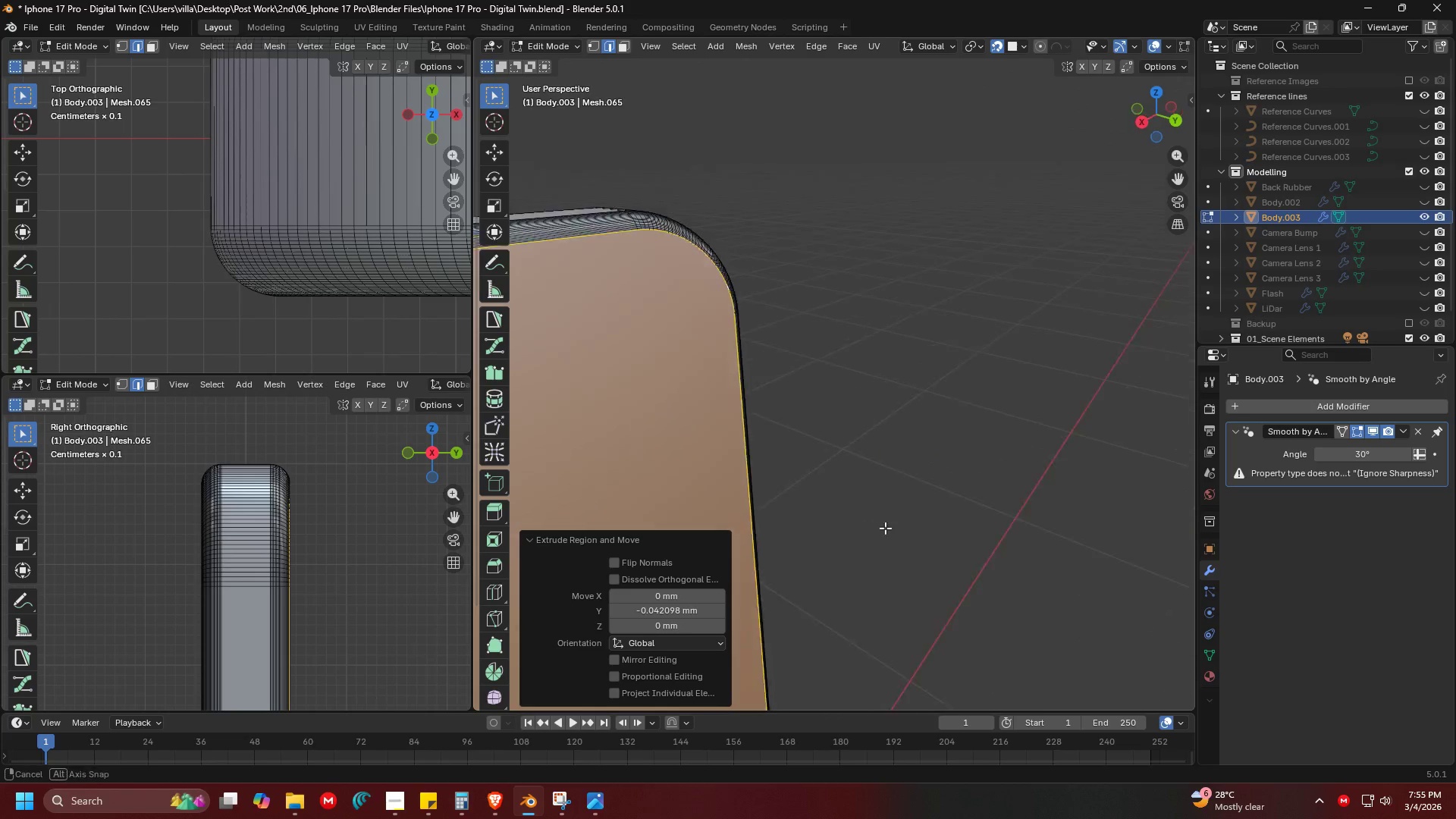 
scroll: coordinate [1085, 430], scroll_direction: up, amount: 2.0
 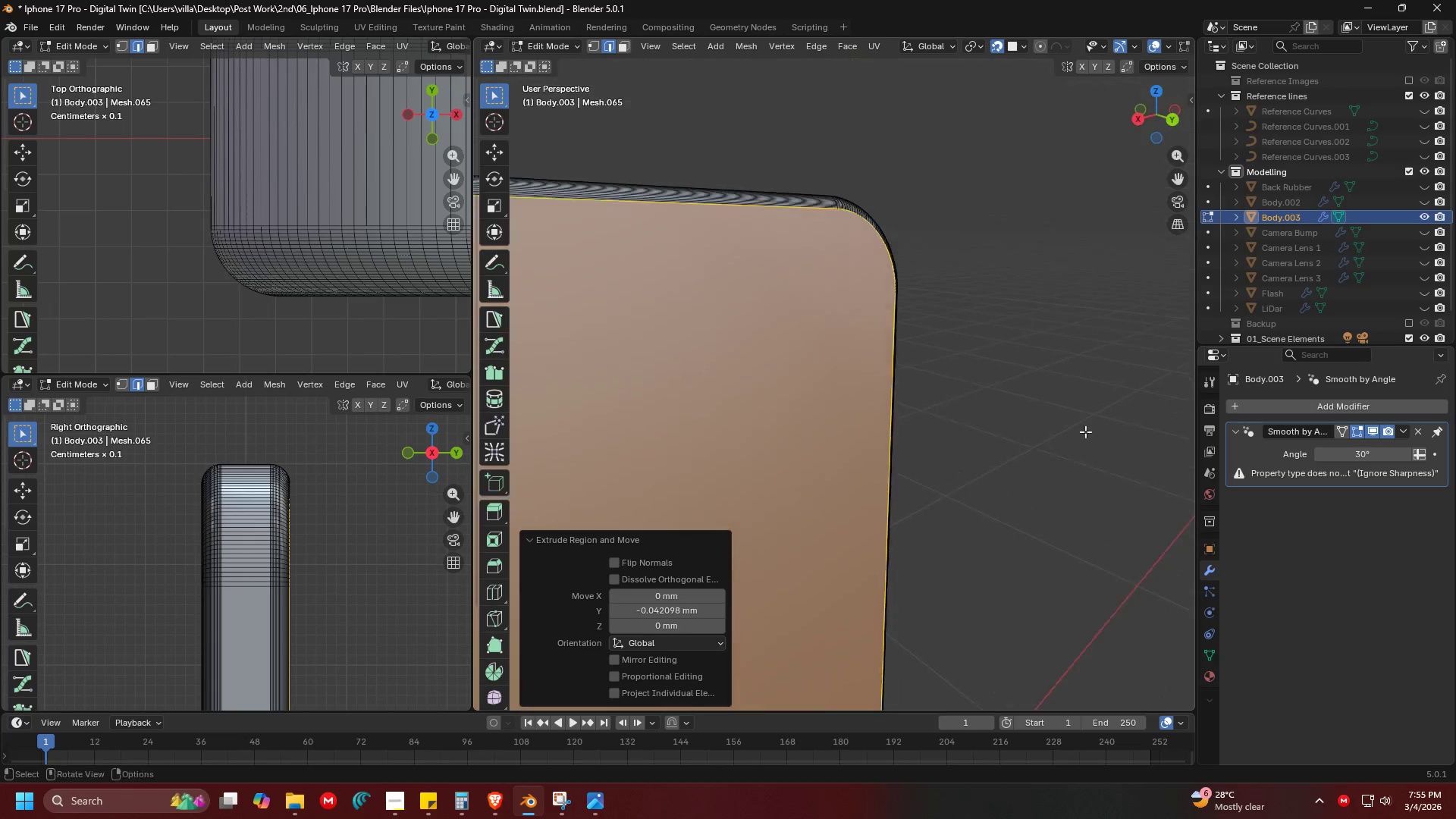 
hold_key(key=ShiftLeft, duration=0.31)
 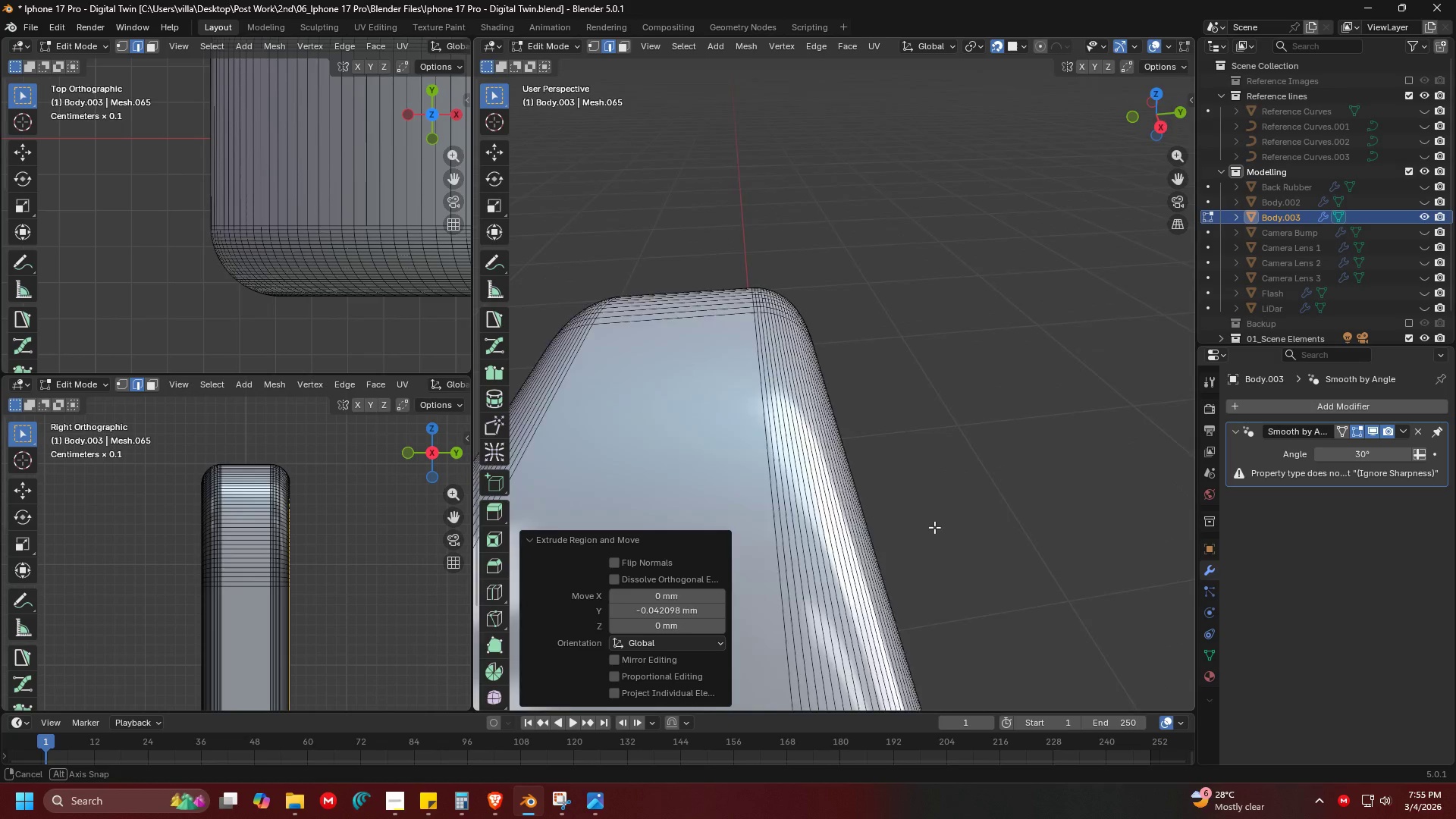 
scroll: coordinate [979, 532], scroll_direction: up, amount: 3.0
 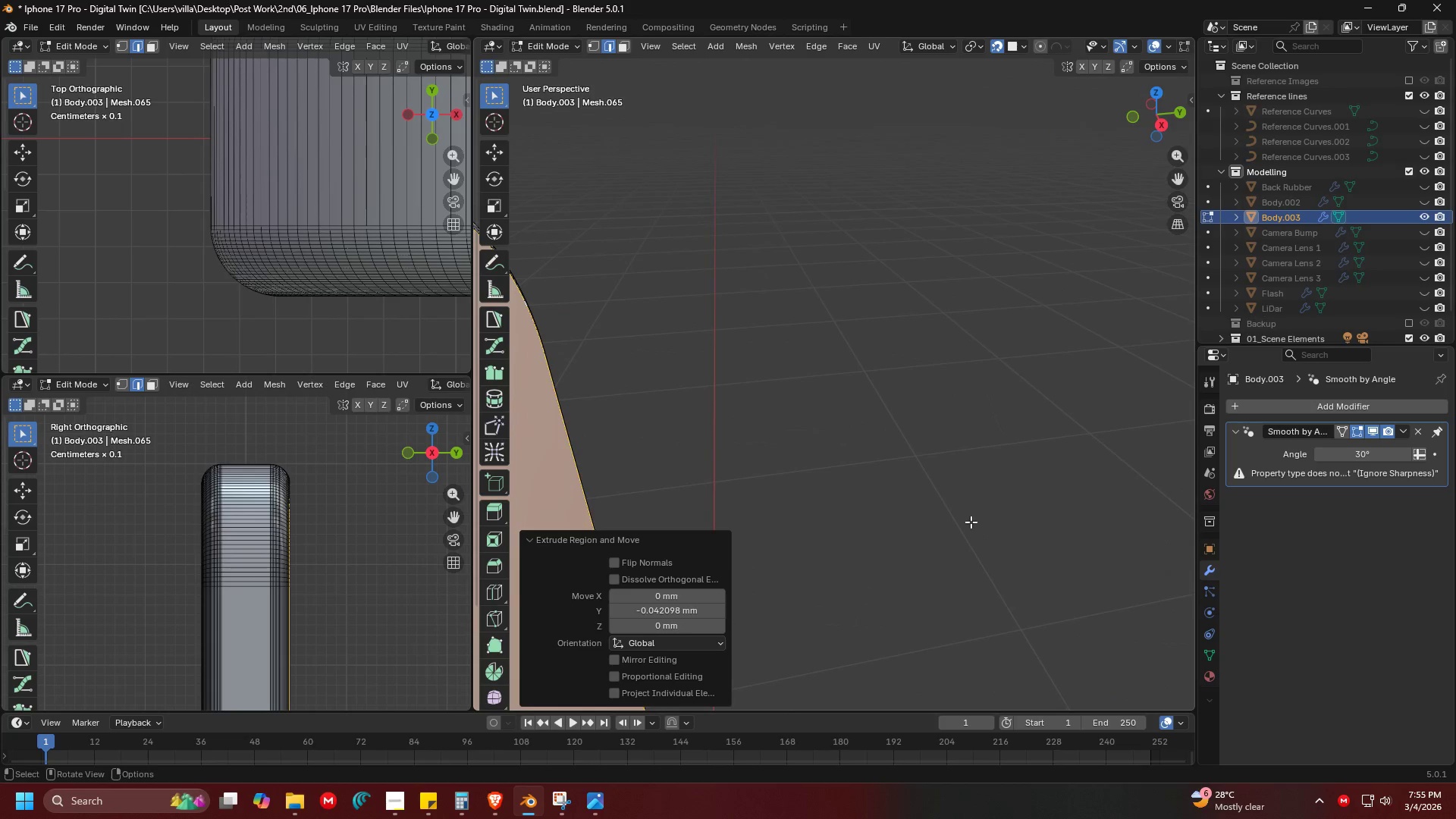 
key(Shift+ShiftLeft)
 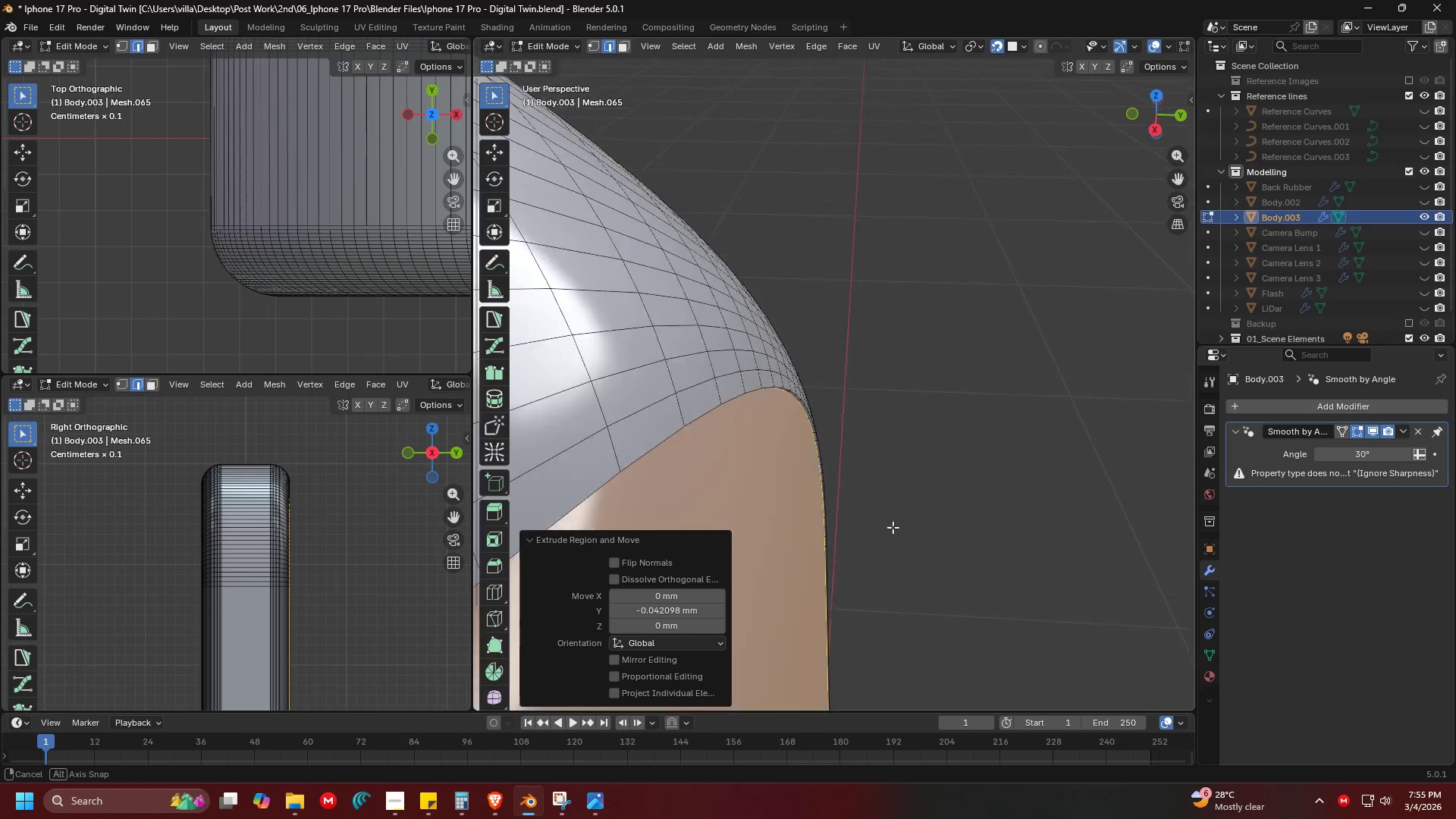 
scroll: coordinate [811, 493], scroll_direction: up, amount: 8.0
 